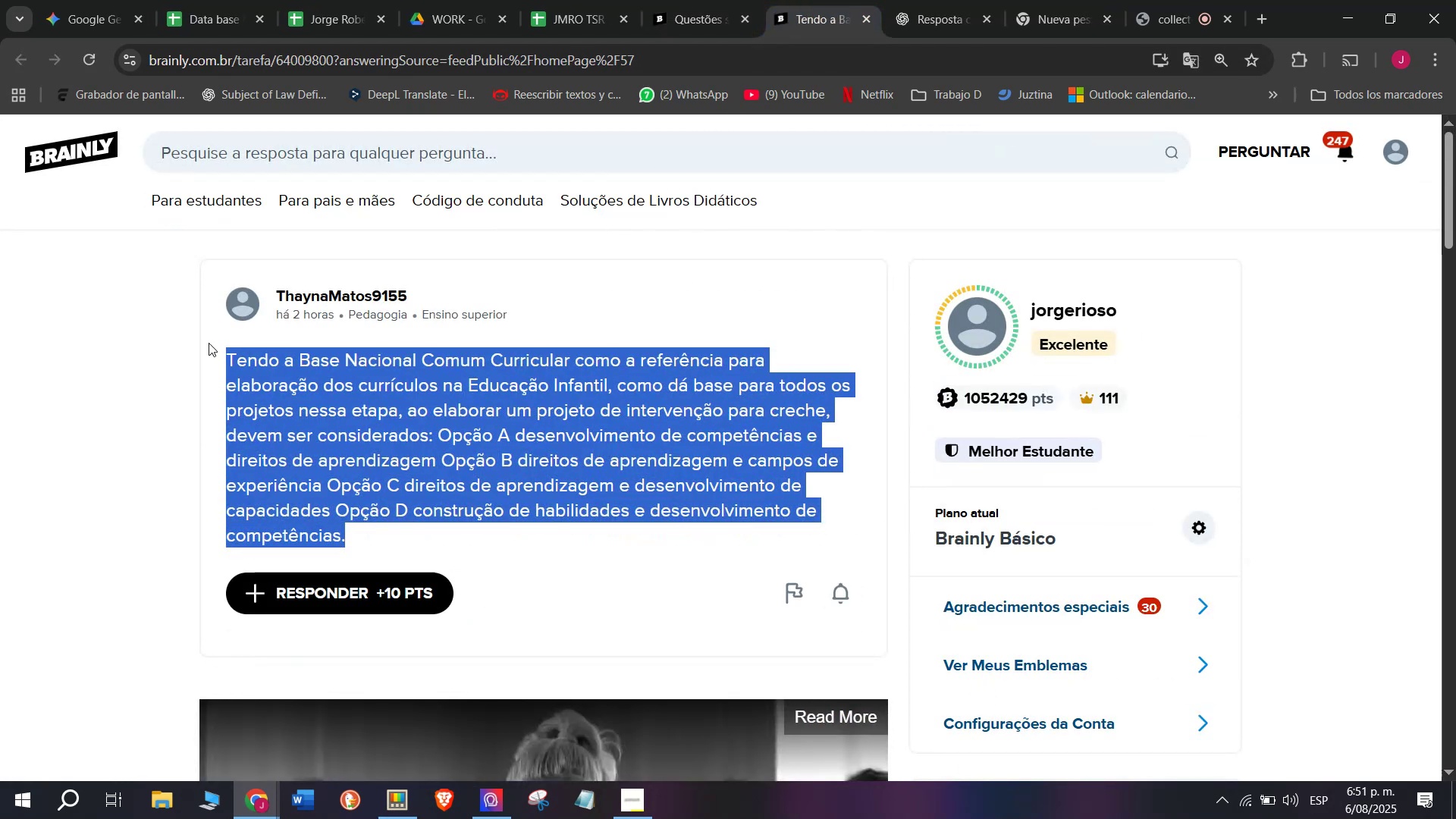 
key(Control+ControlLeft)
 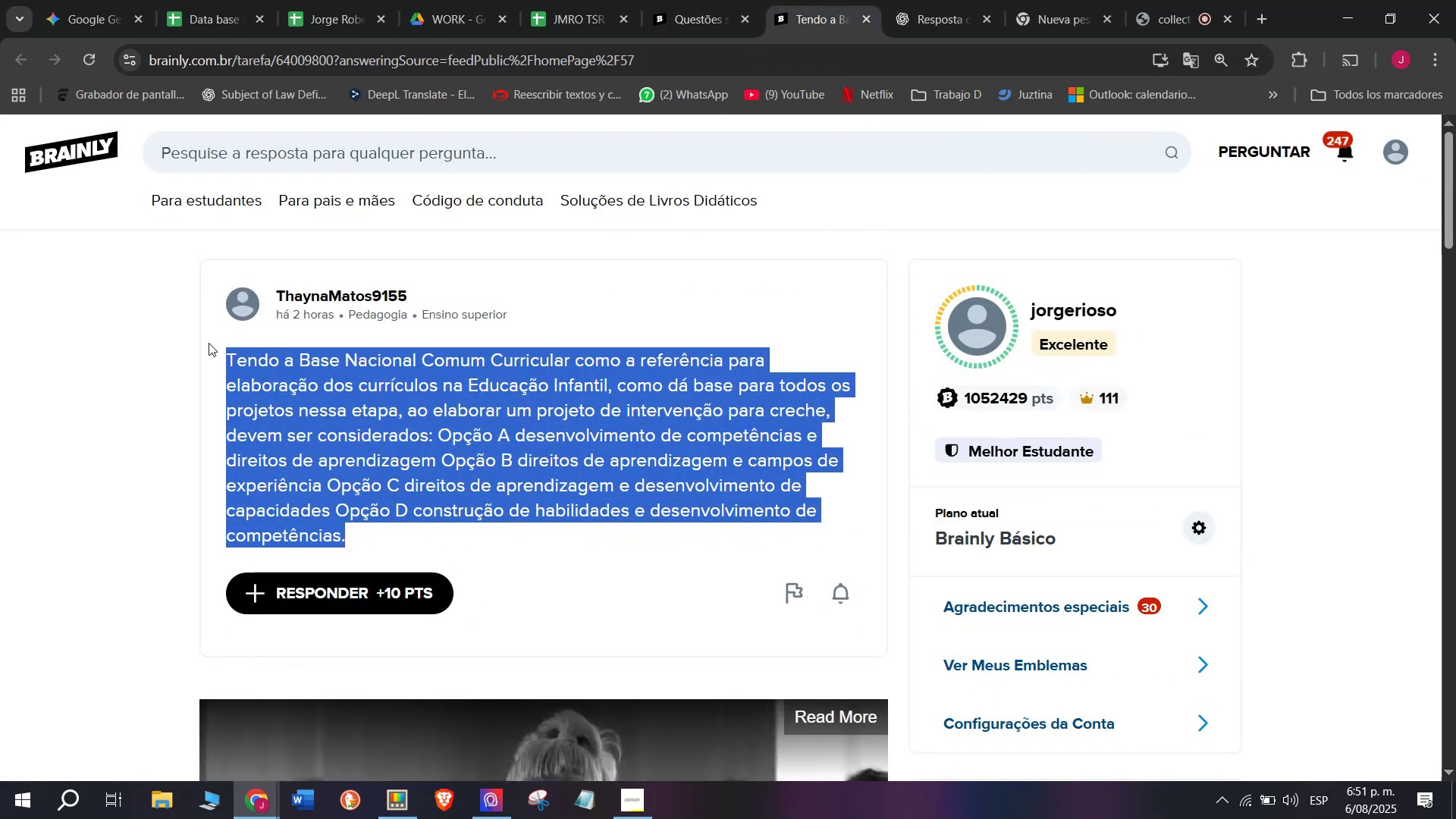 
key(Break)
 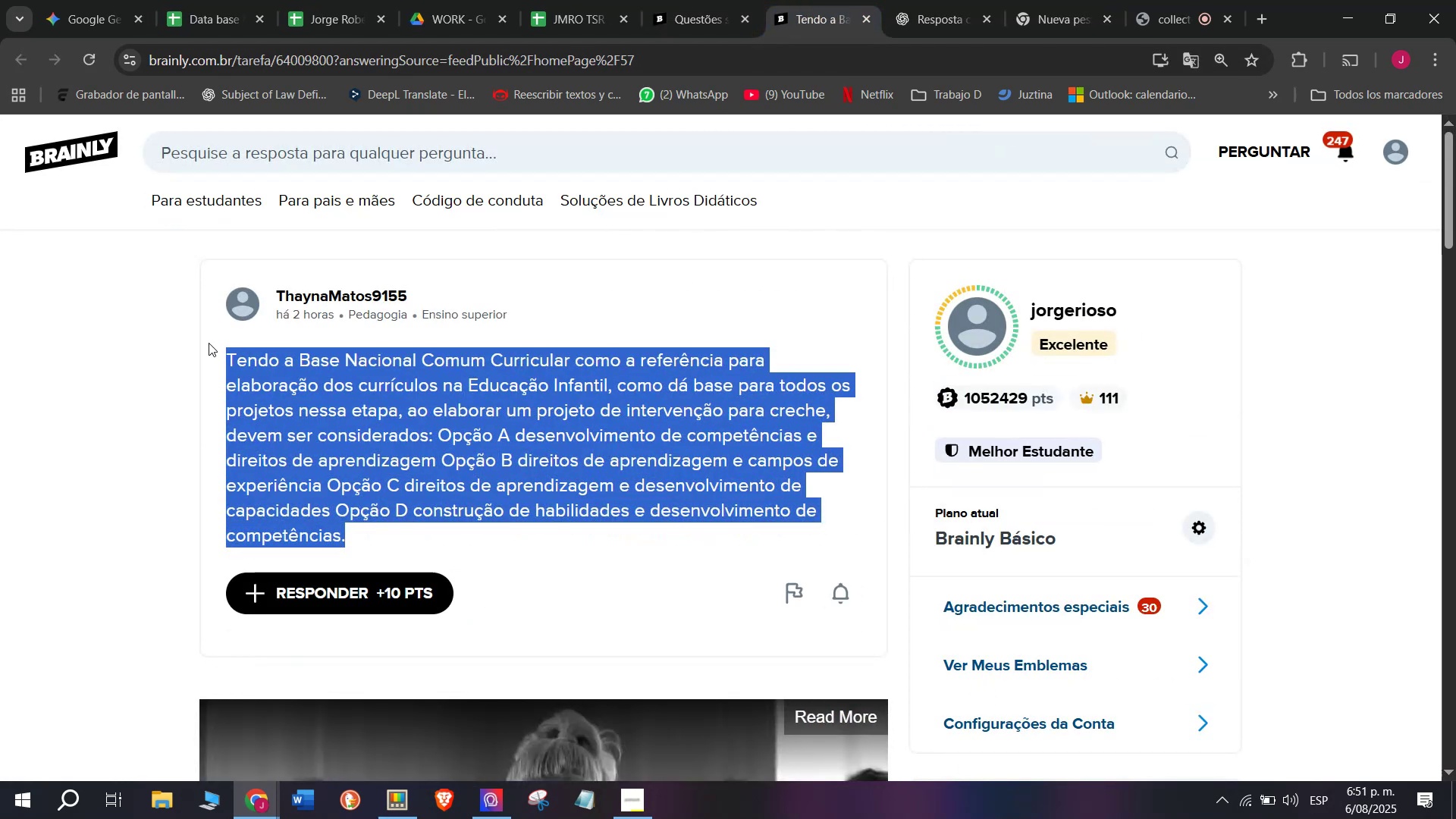 
key(Control+C)
 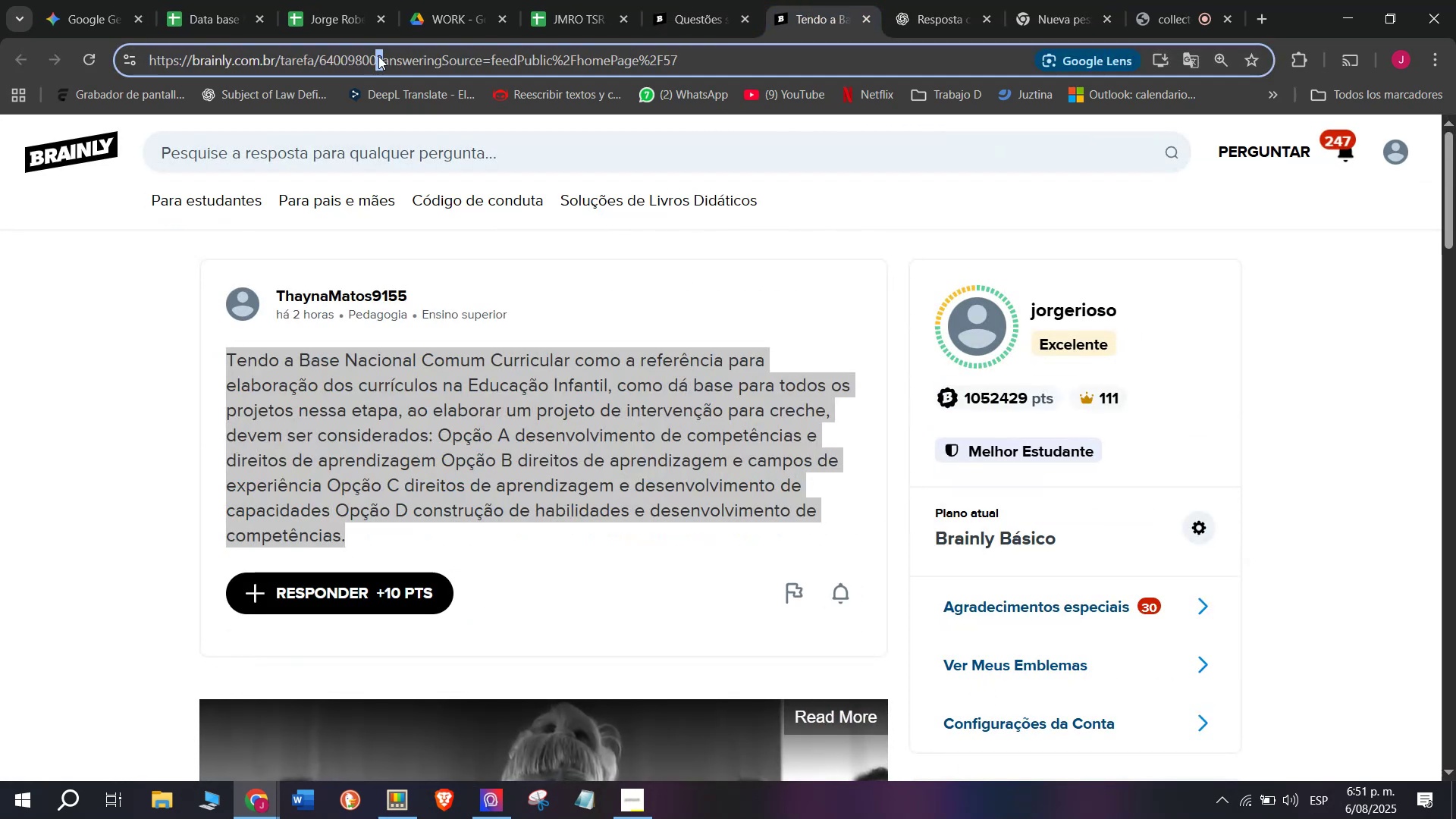 
triple_click([378, 54])
 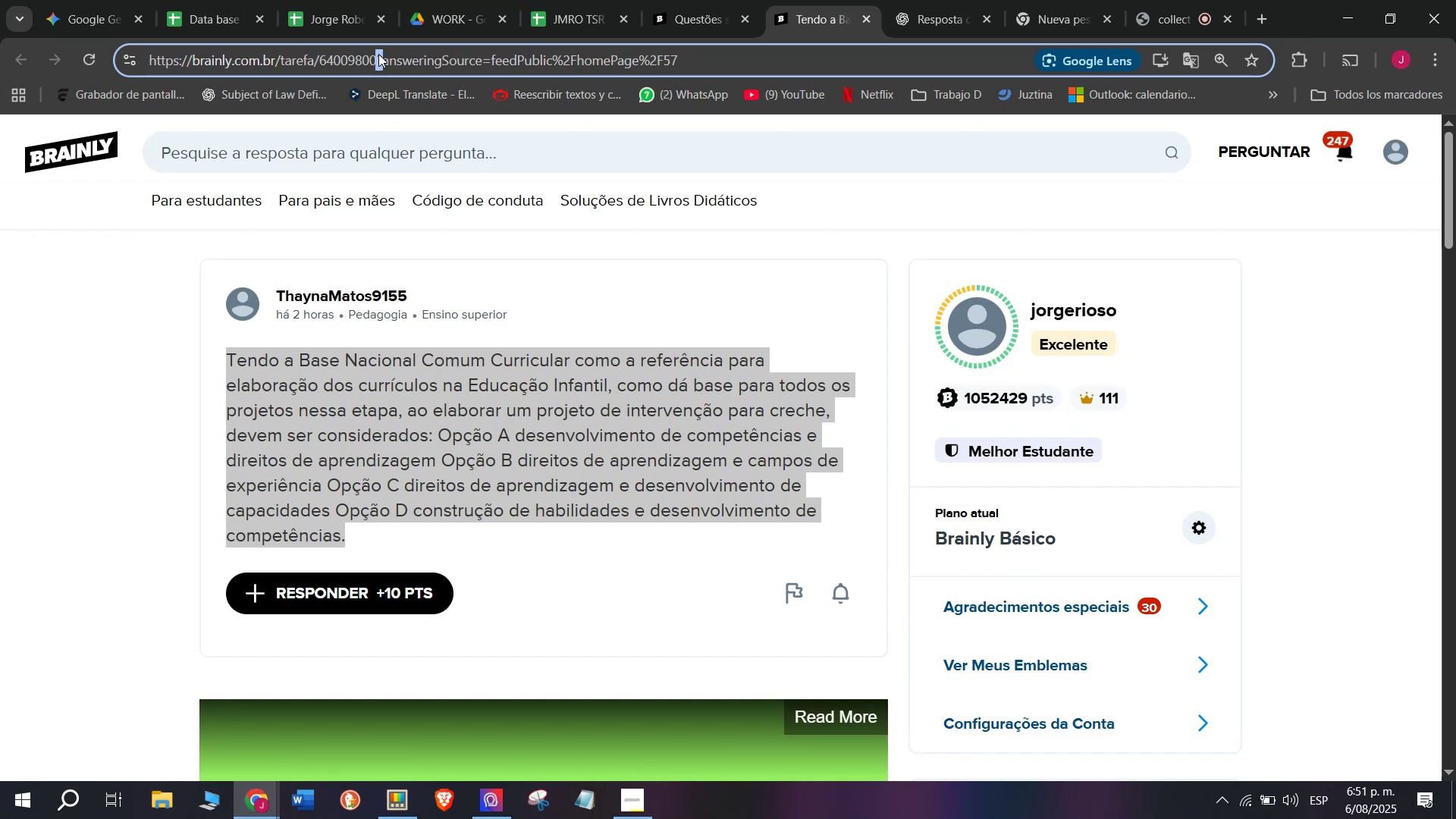 
triple_click([378, 54])
 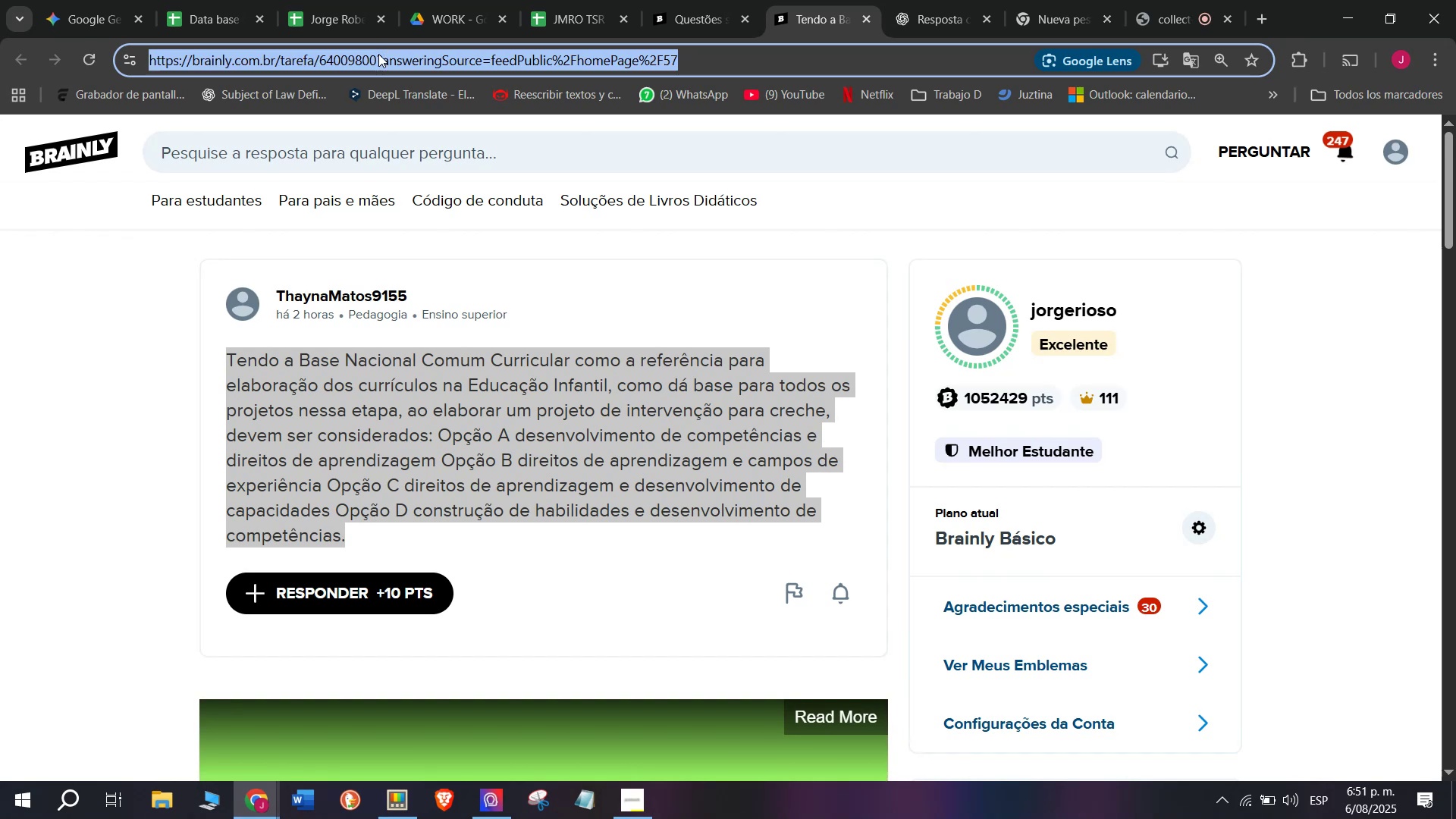 
triple_click([378, 54])
 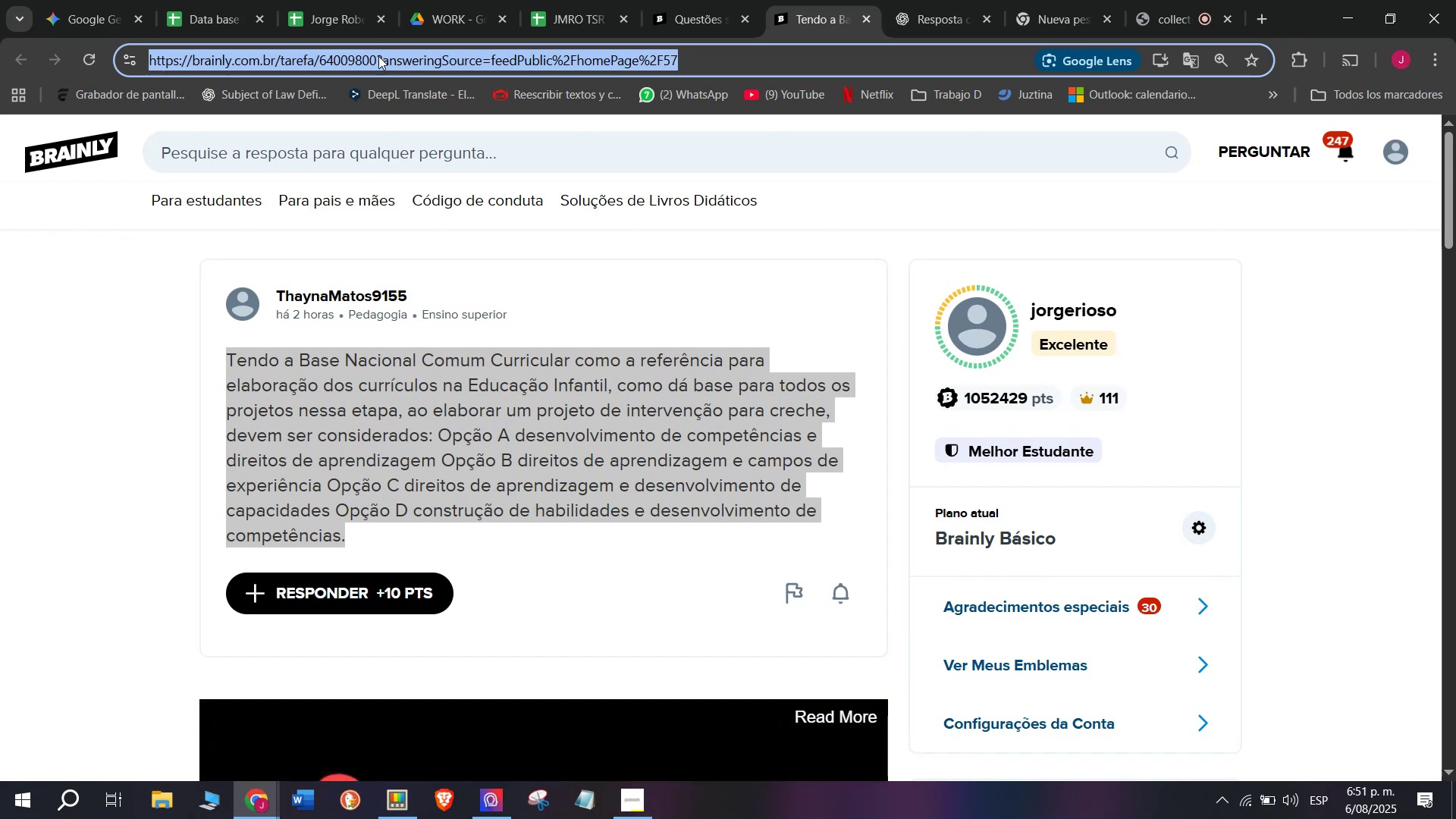 
key(Control+C)
 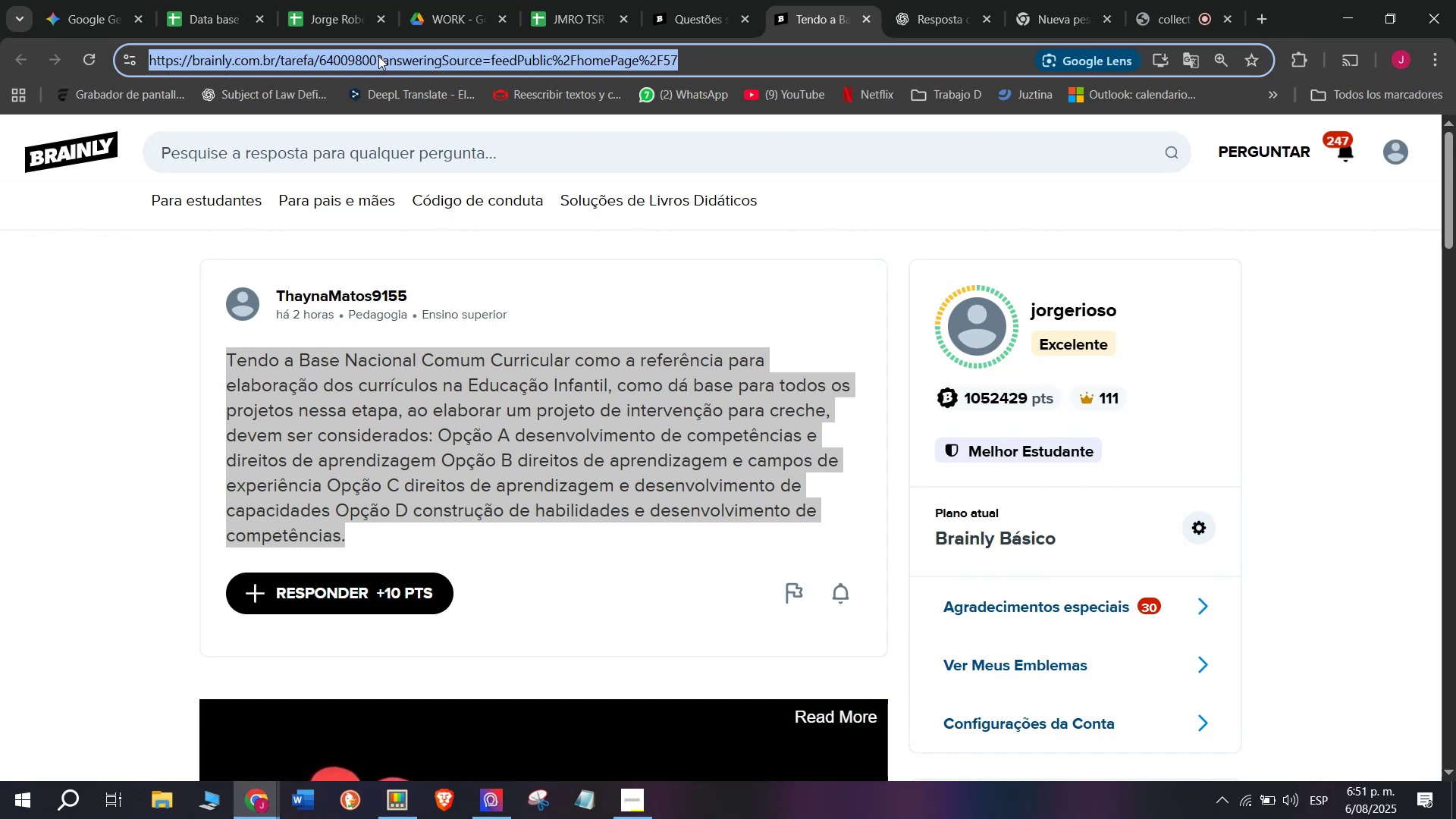 
key(Control+ControlLeft)
 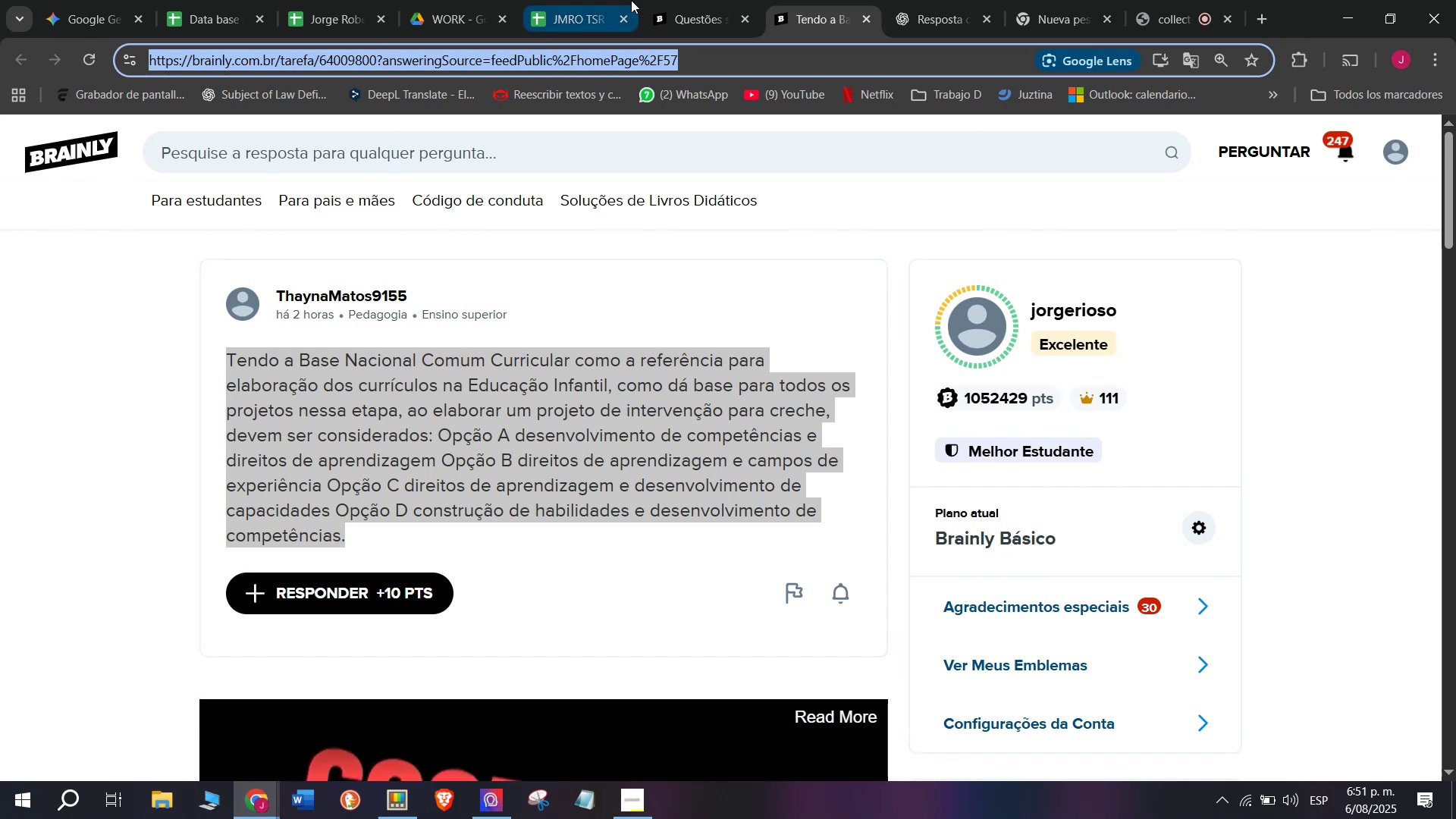 
key(Break)
 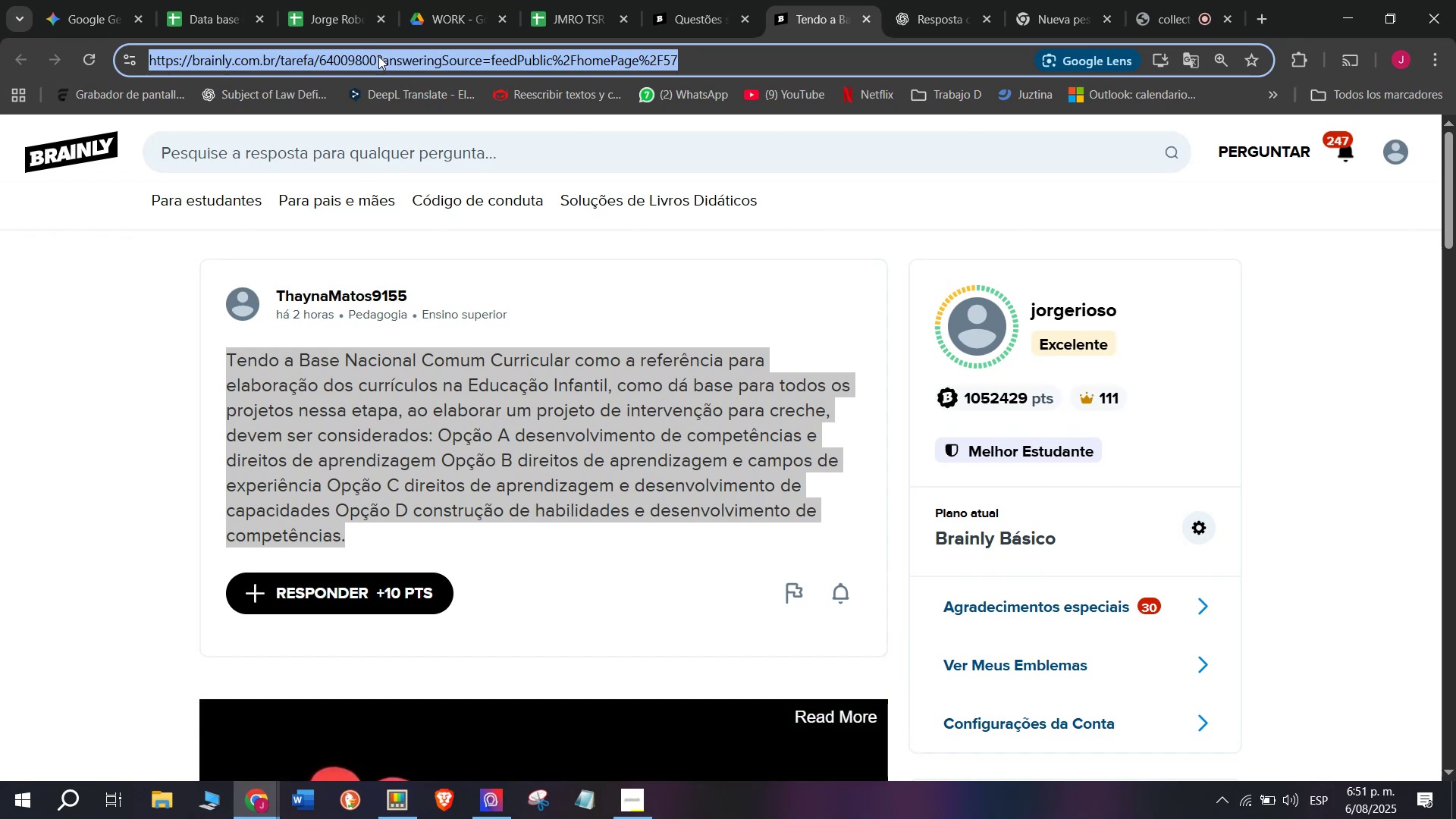 
left_click([602, 0])
 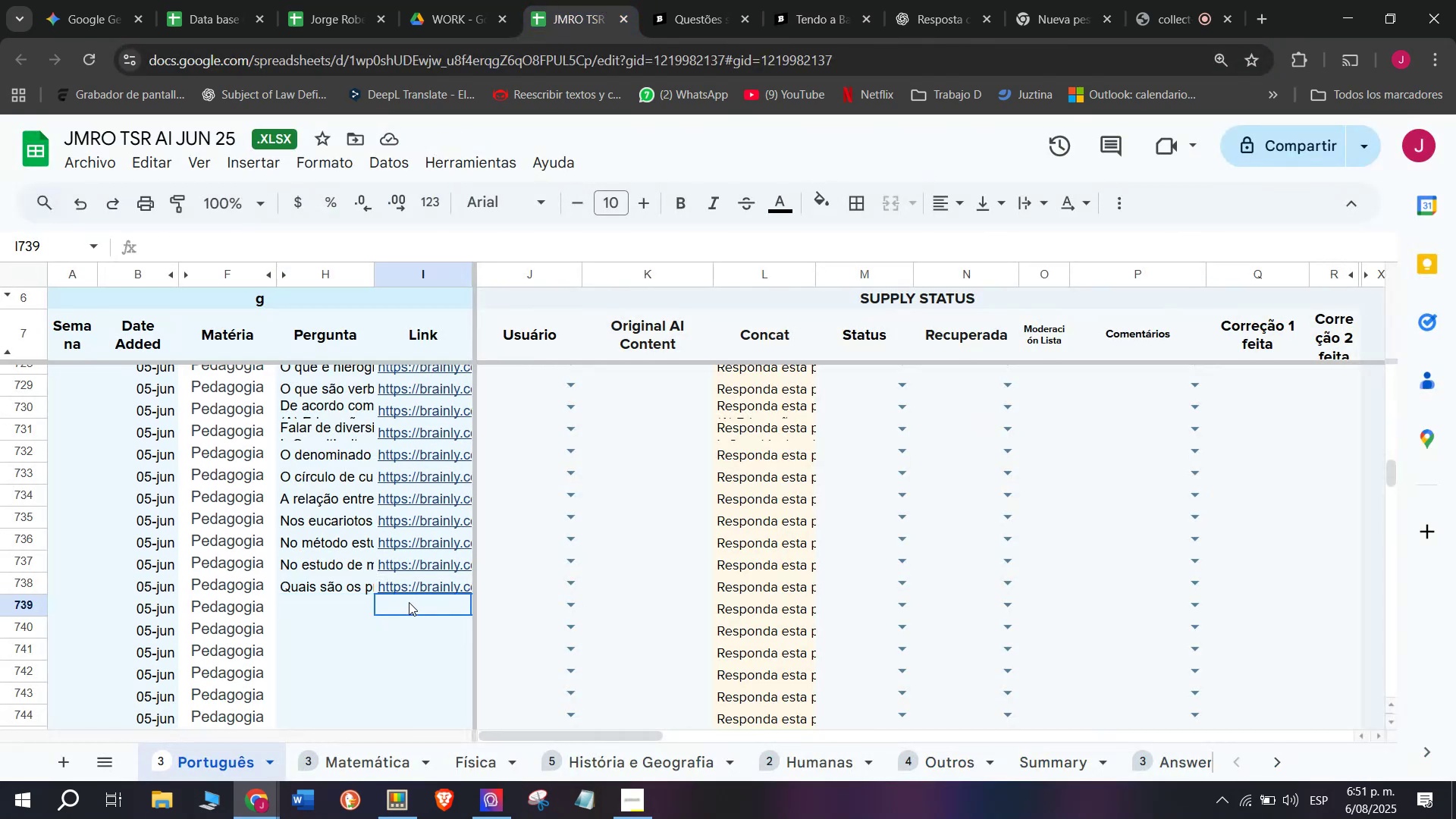 
double_click([409, 602])
 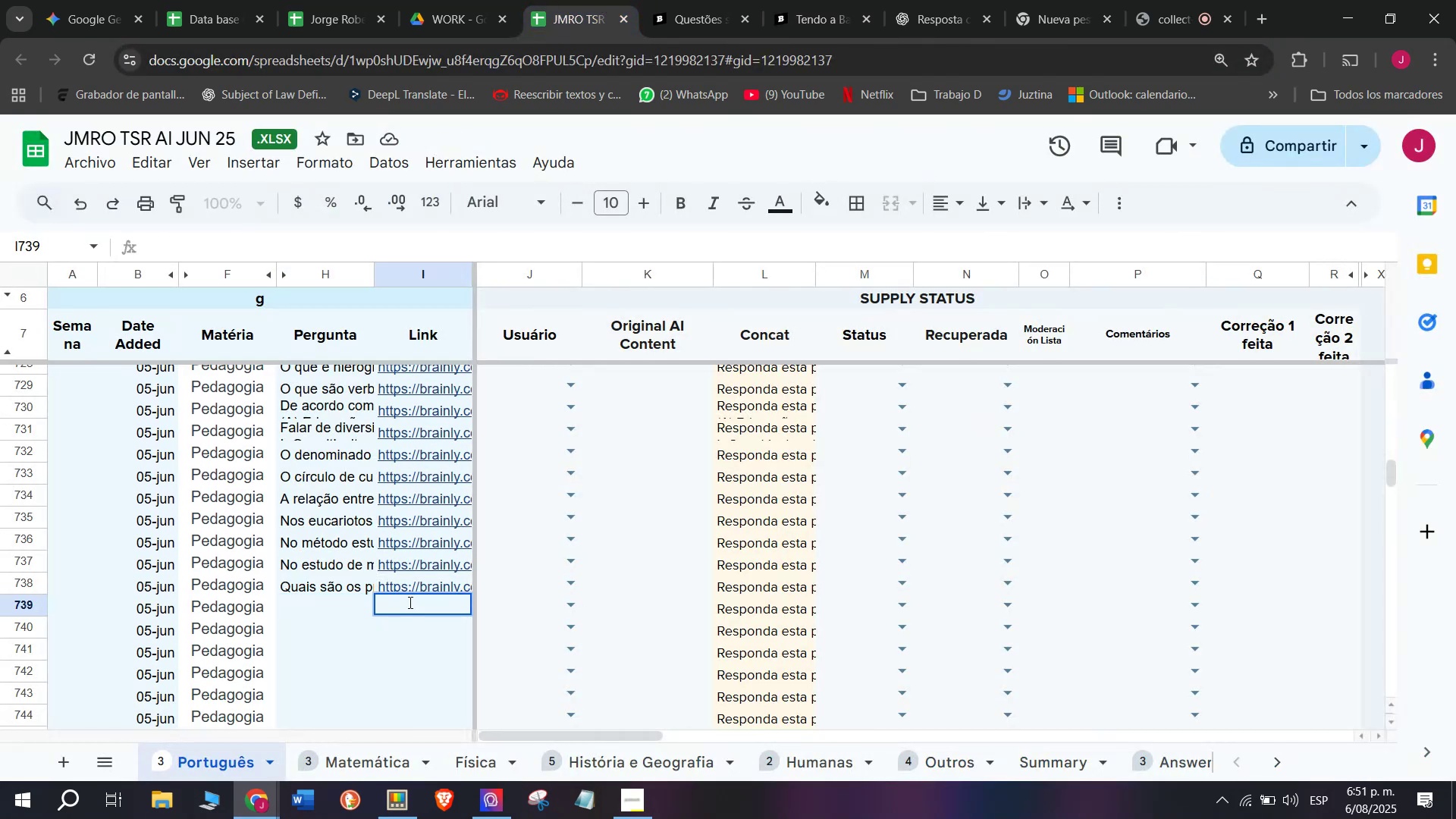 
key(Z)
 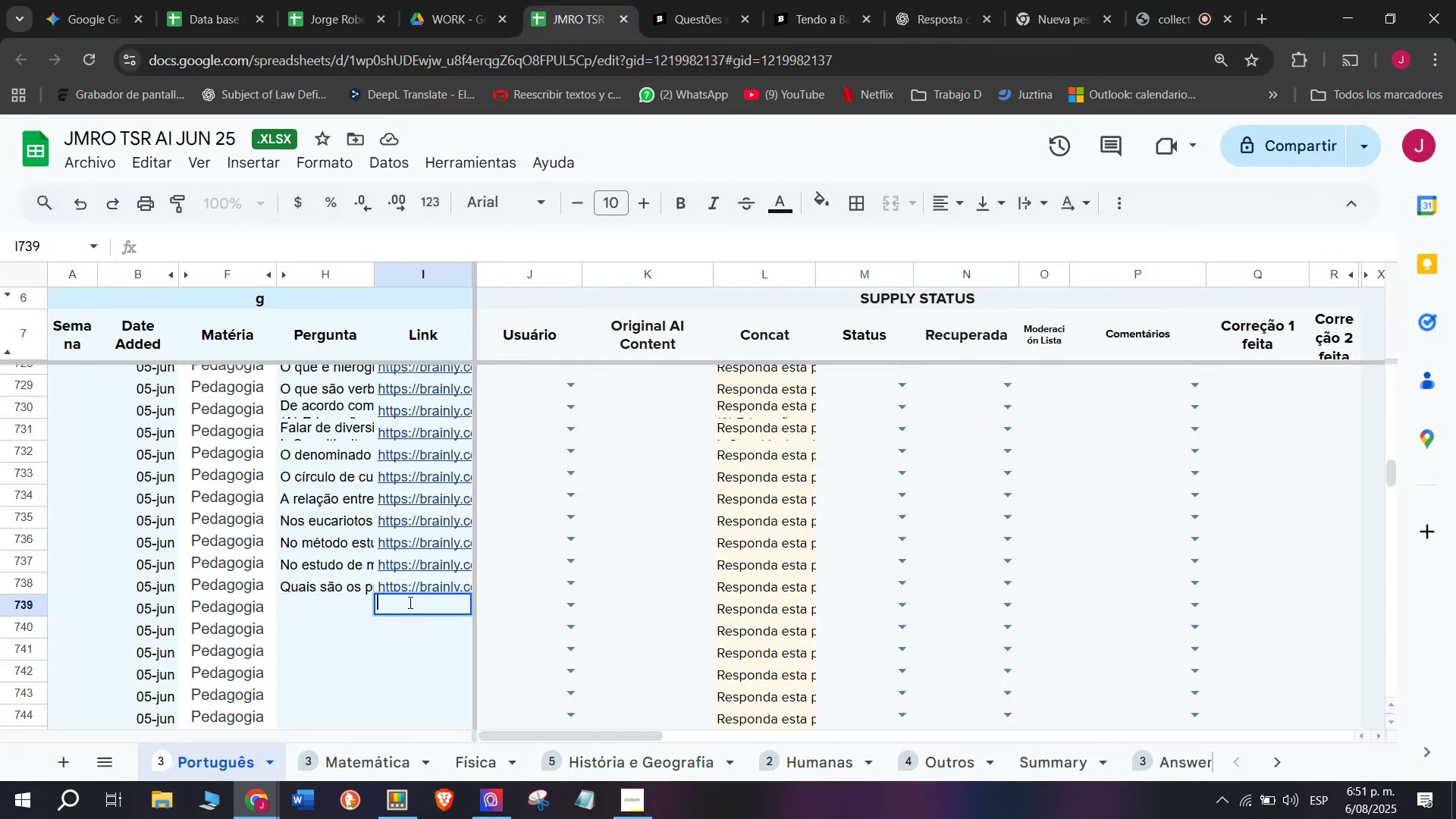 
key(Control+ControlLeft)
 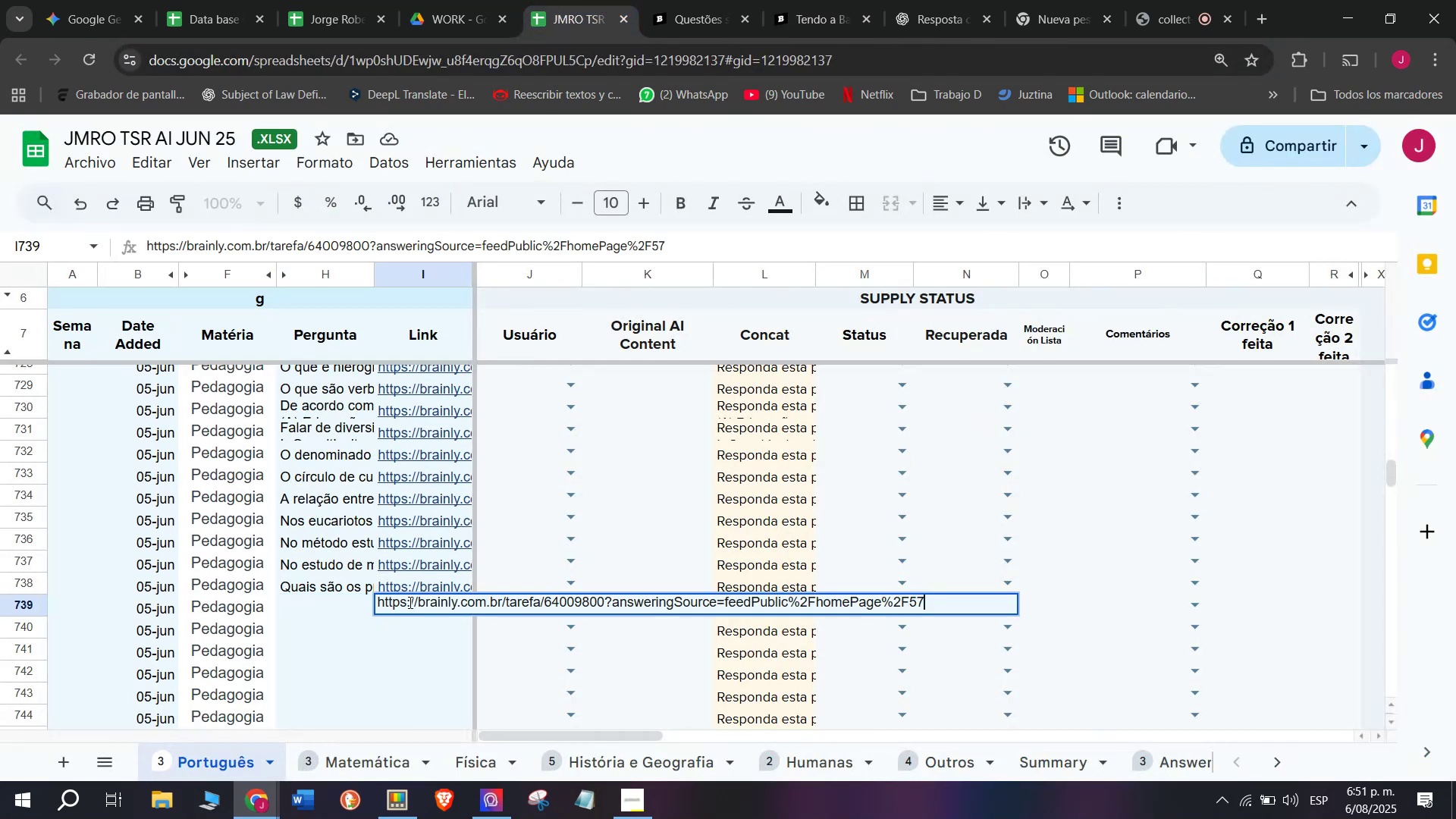 
key(Control+V)
 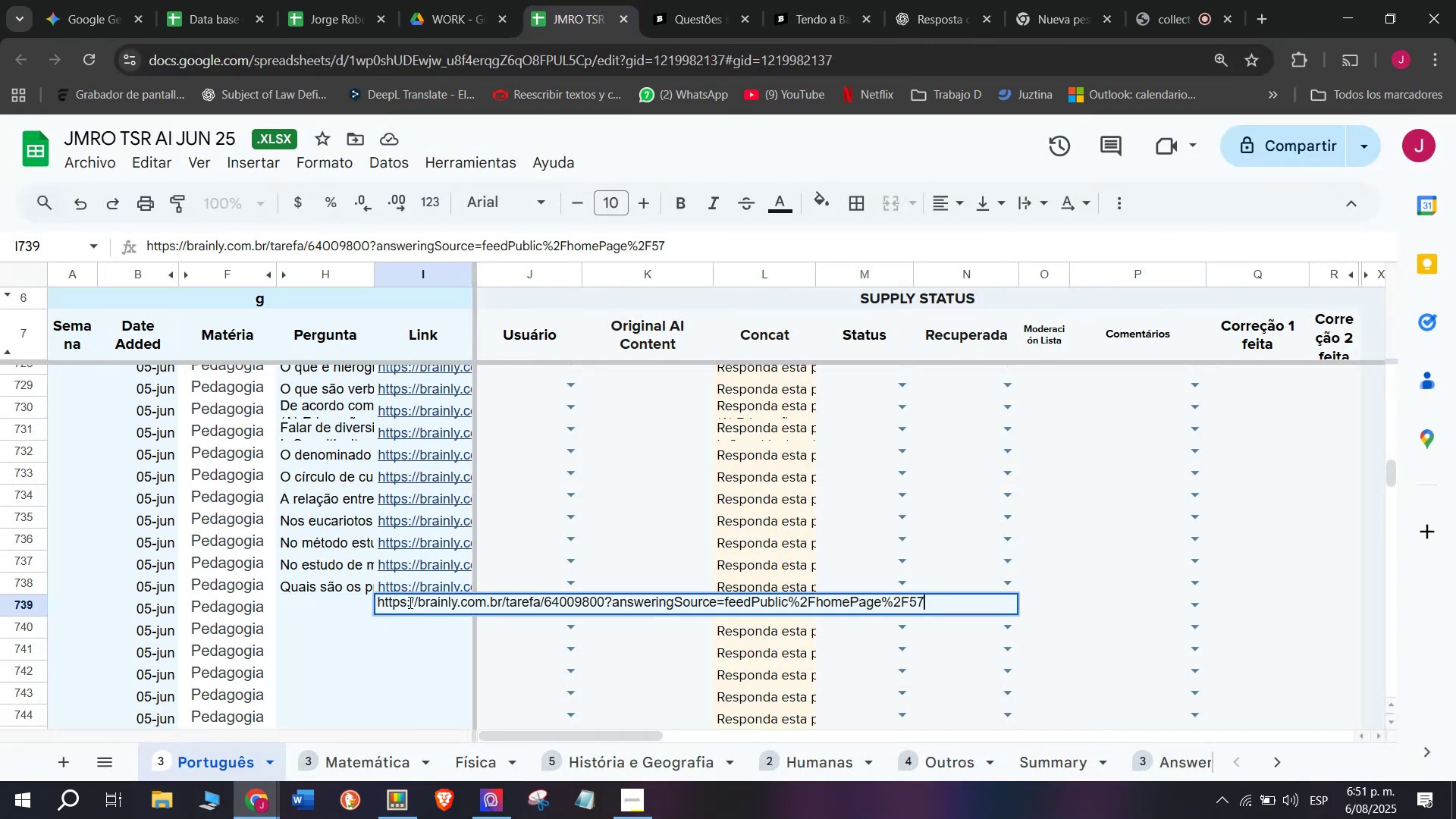 
key(Enter)
 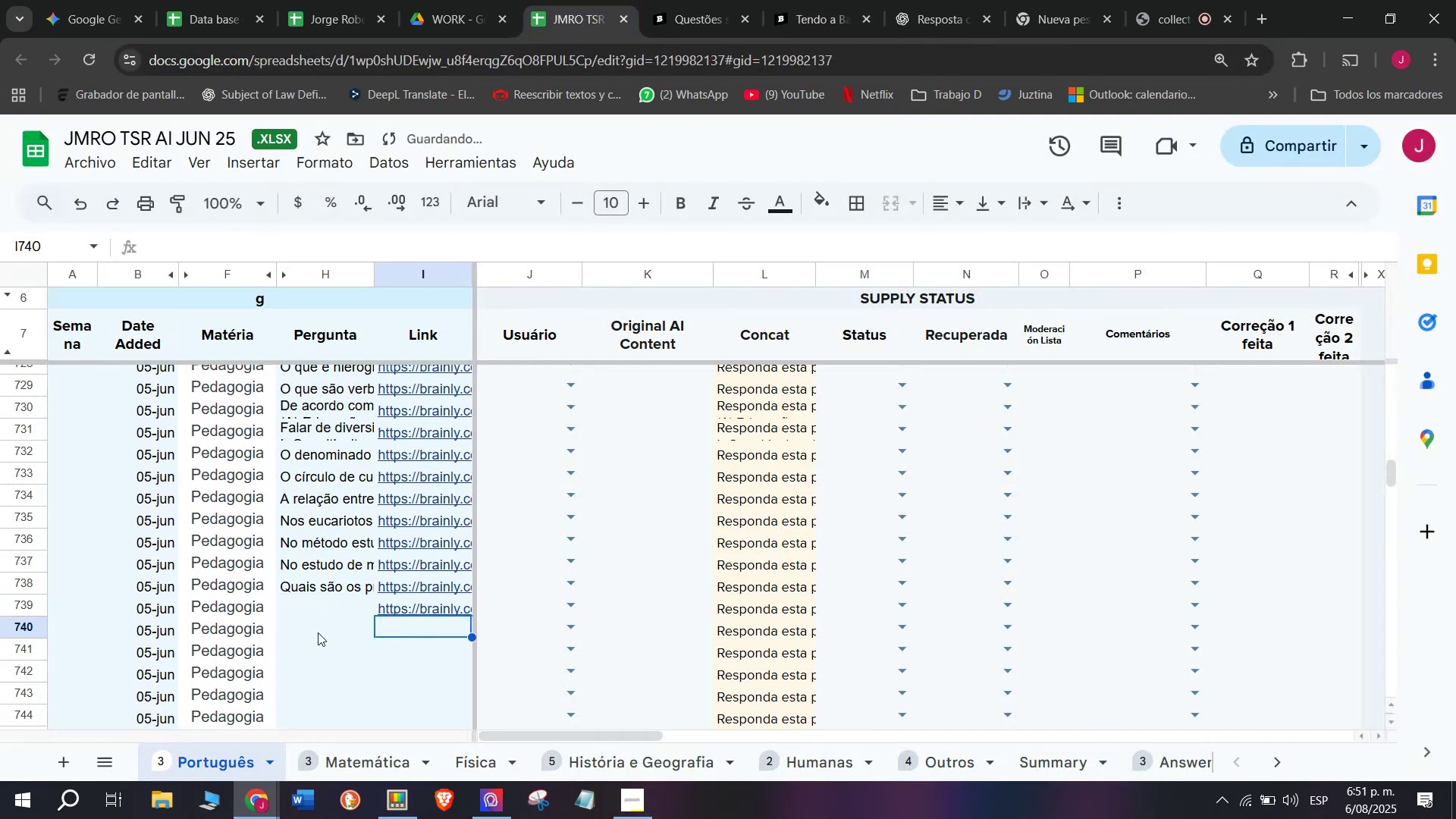 
left_click([329, 607])
 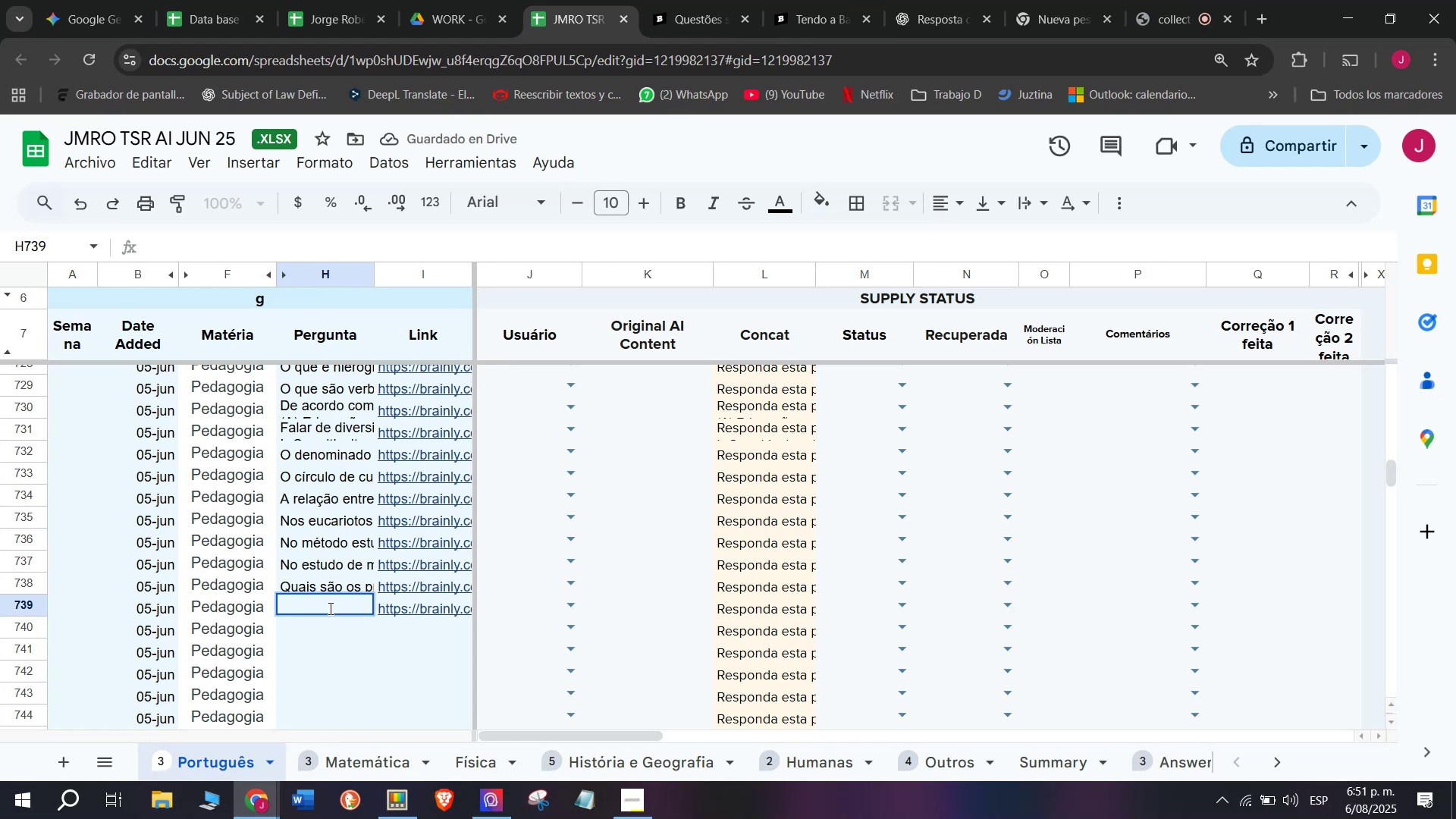 
key(Meta+MetaLeft)
 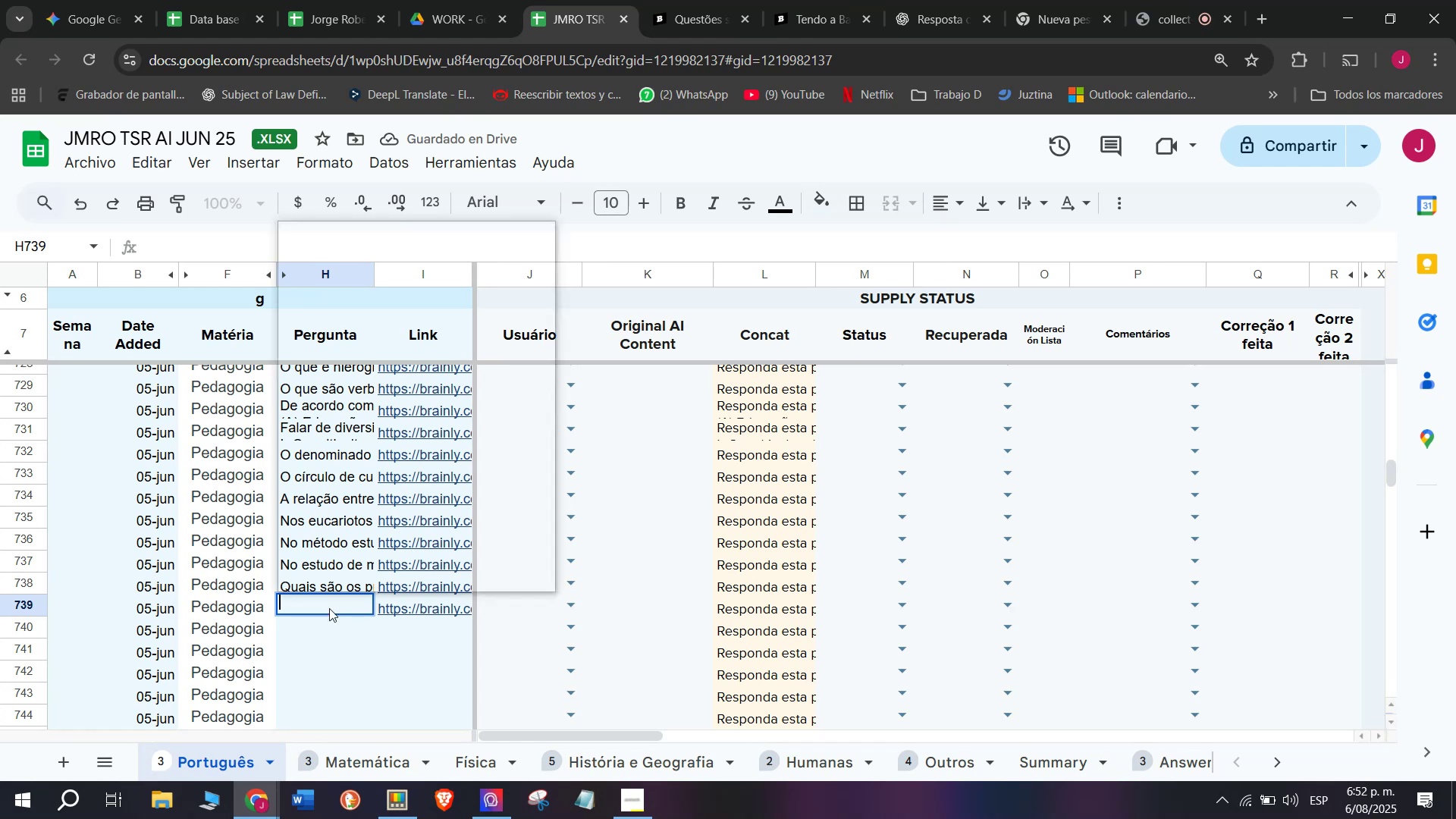 
key(C)
 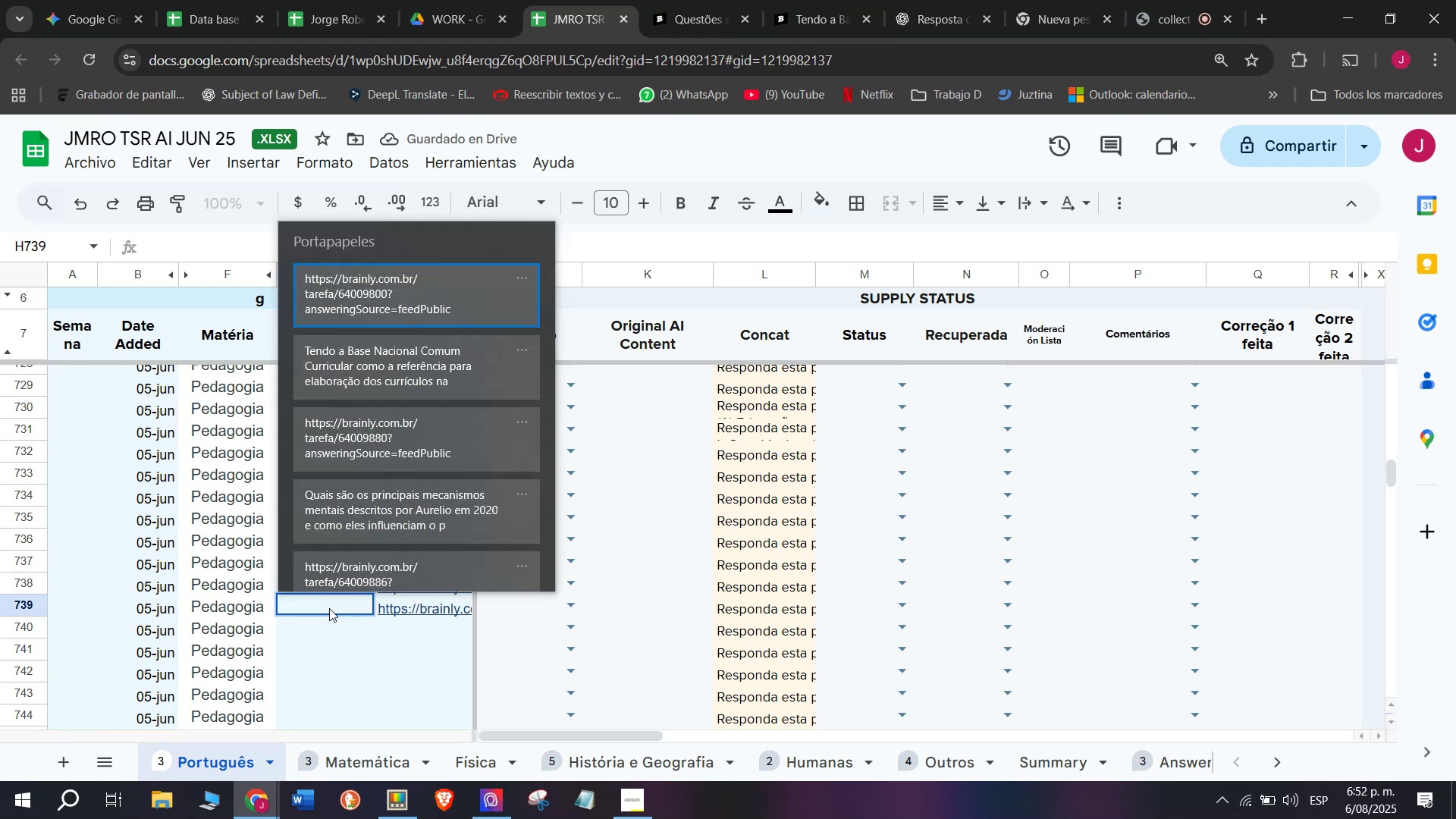 
key(Meta+V)
 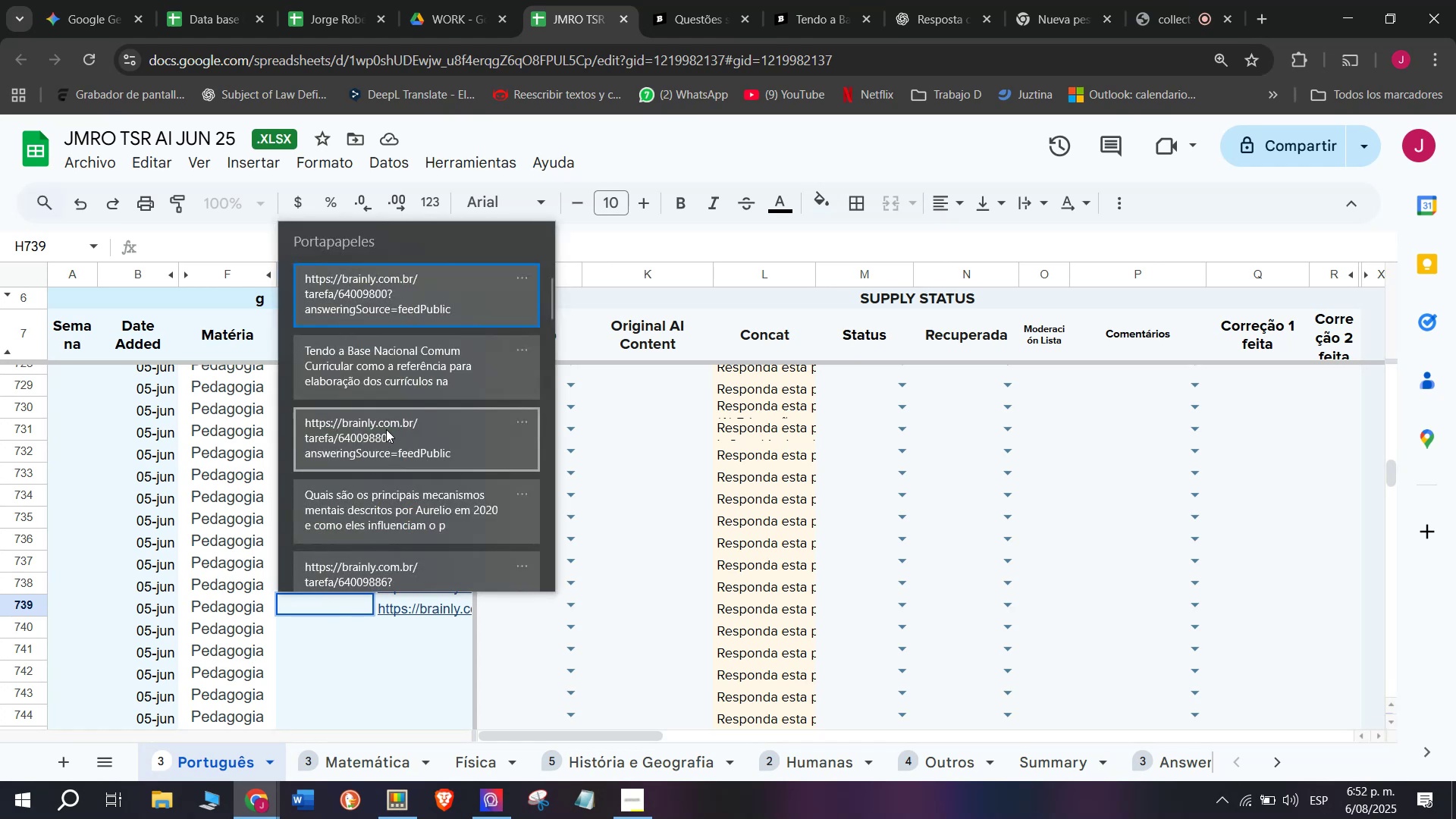 
key(Control+ControlLeft)
 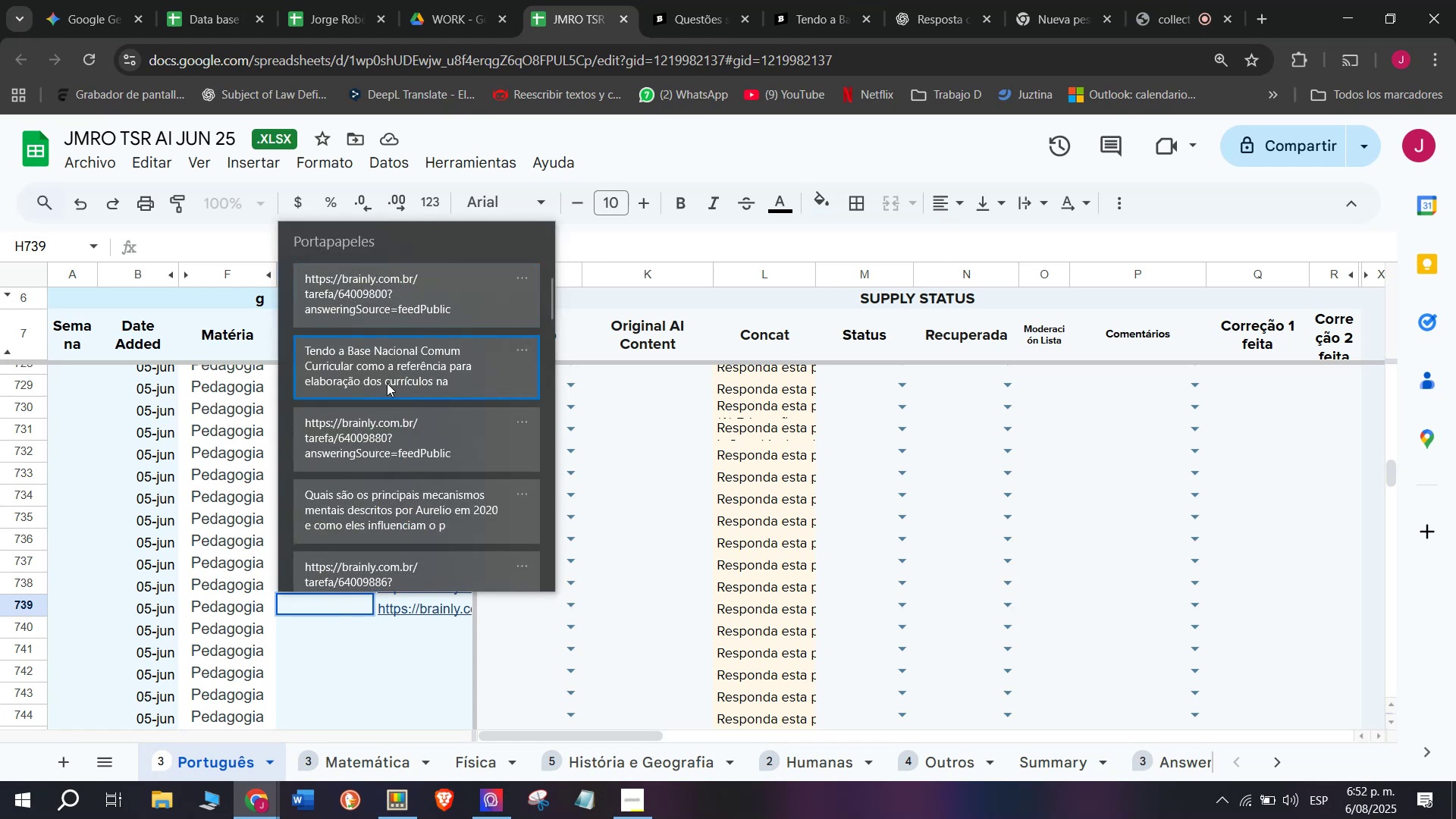 
key(Control+V)
 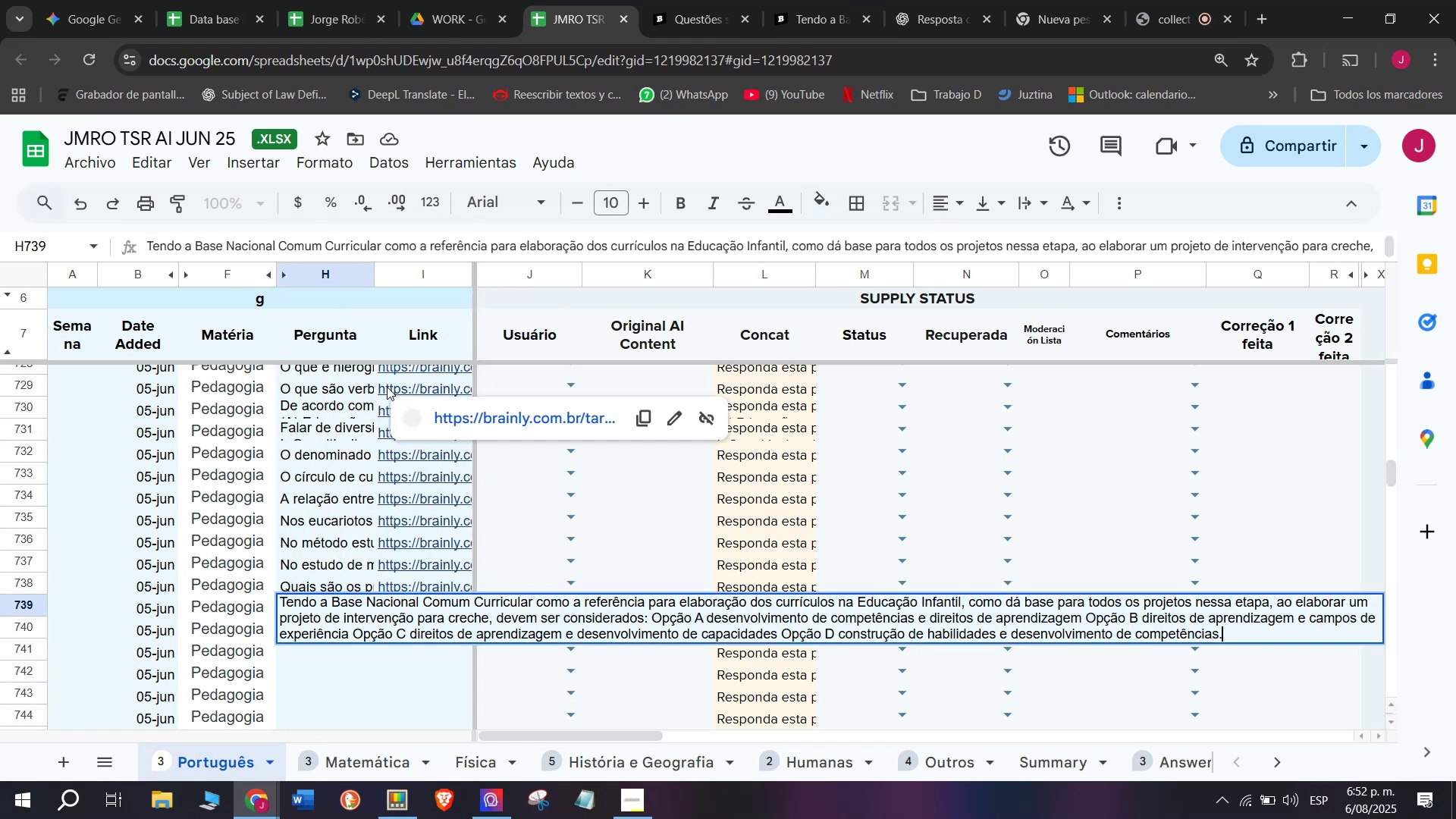 
key(Enter)
 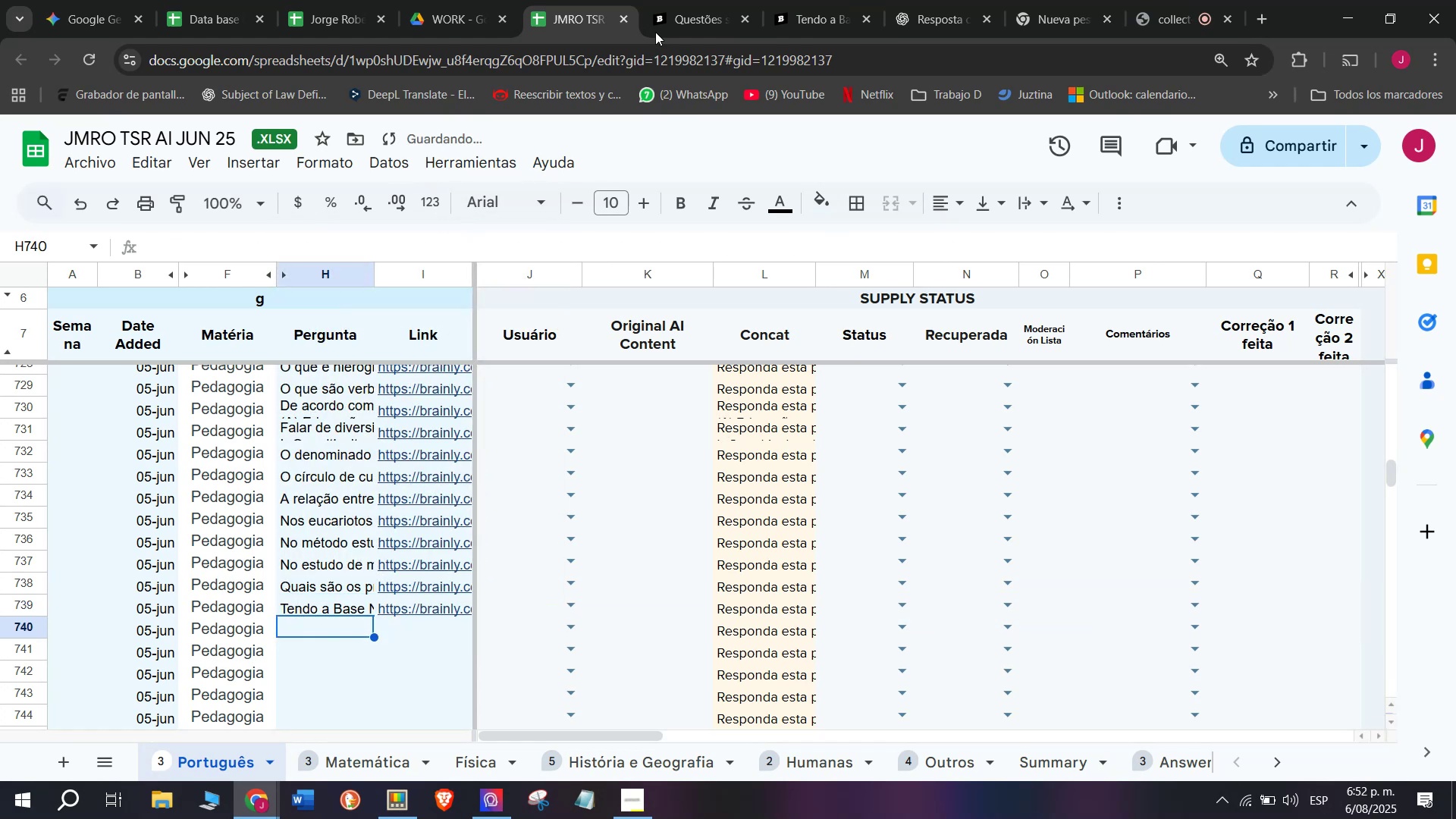 
left_click([817, 0])
 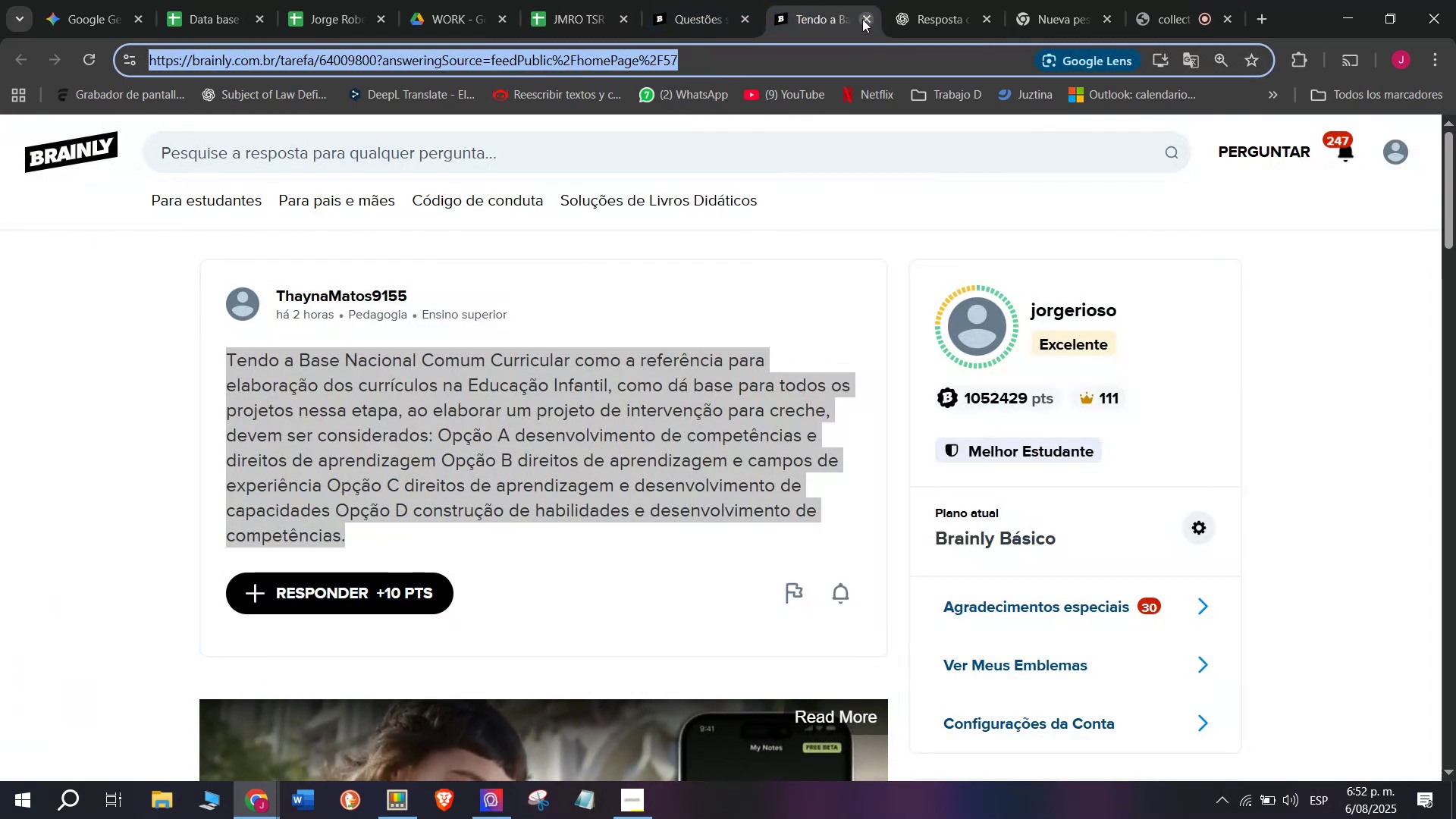 
double_click([726, 0])
 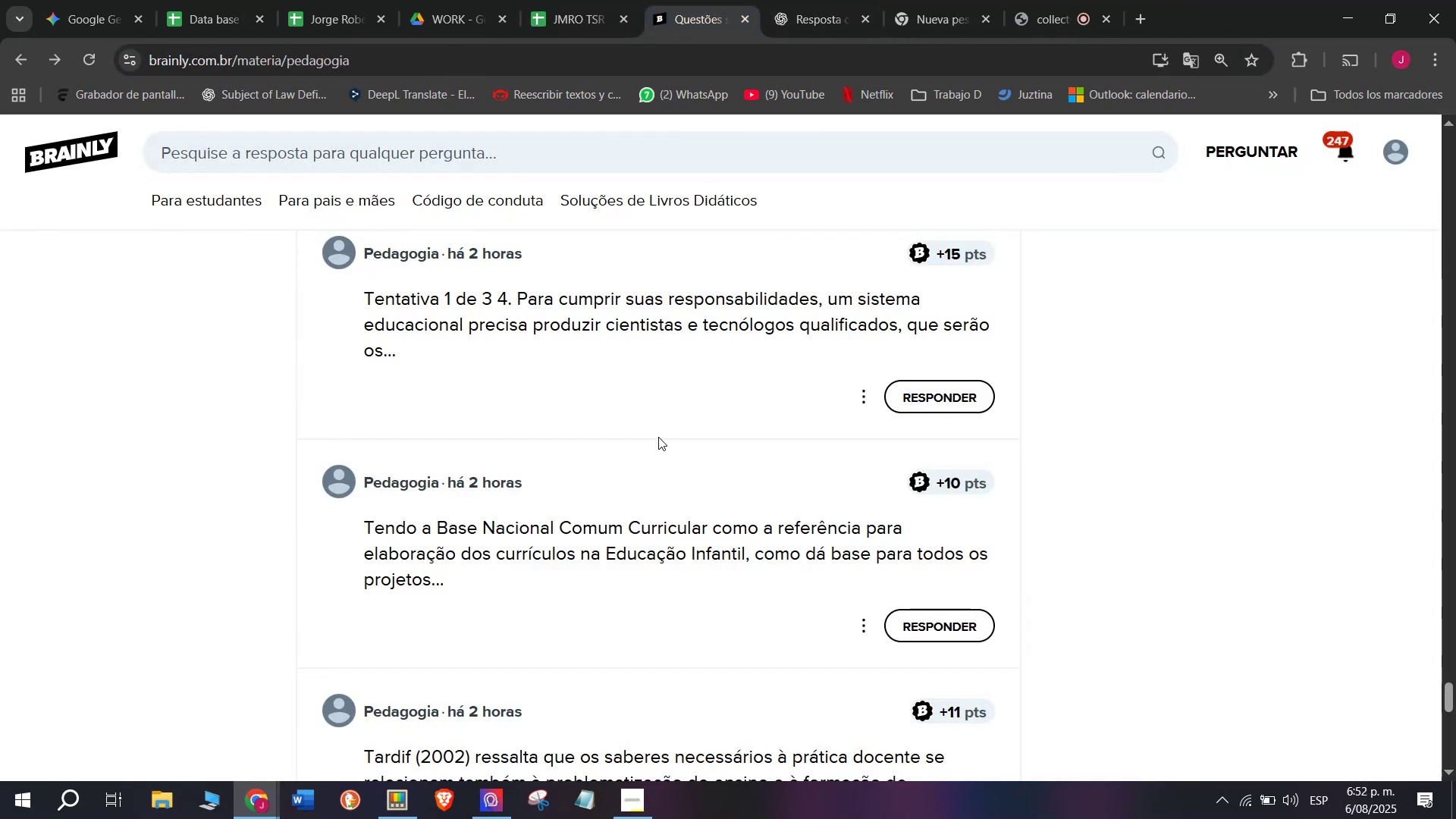 
scroll: coordinate [658, 436], scroll_direction: down, amount: 2.0
 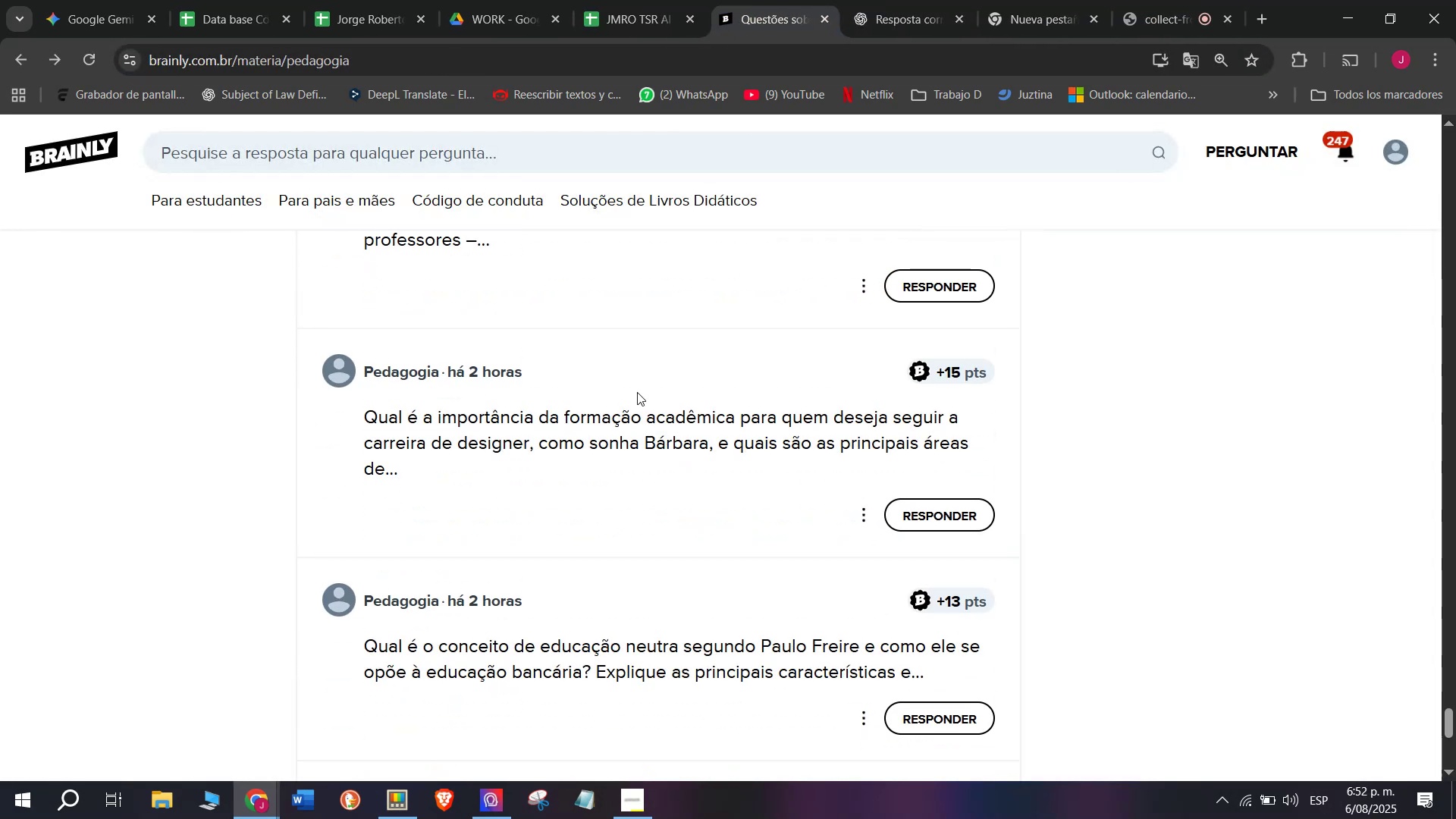 
right_click([595, 428])
 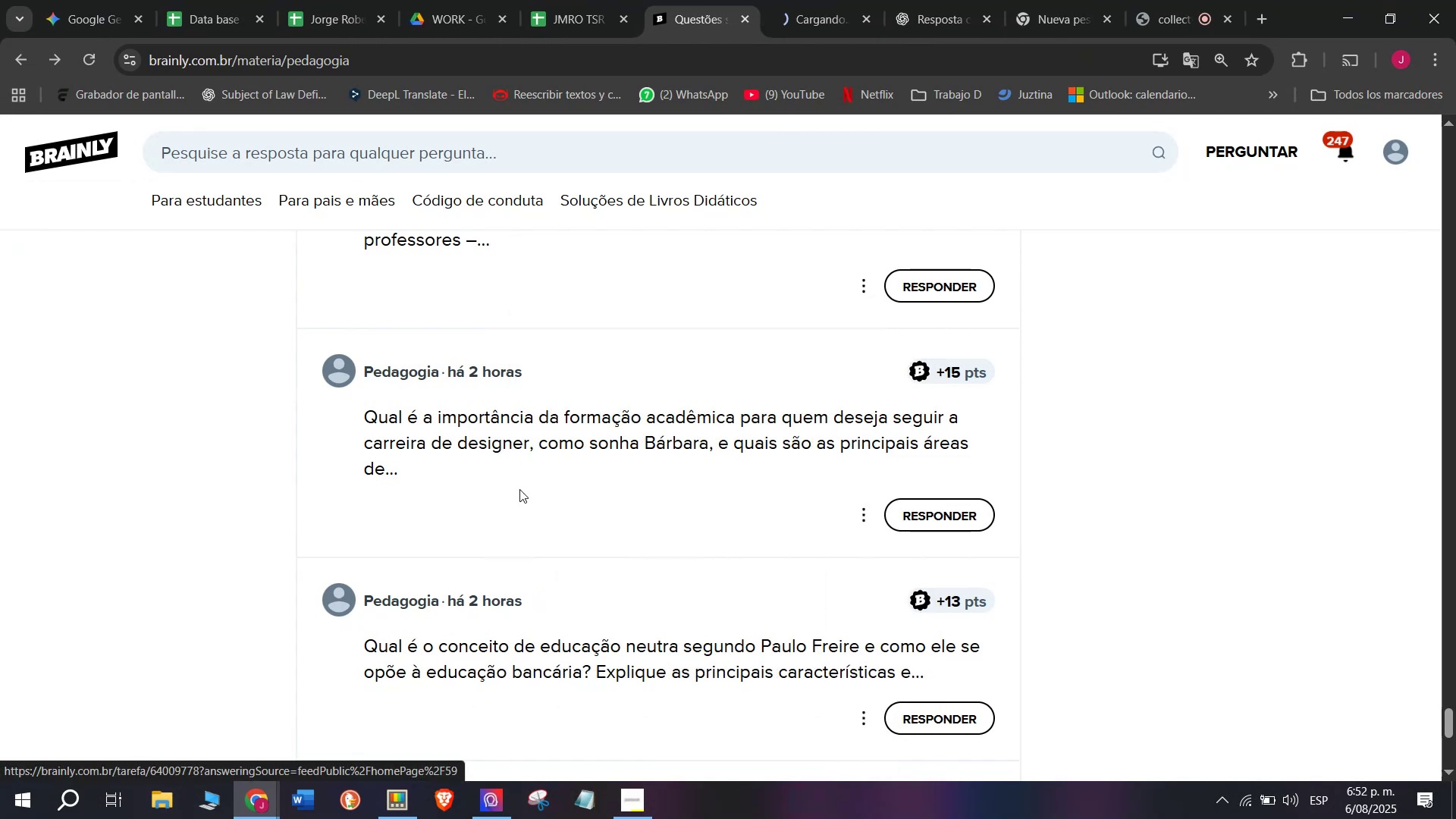 
left_click([827, 0])
 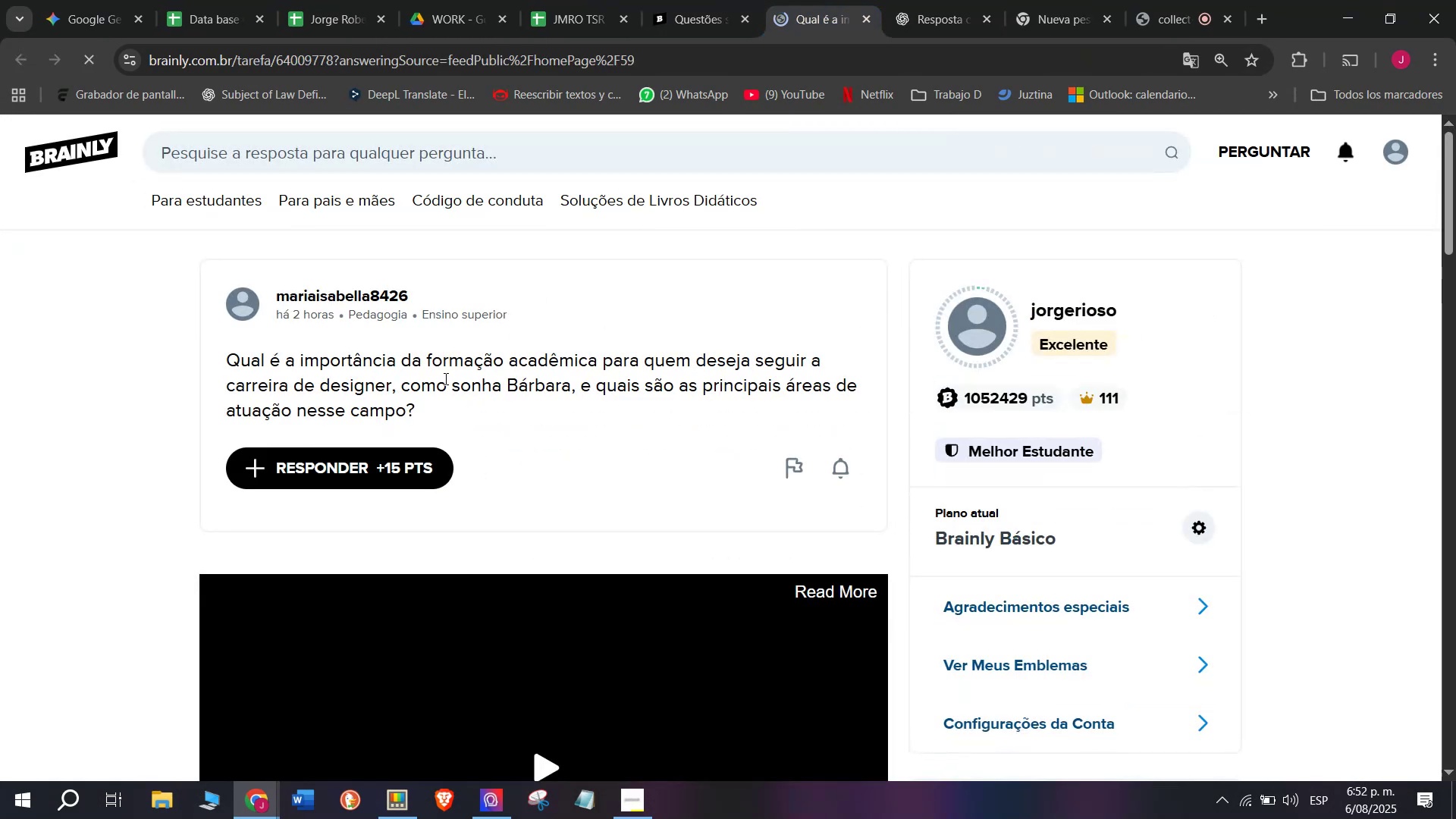 
left_click_drag(start_coordinate=[435, 412], to_coordinate=[205, 356])
 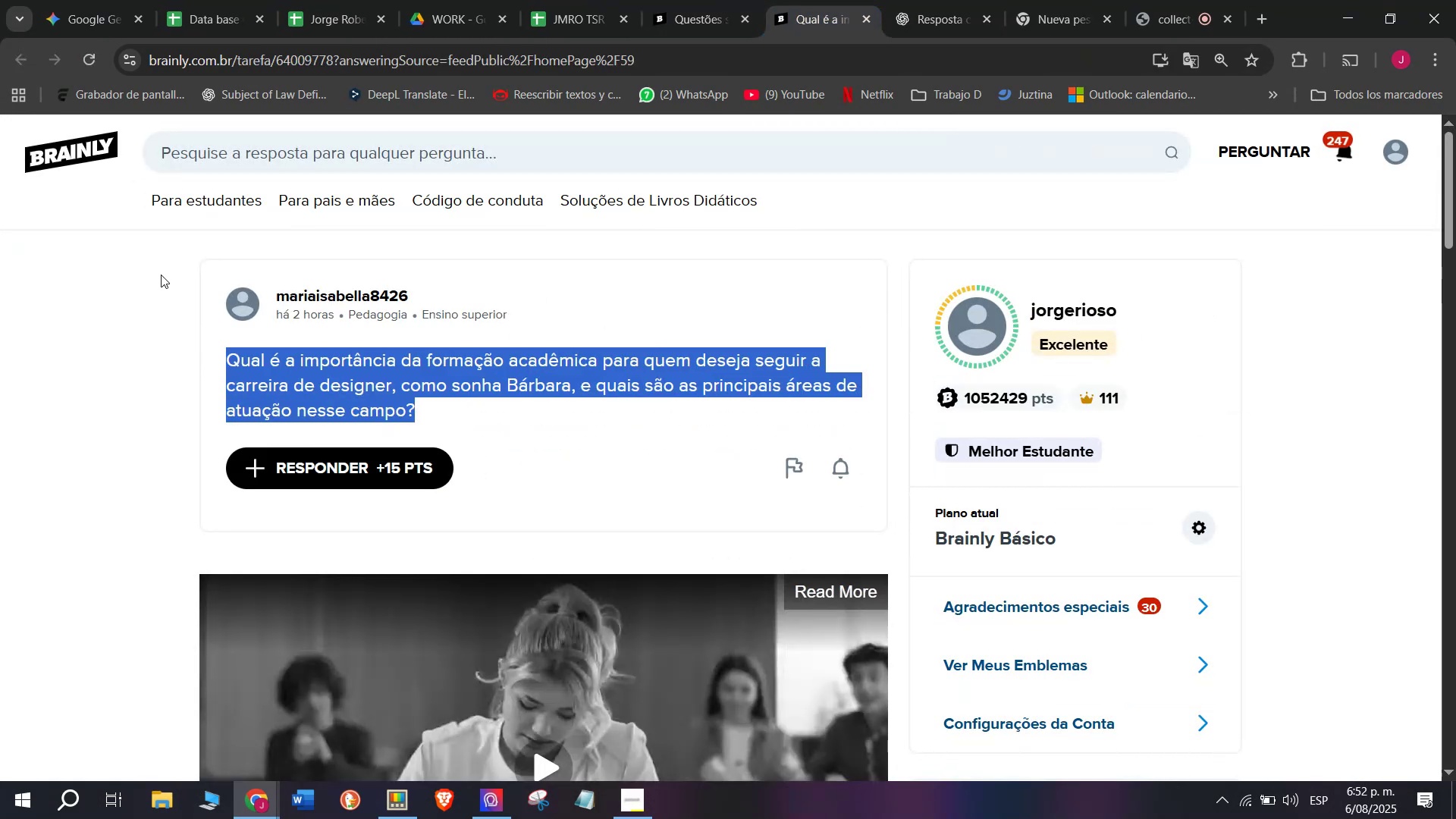 
key(Control+ControlLeft)
 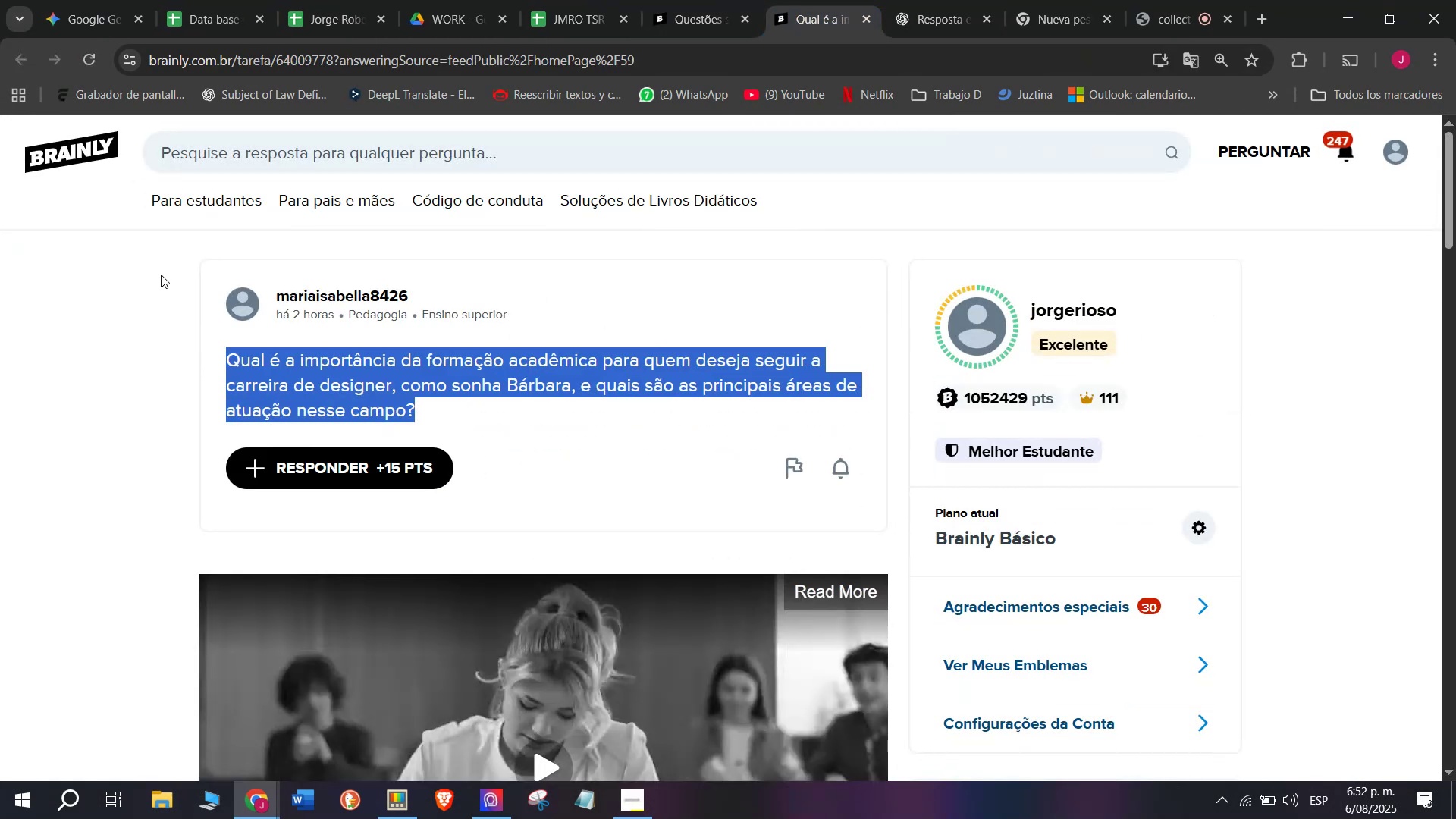 
key(Break)
 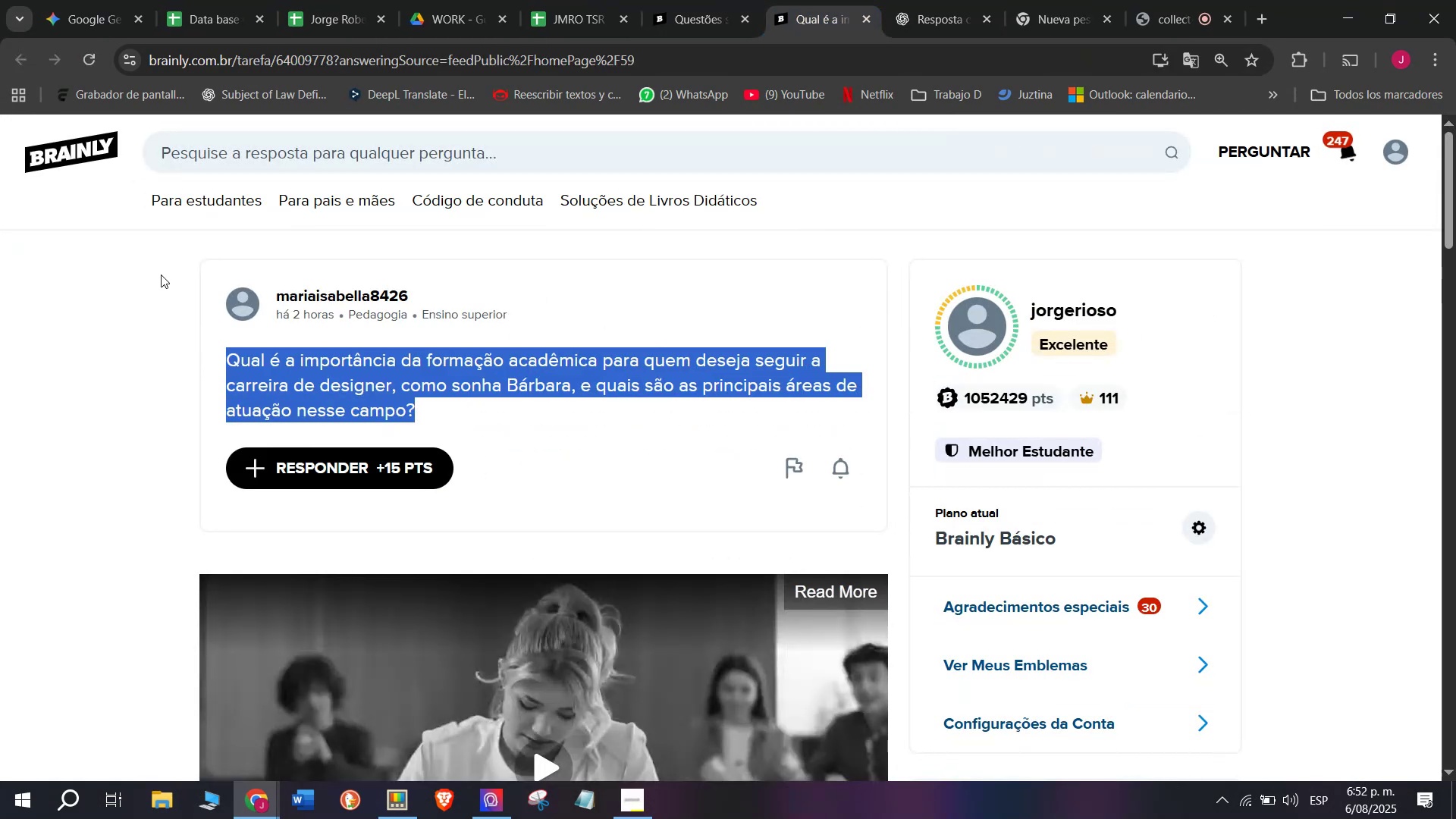 
key(Control+C)
 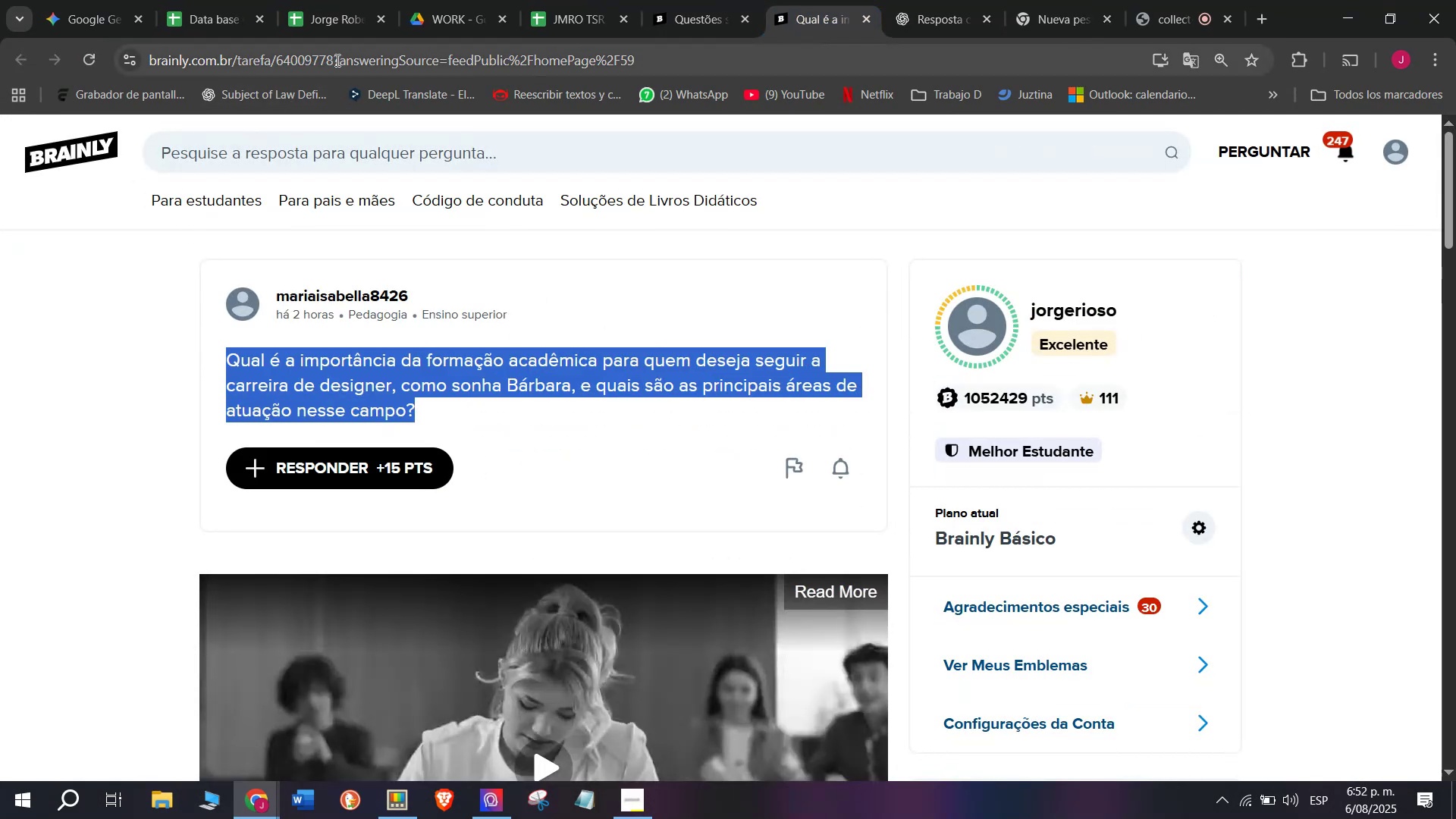 
double_click([340, 58])
 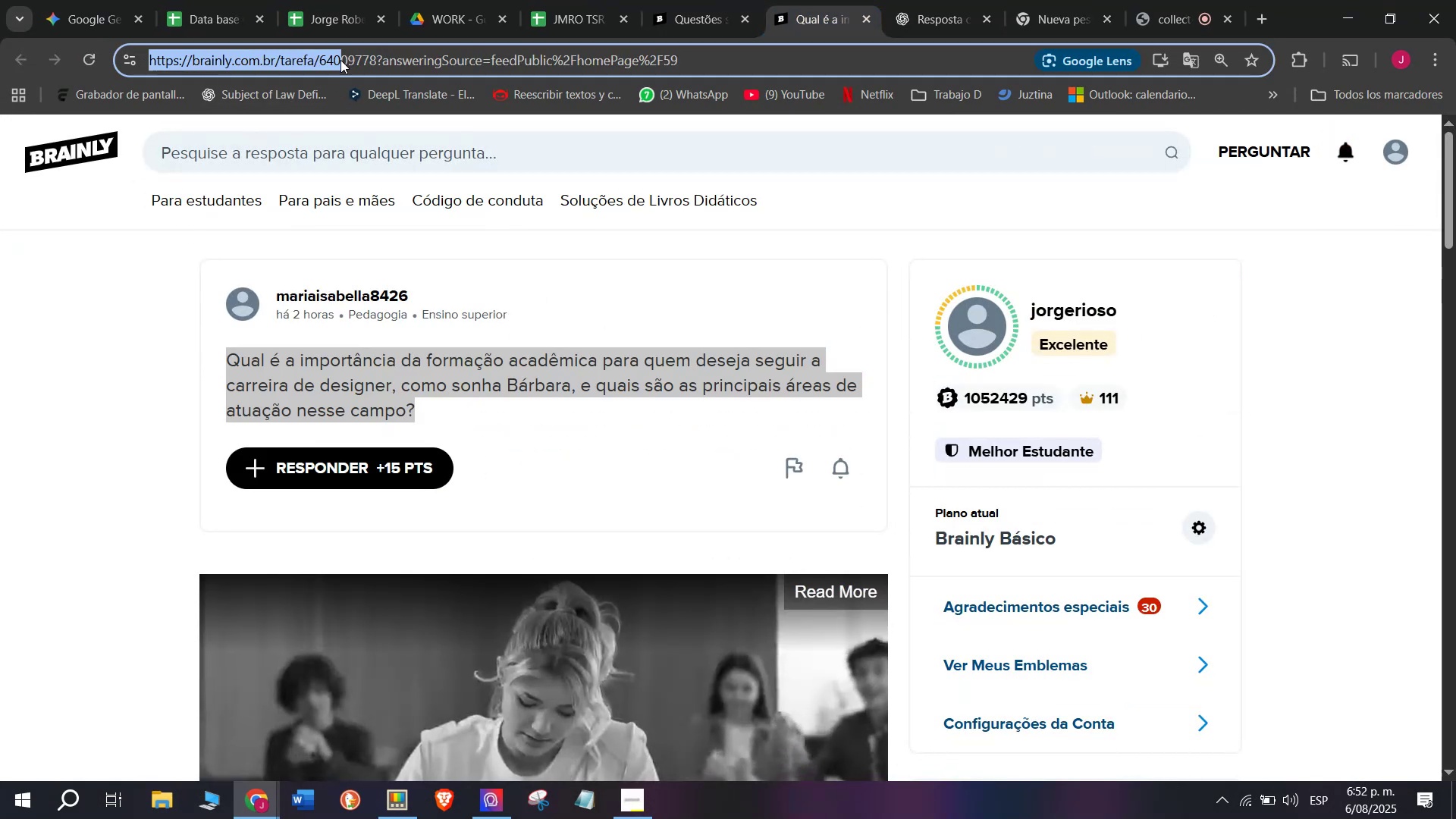 
double_click([340, 58])
 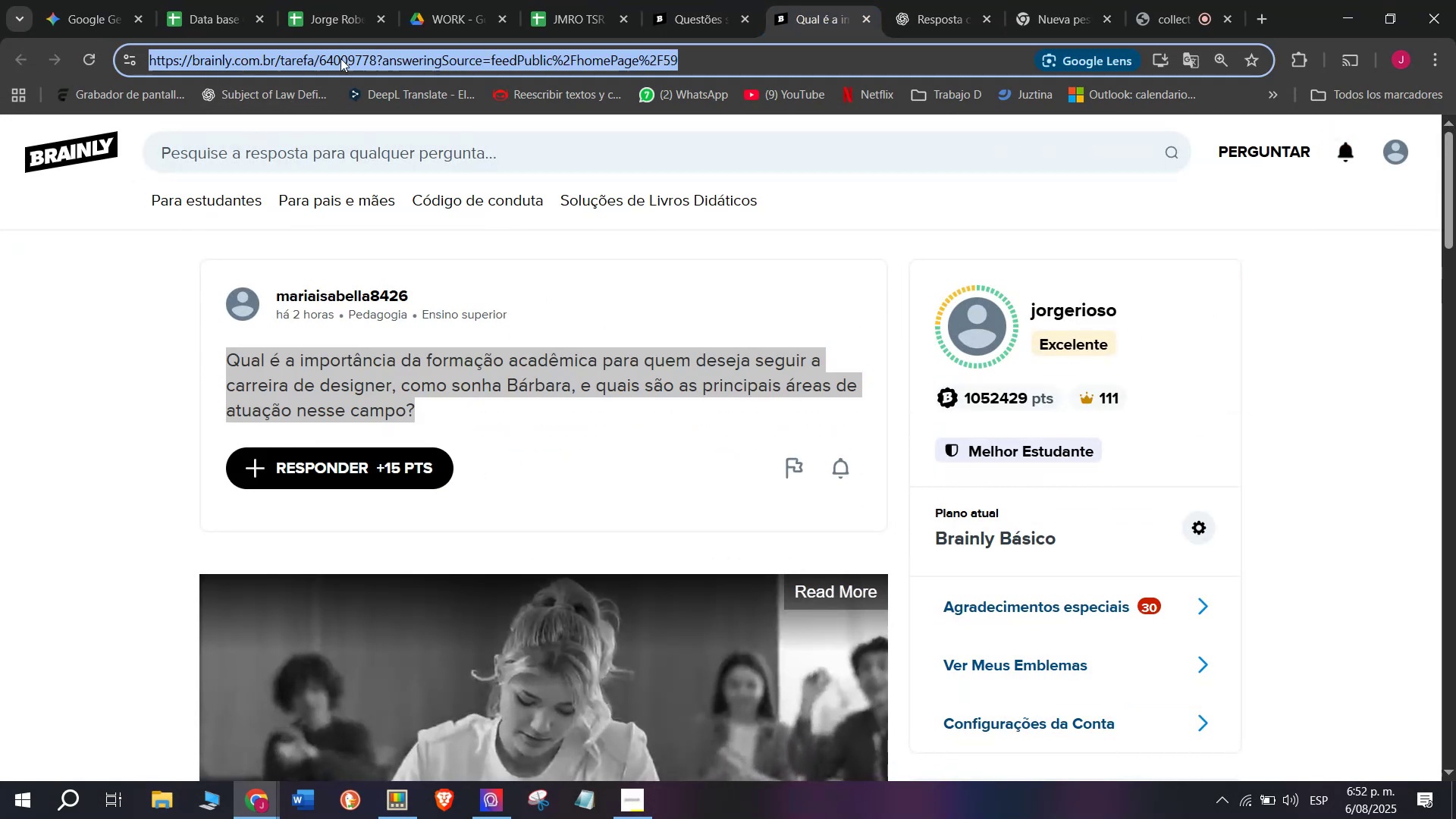 
triple_click([340, 58])
 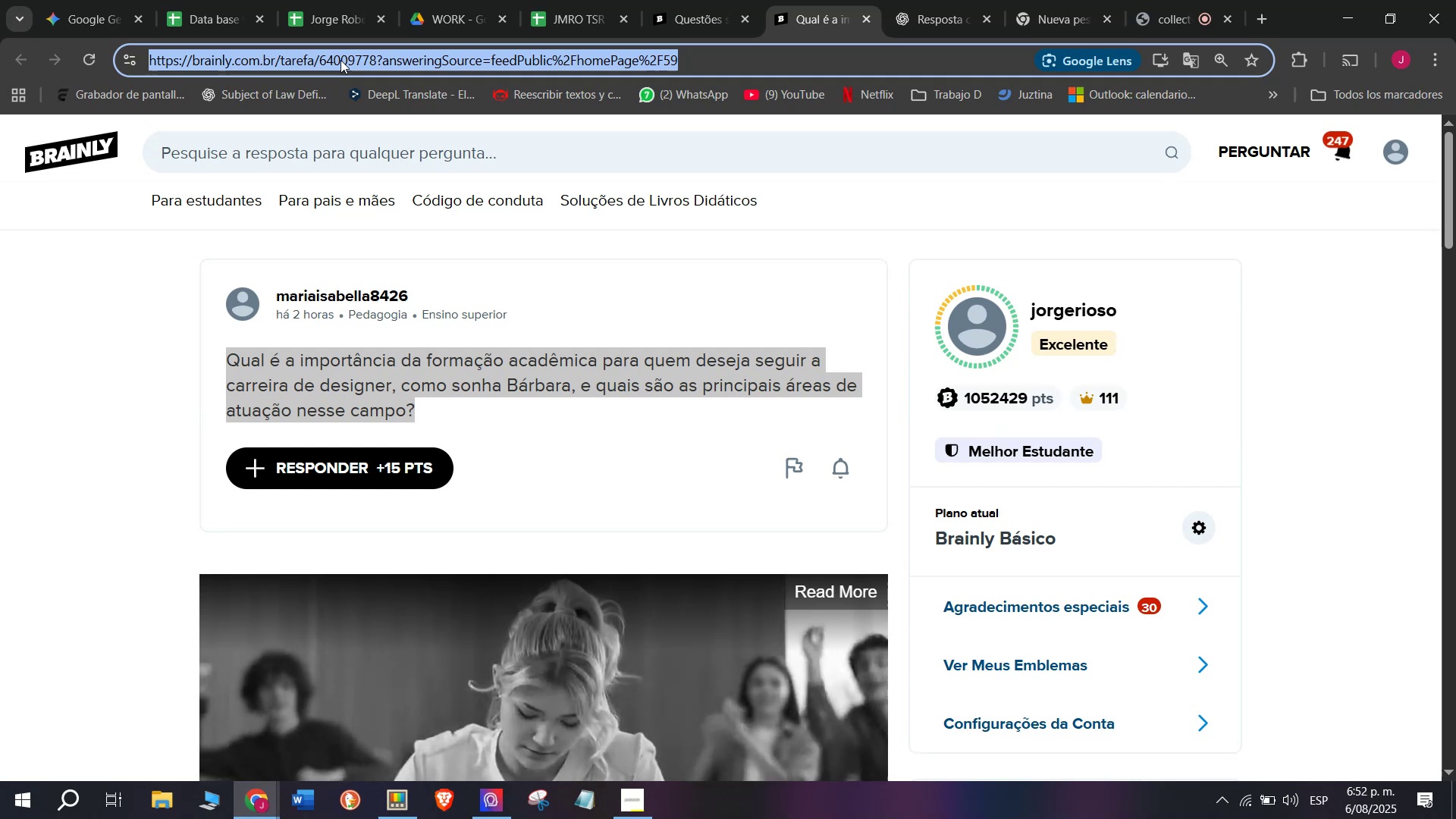 
key(Break)
 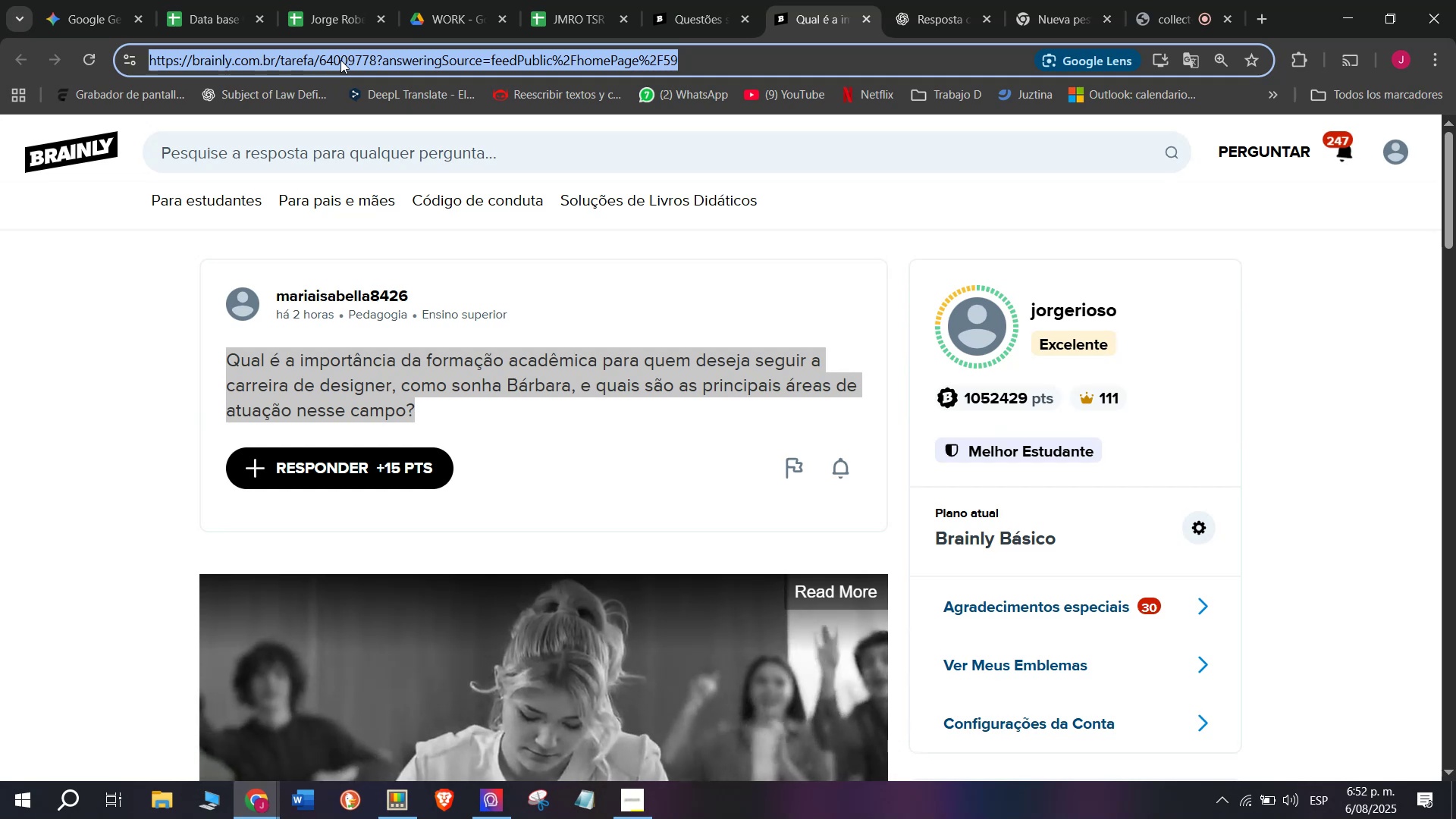 
key(Control+ControlLeft)
 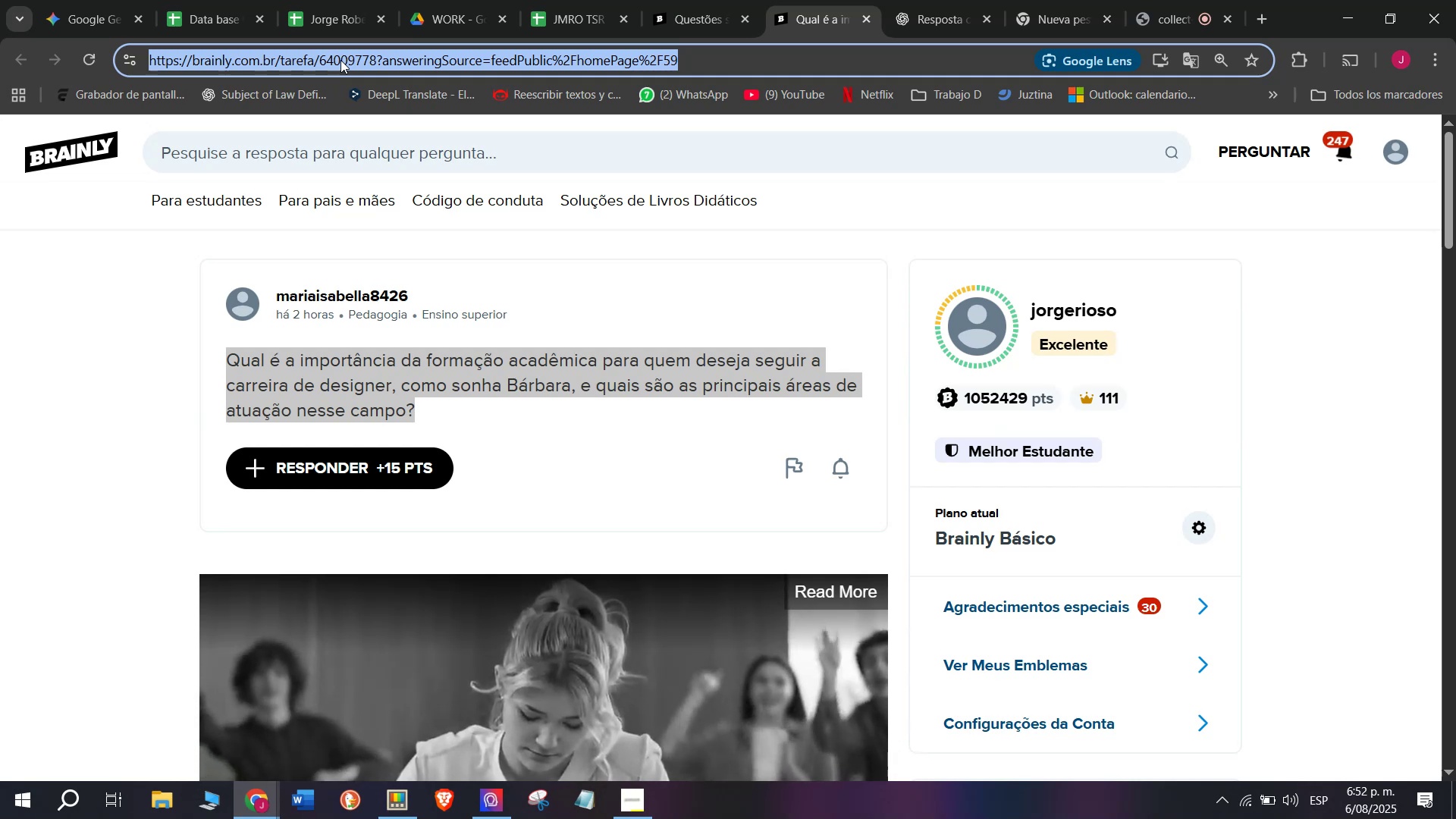 
key(Control+C)
 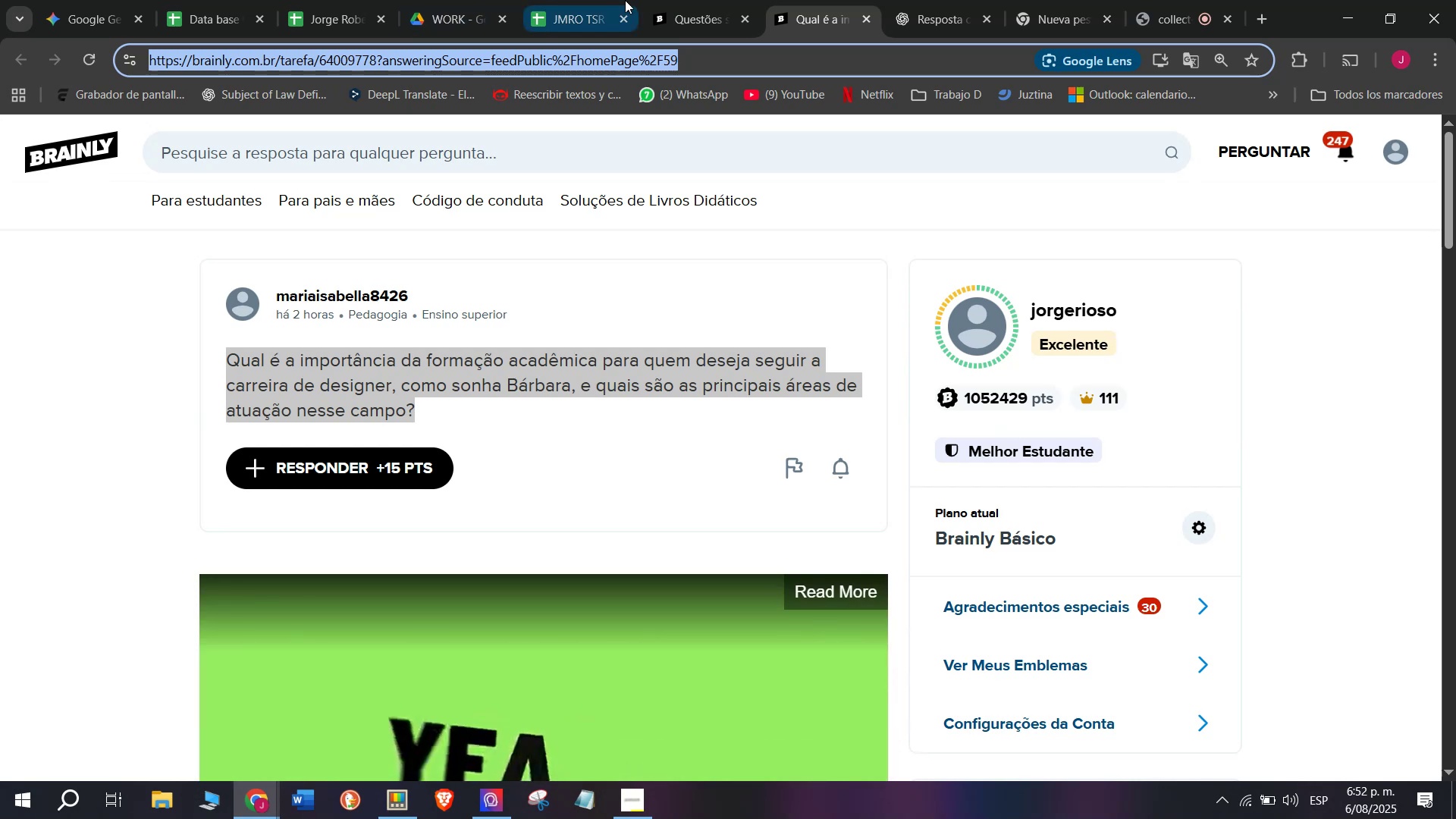 
left_click([681, 0])
 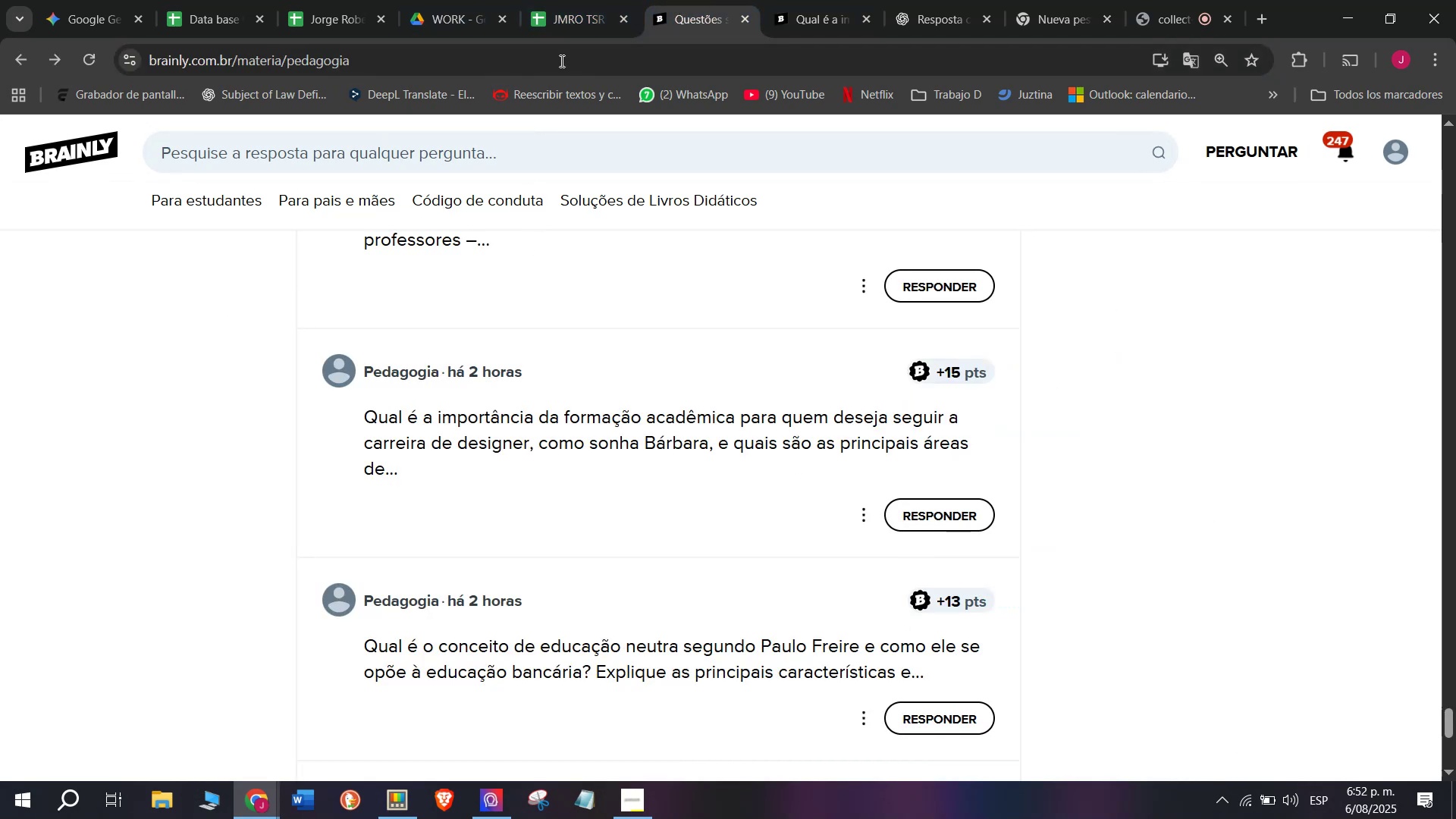 
left_click([576, 0])
 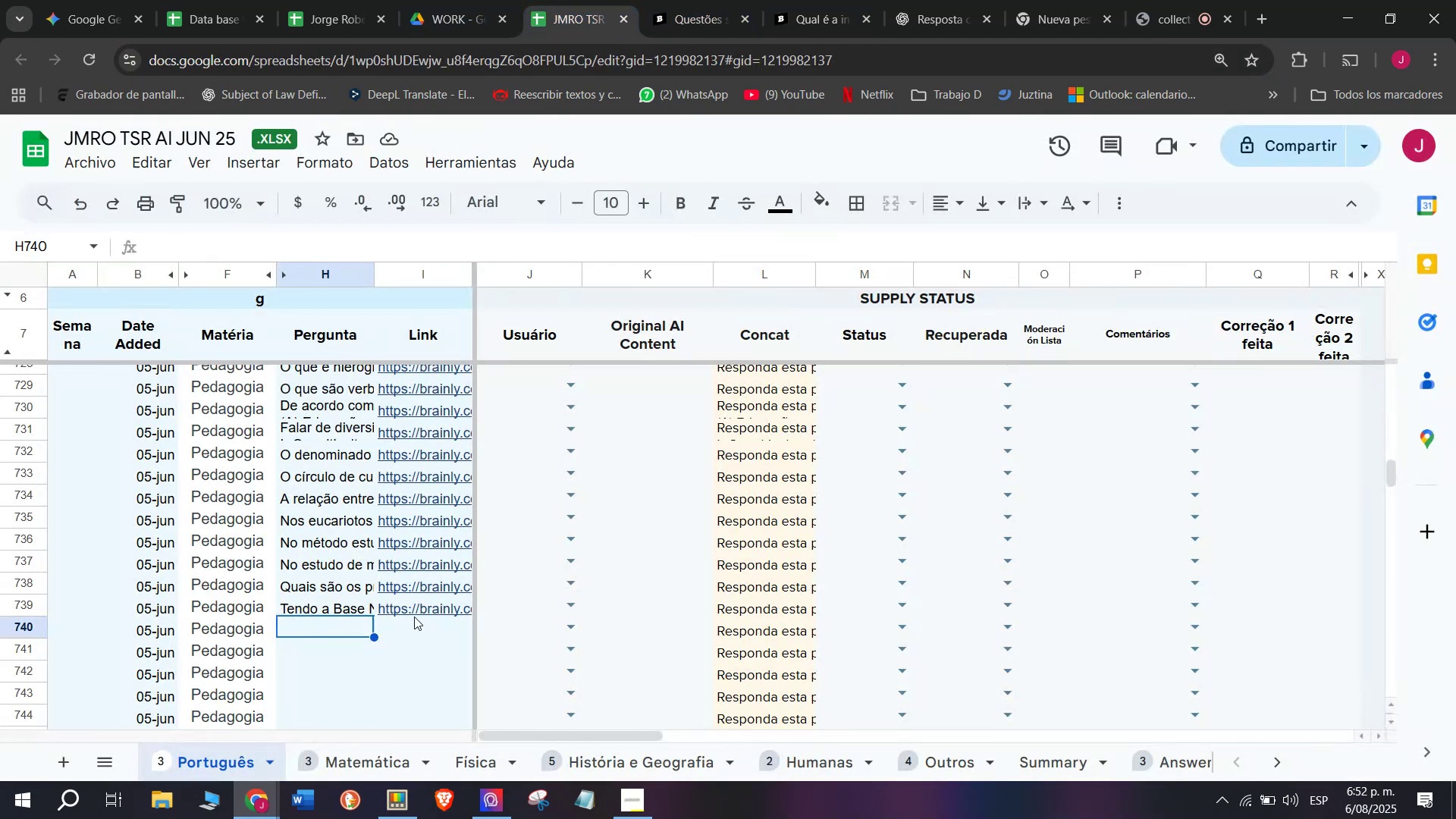 
left_click([410, 623])
 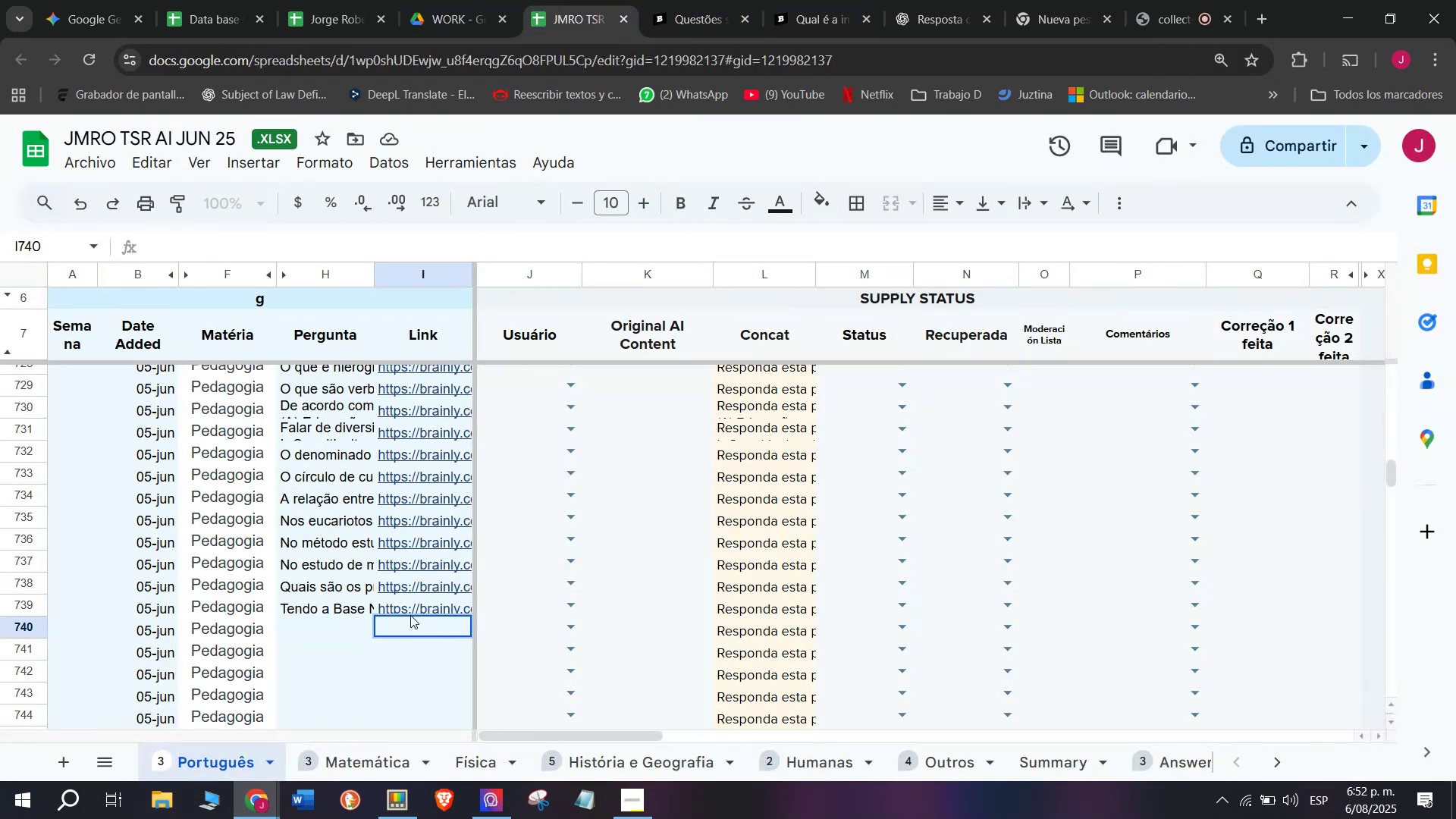 
key(Z)
 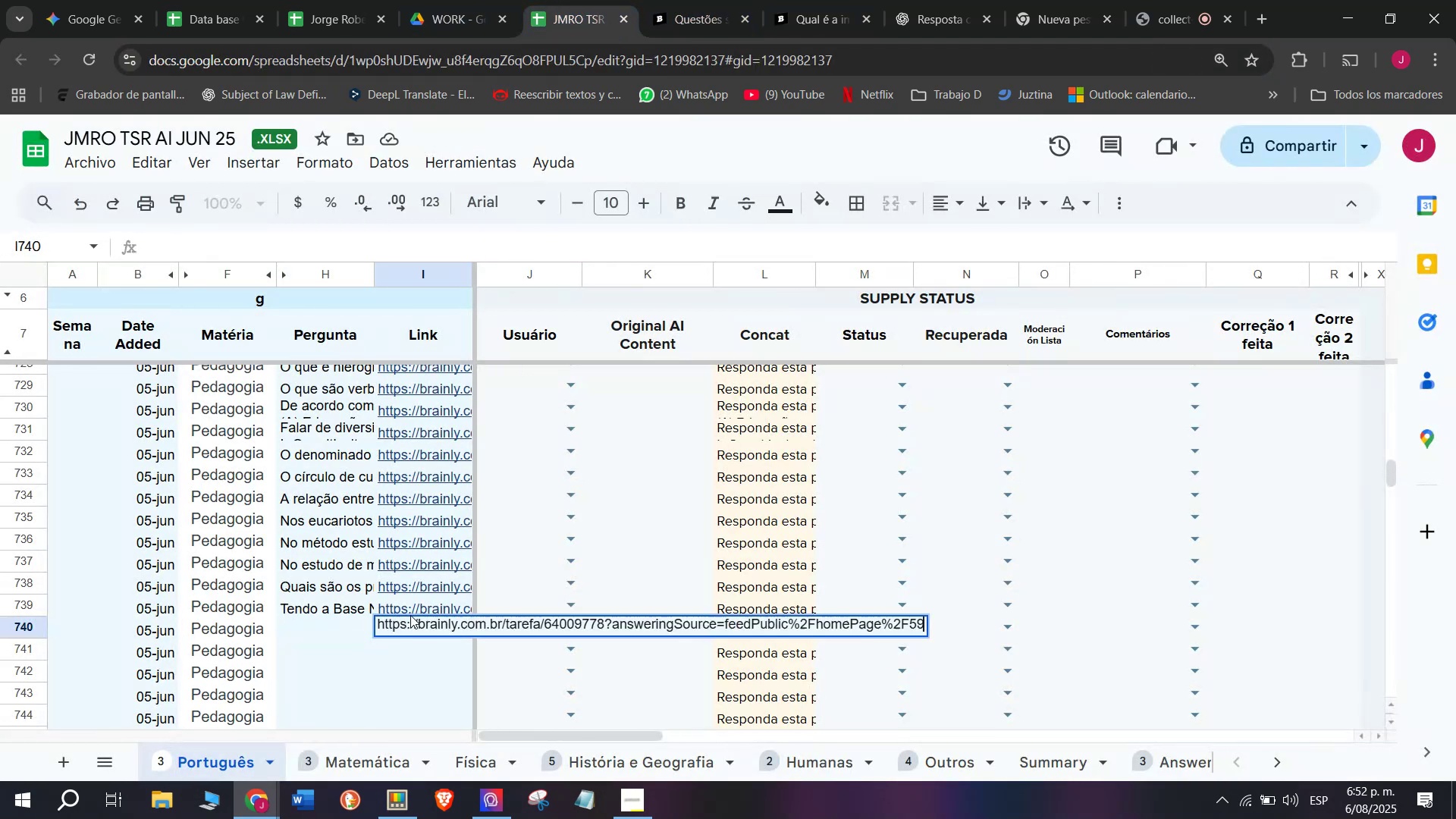 
key(Control+ControlLeft)
 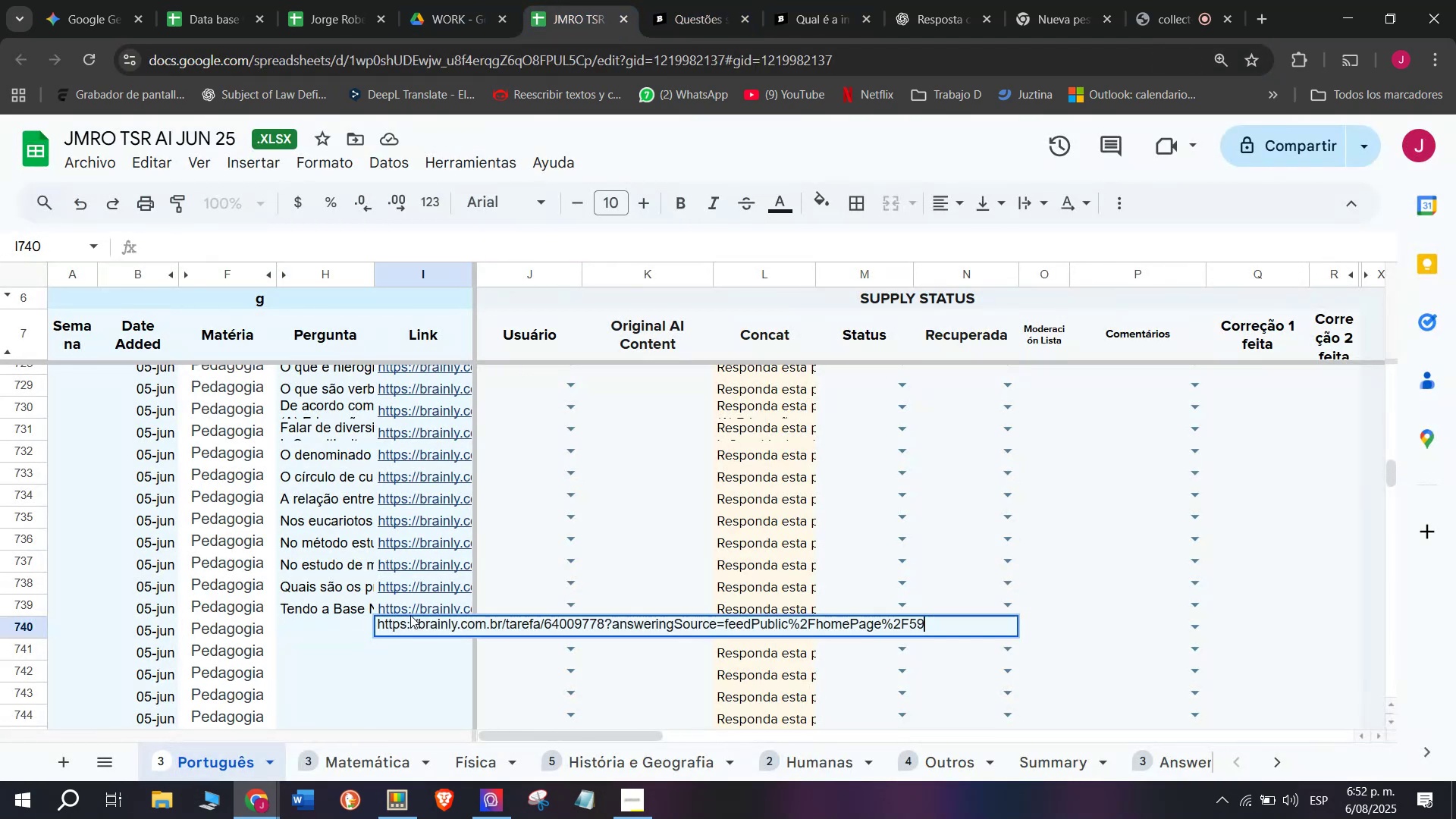 
key(Control+V)
 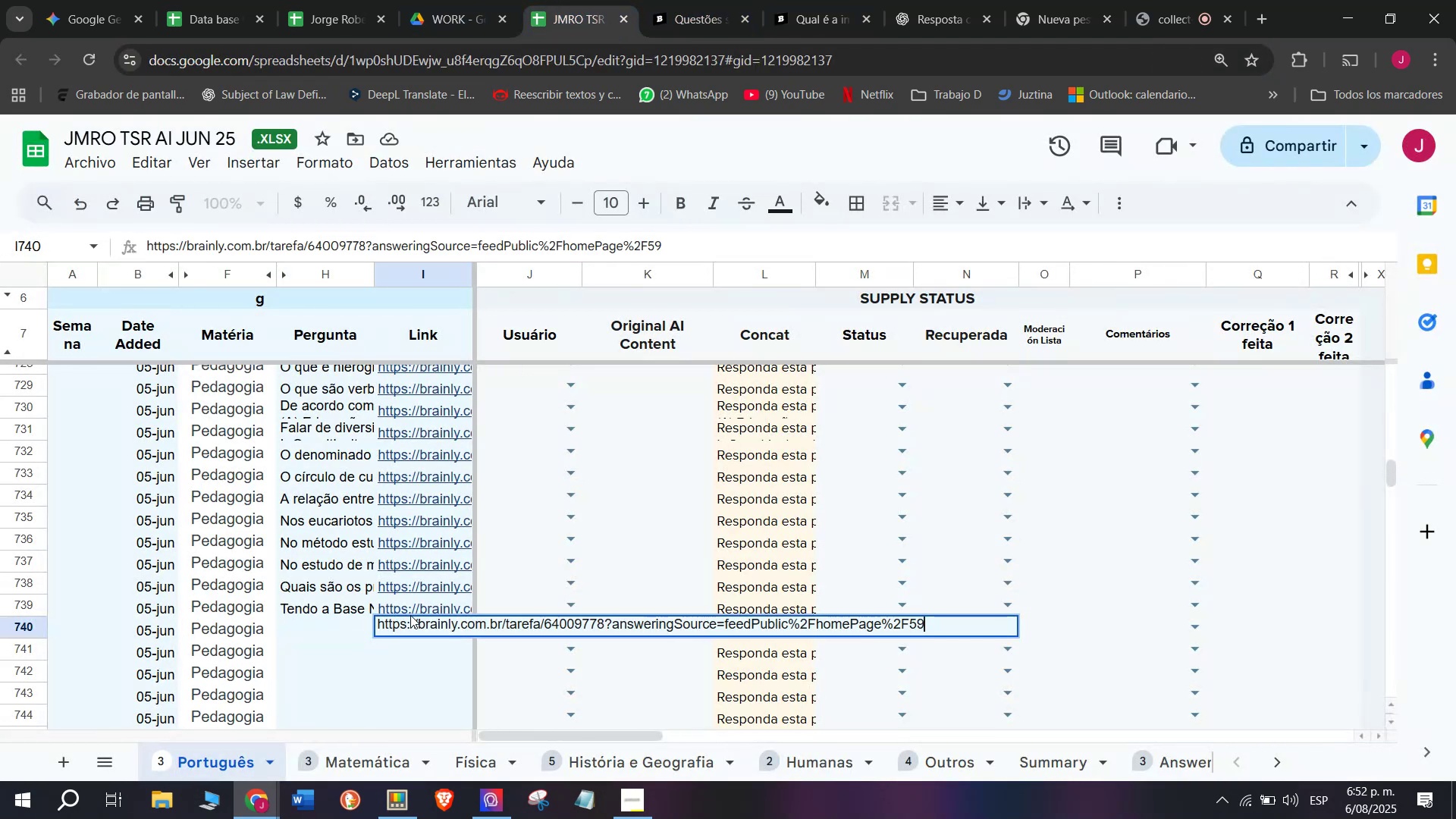 
key(Enter)
 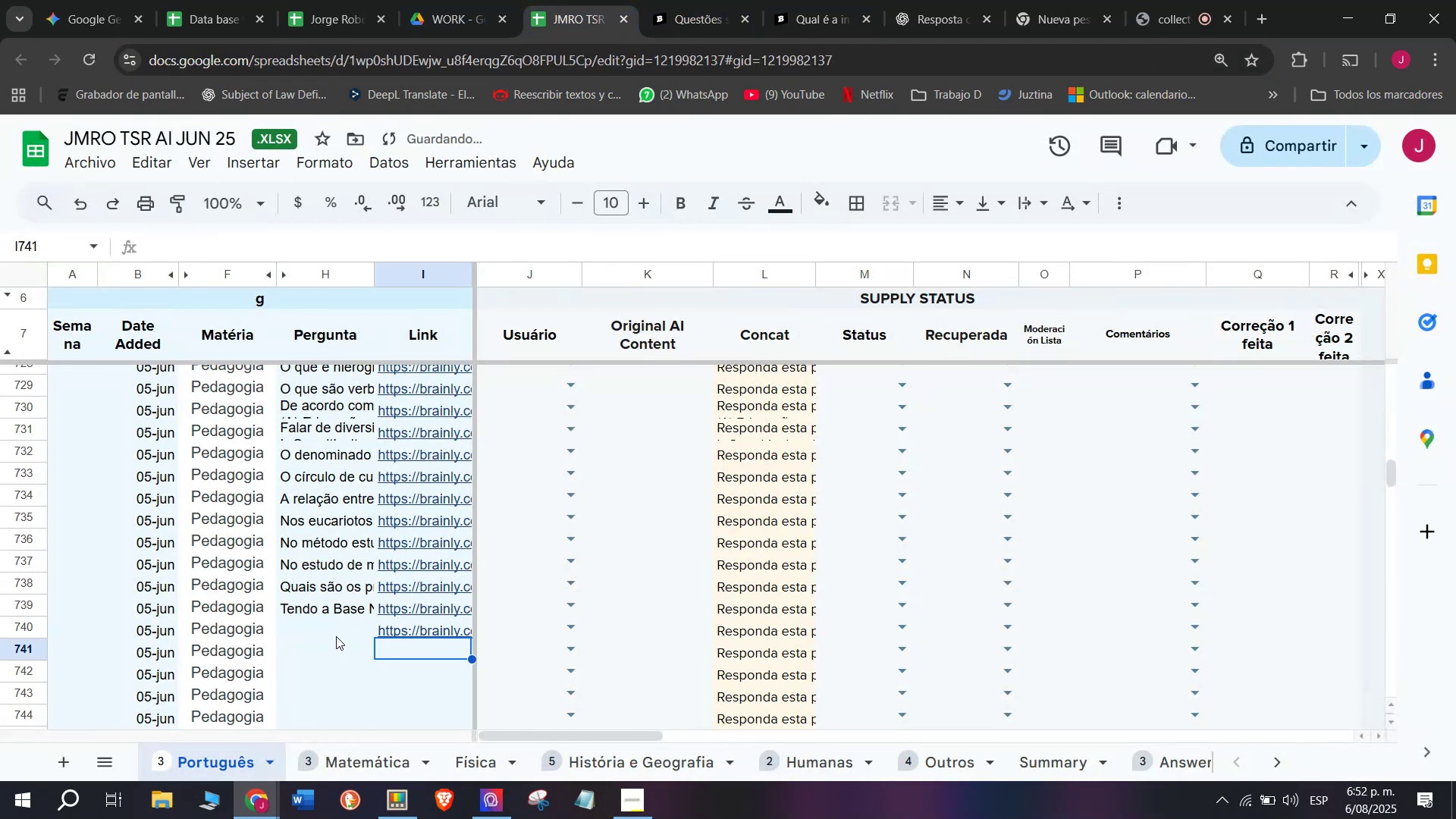 
double_click([338, 633])
 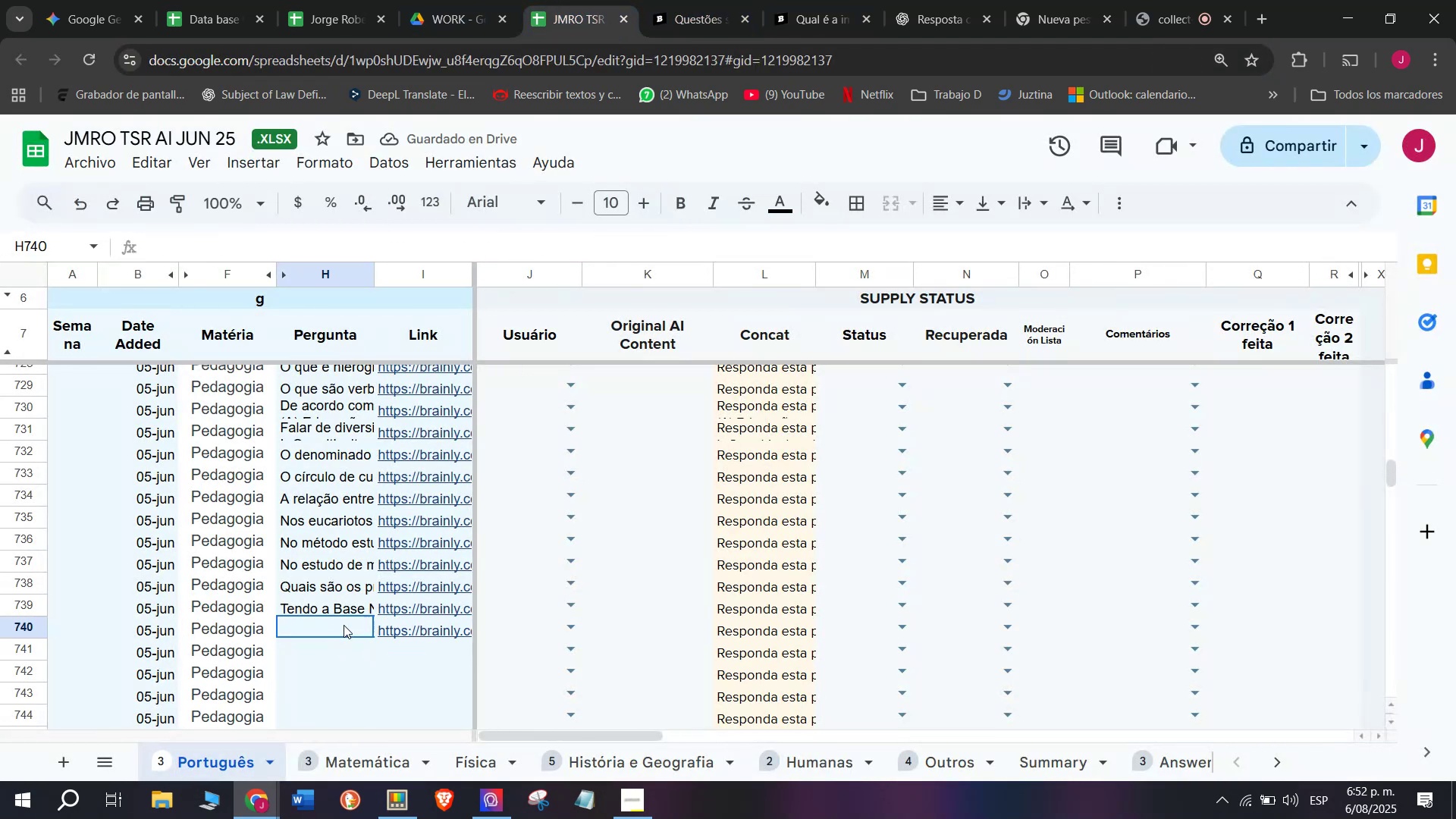 
double_click([344, 625])
 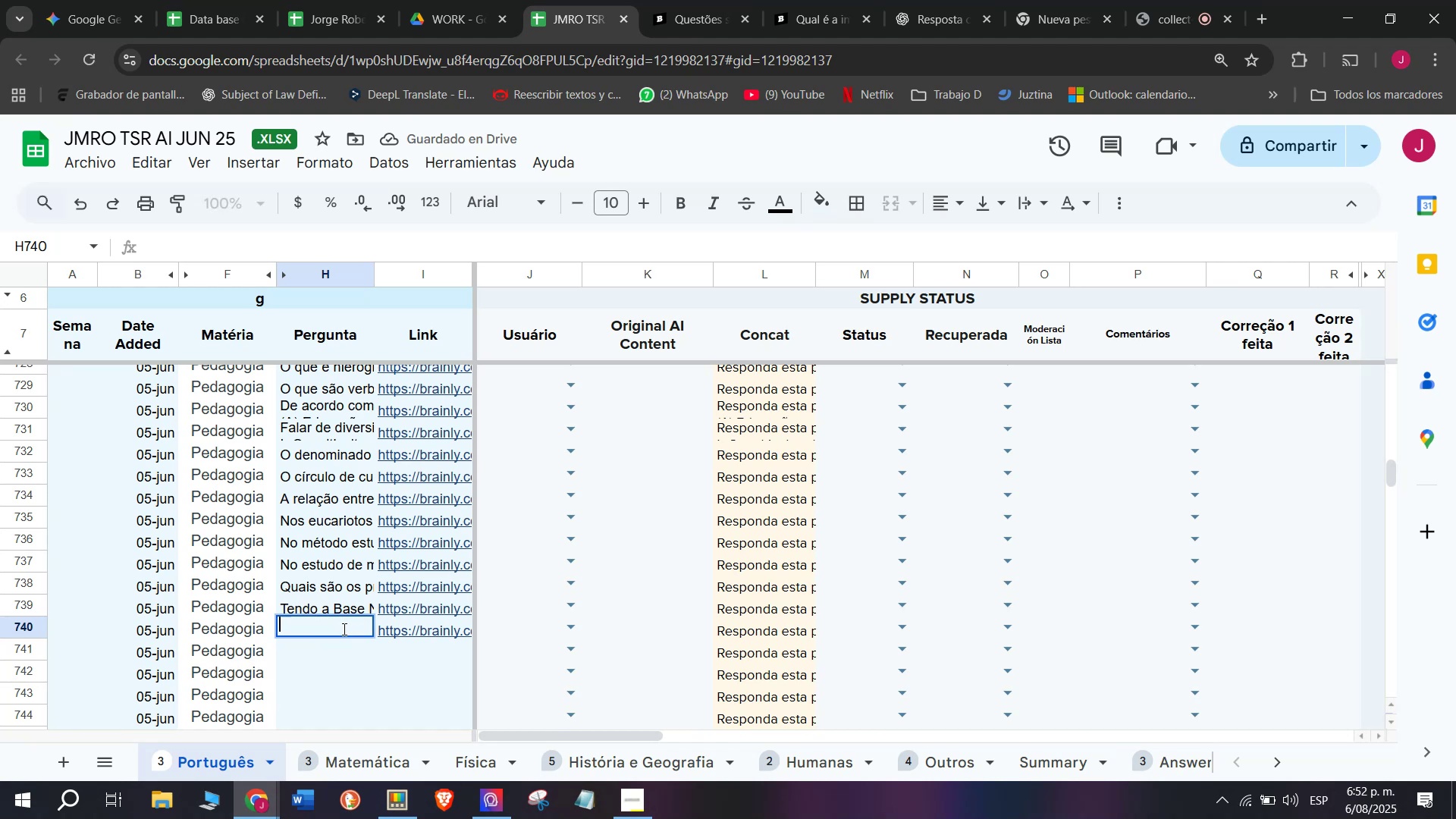 
key(Meta+MetaLeft)
 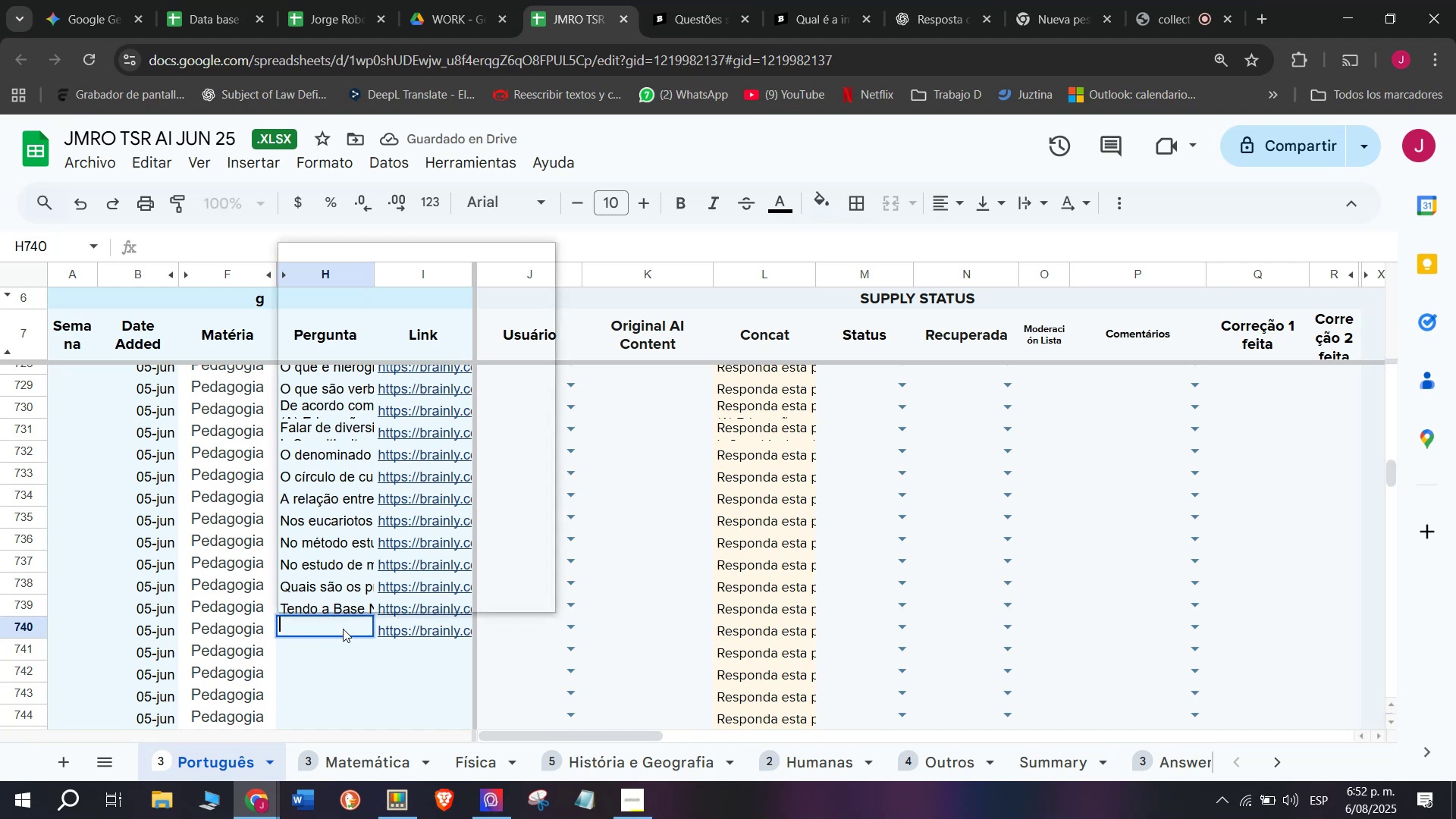 
key(C)
 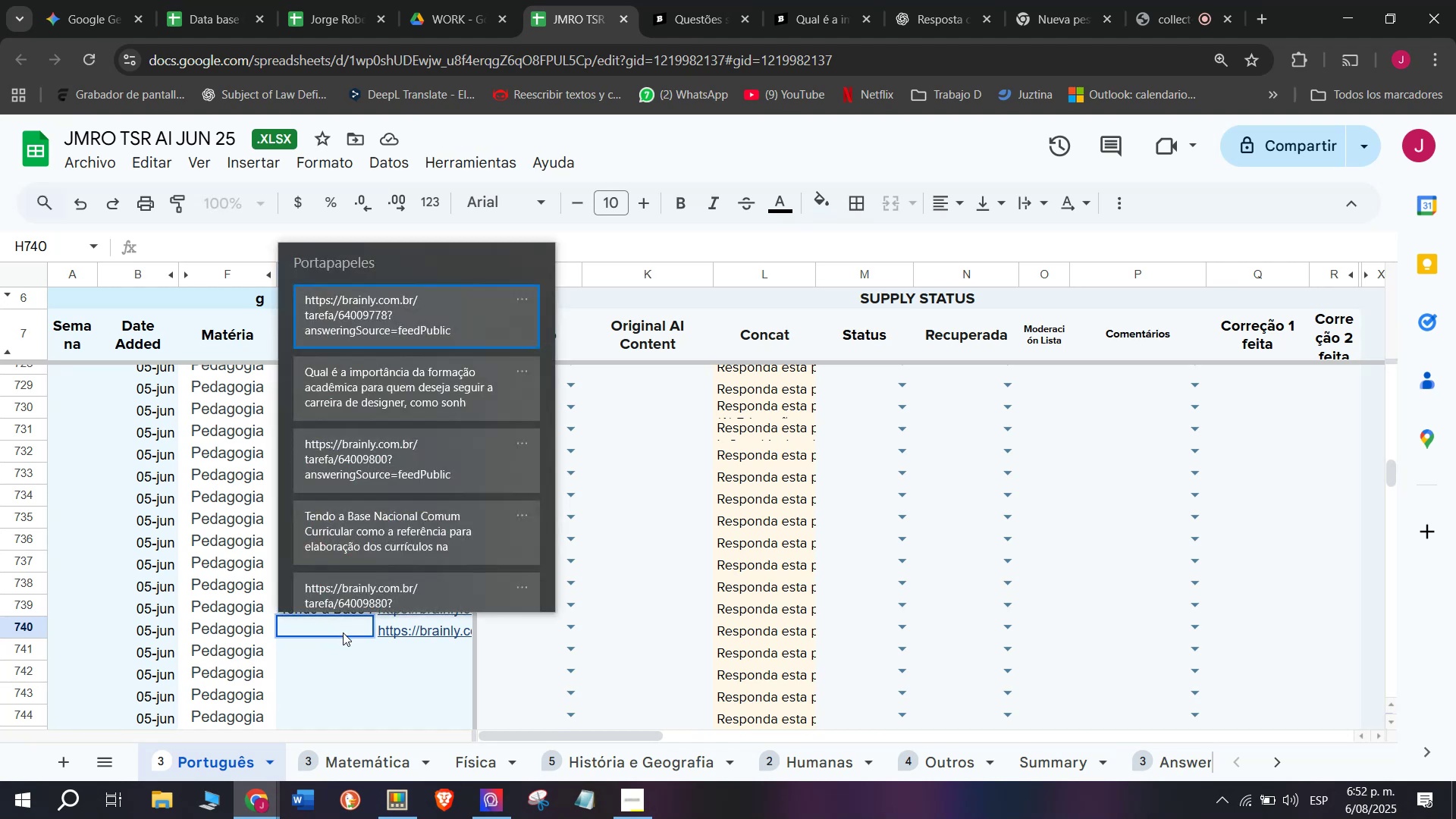 
key(Meta+V)
 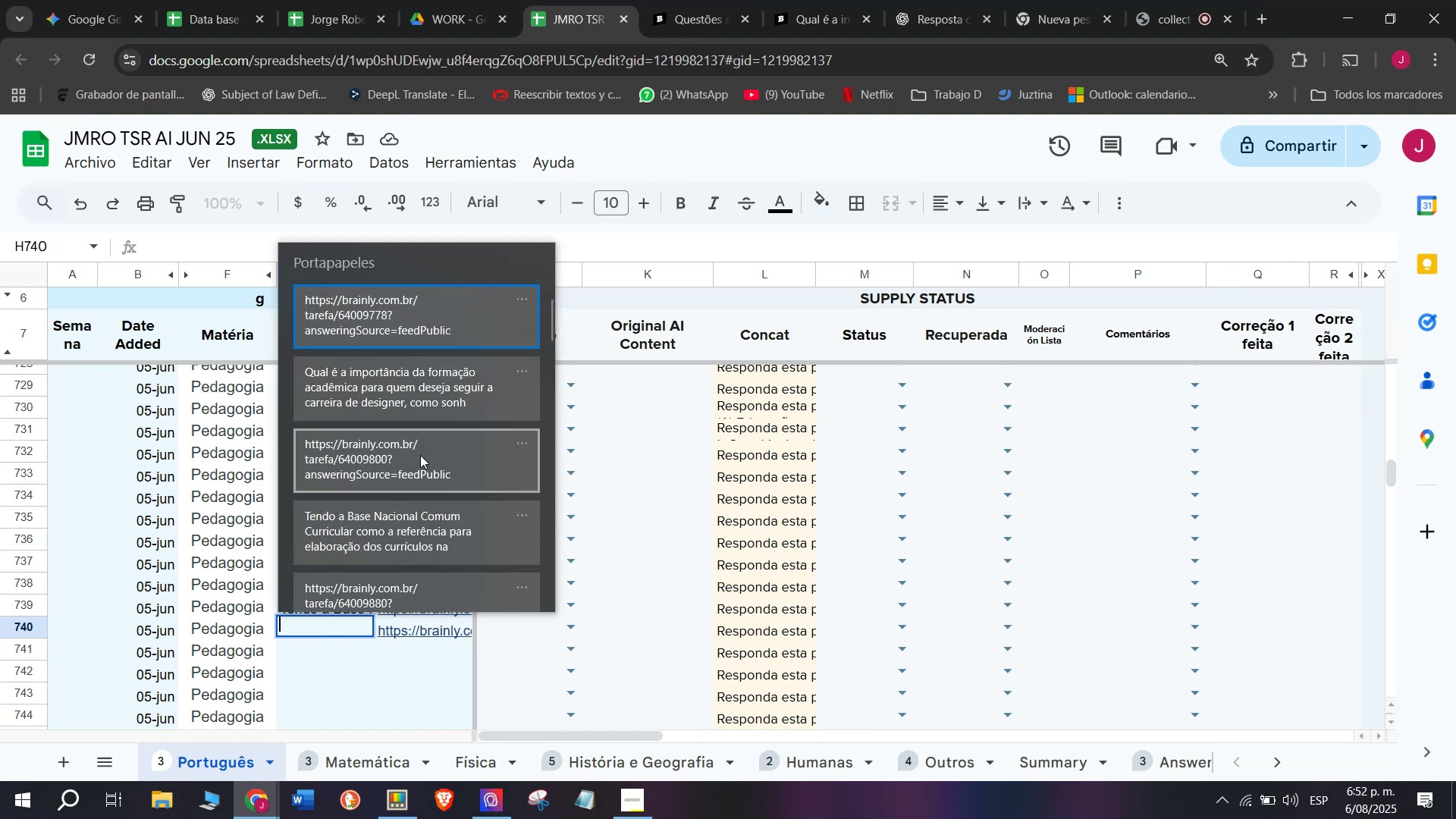 
key(Control+ControlLeft)
 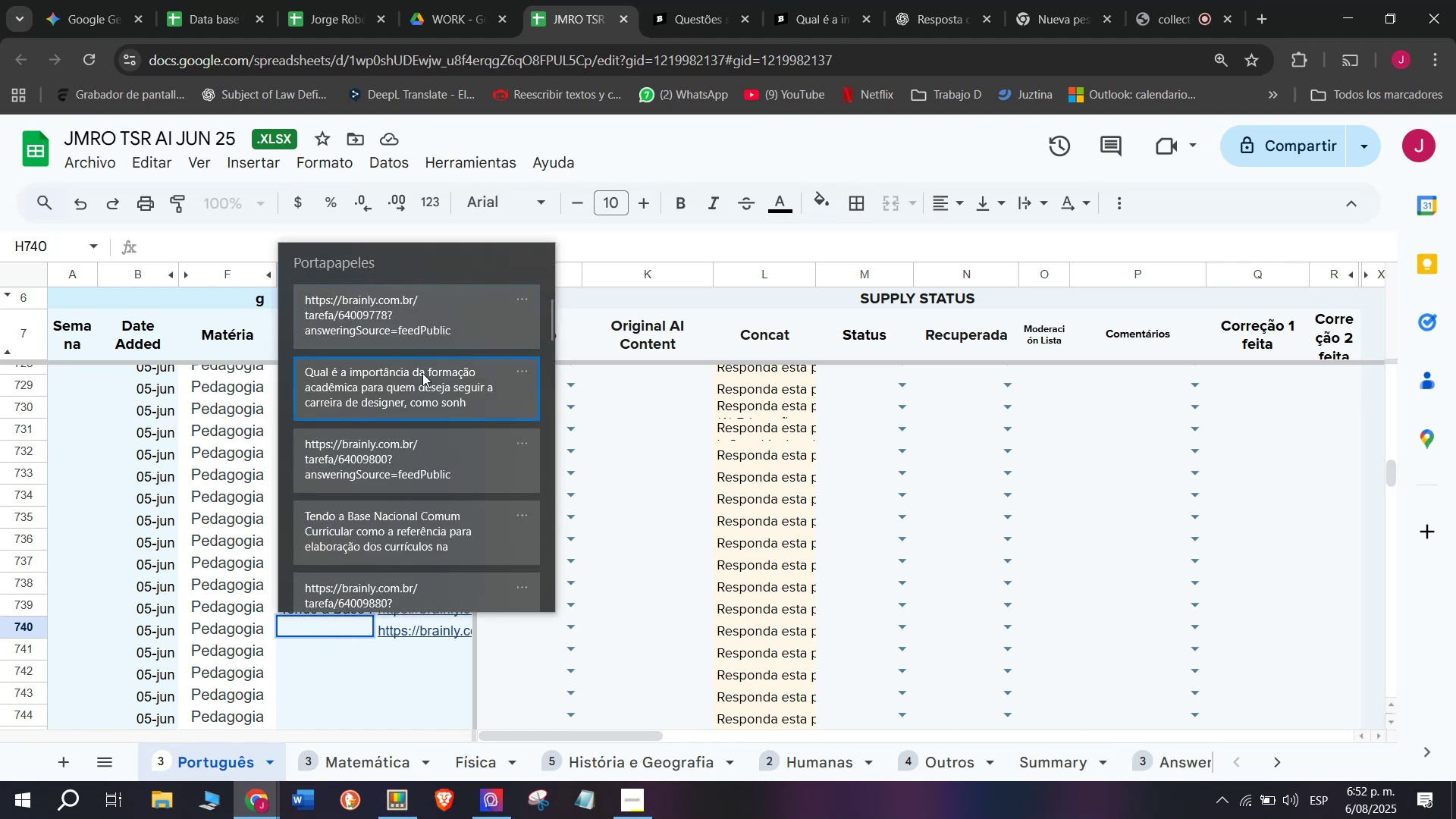 
key(Control+V)
 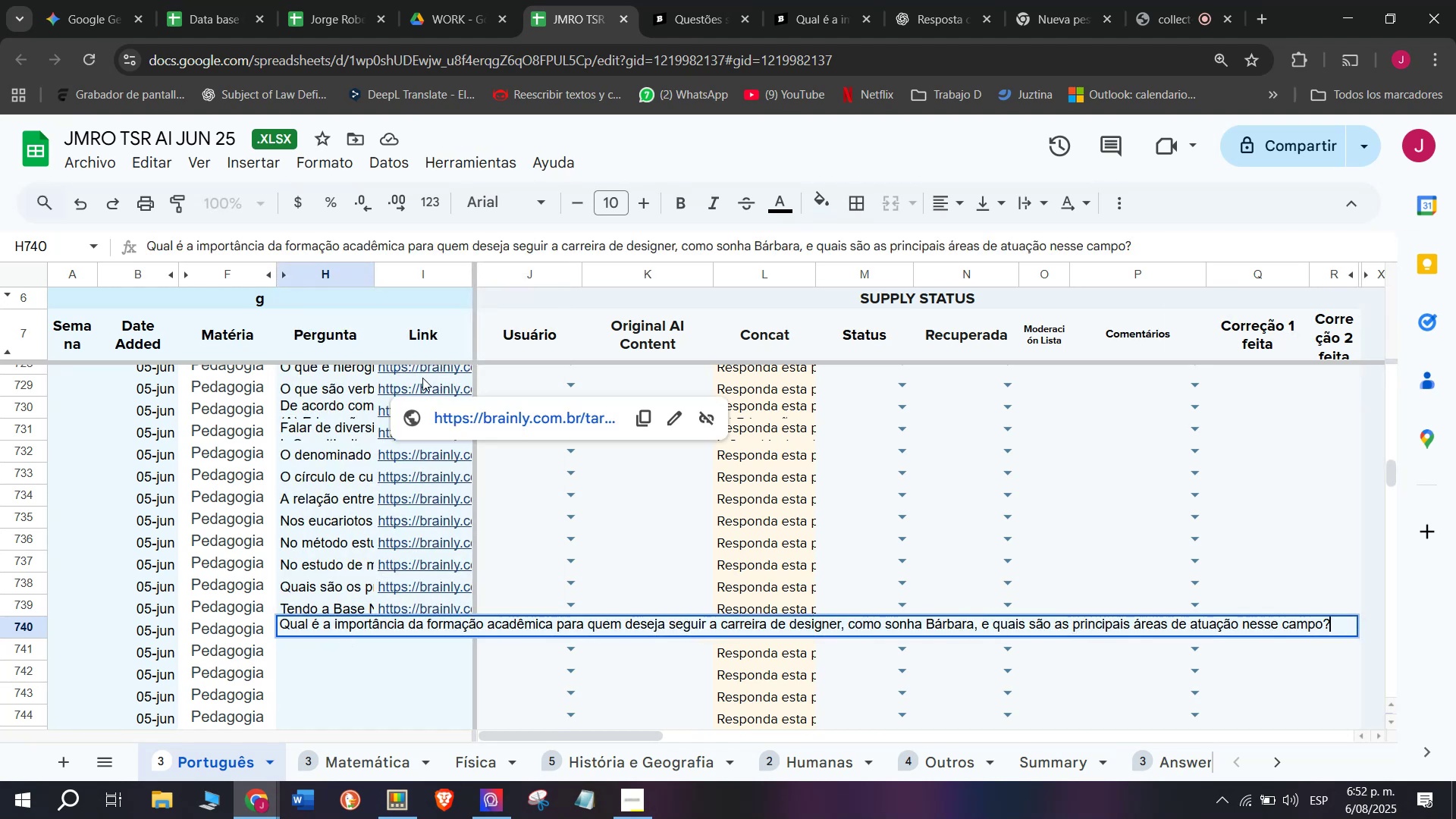 
key(Enter)
 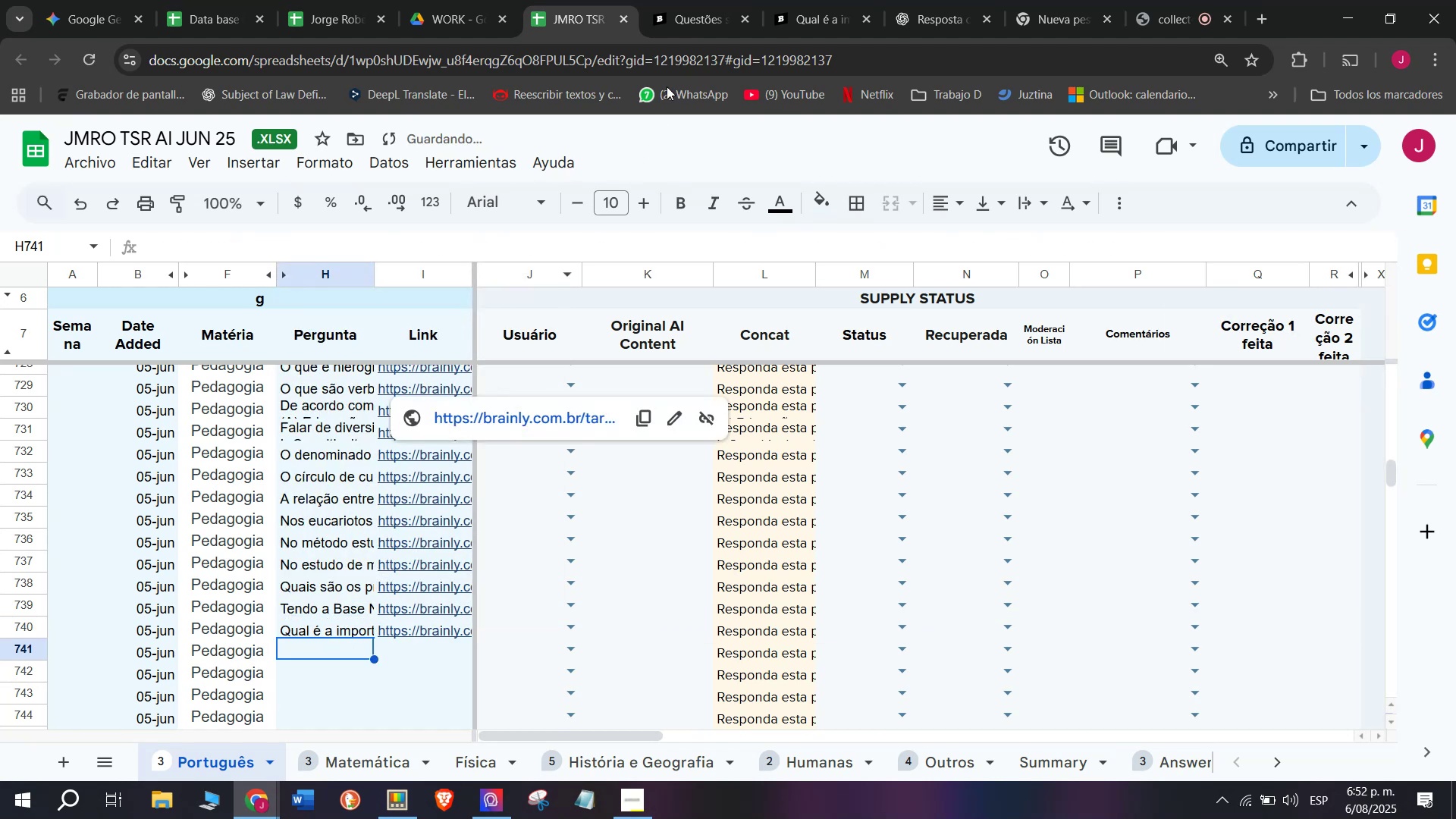 
left_click([842, 0])
 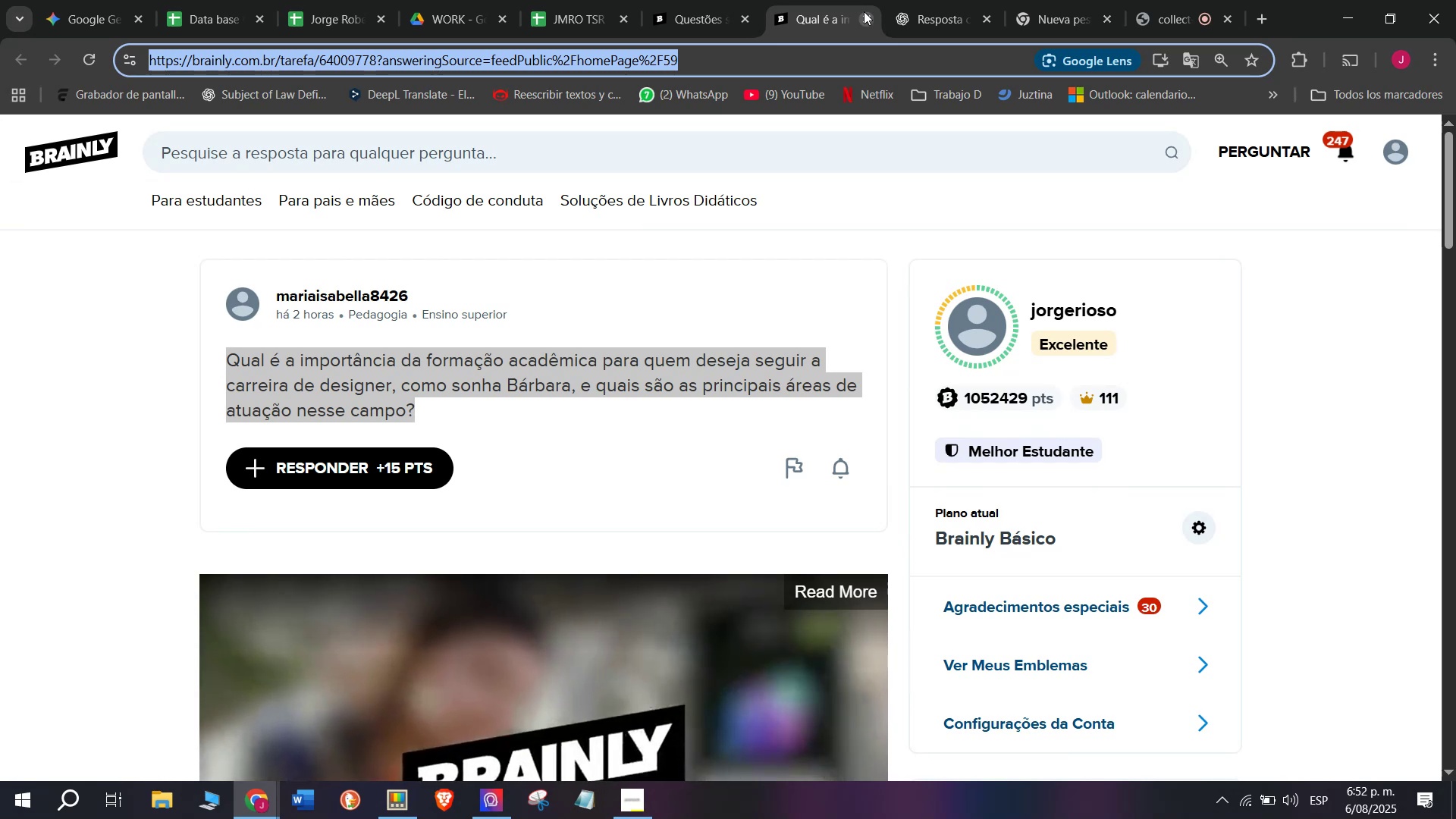 
wait(7.75)
 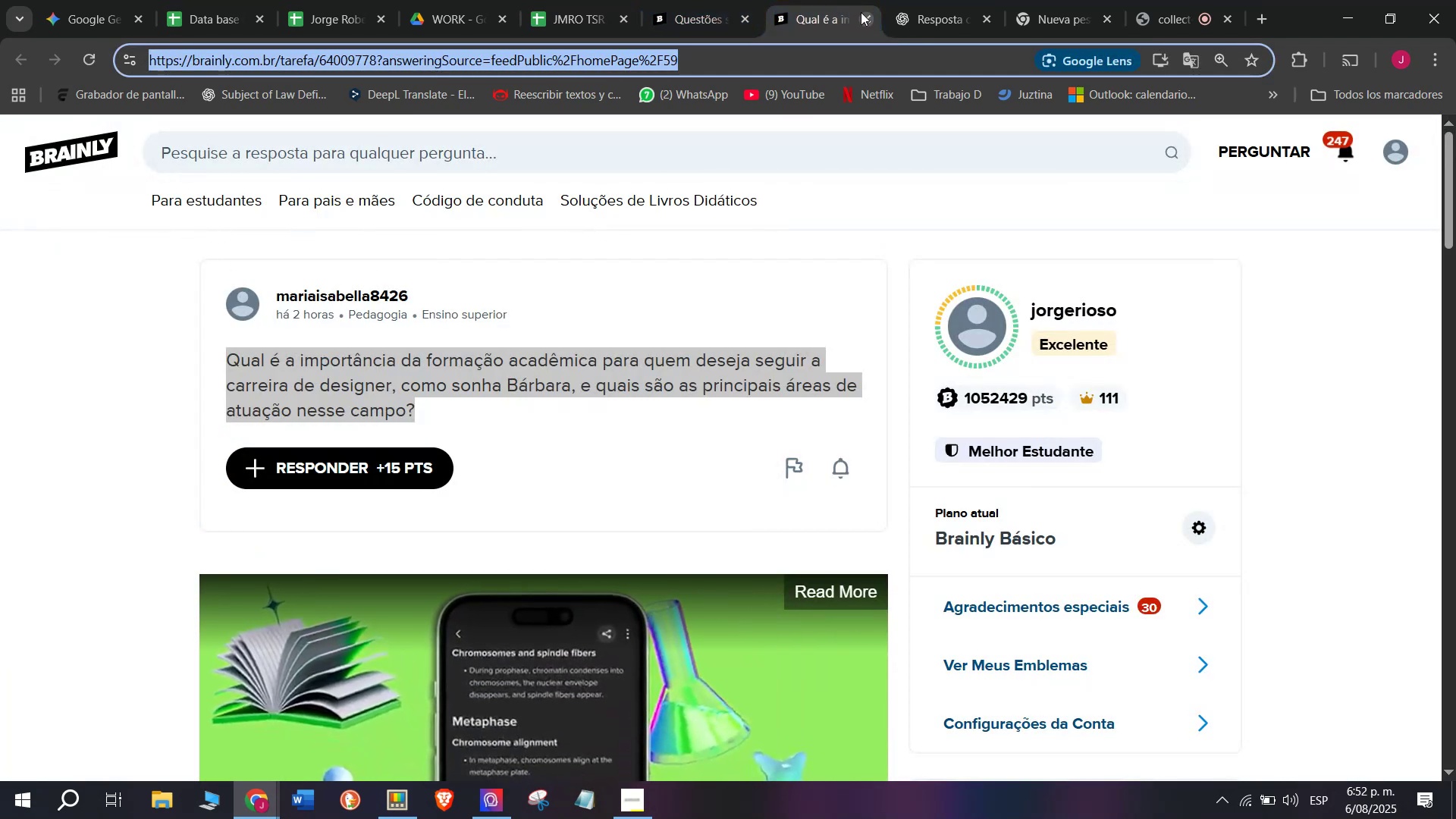 
double_click([701, 0])
 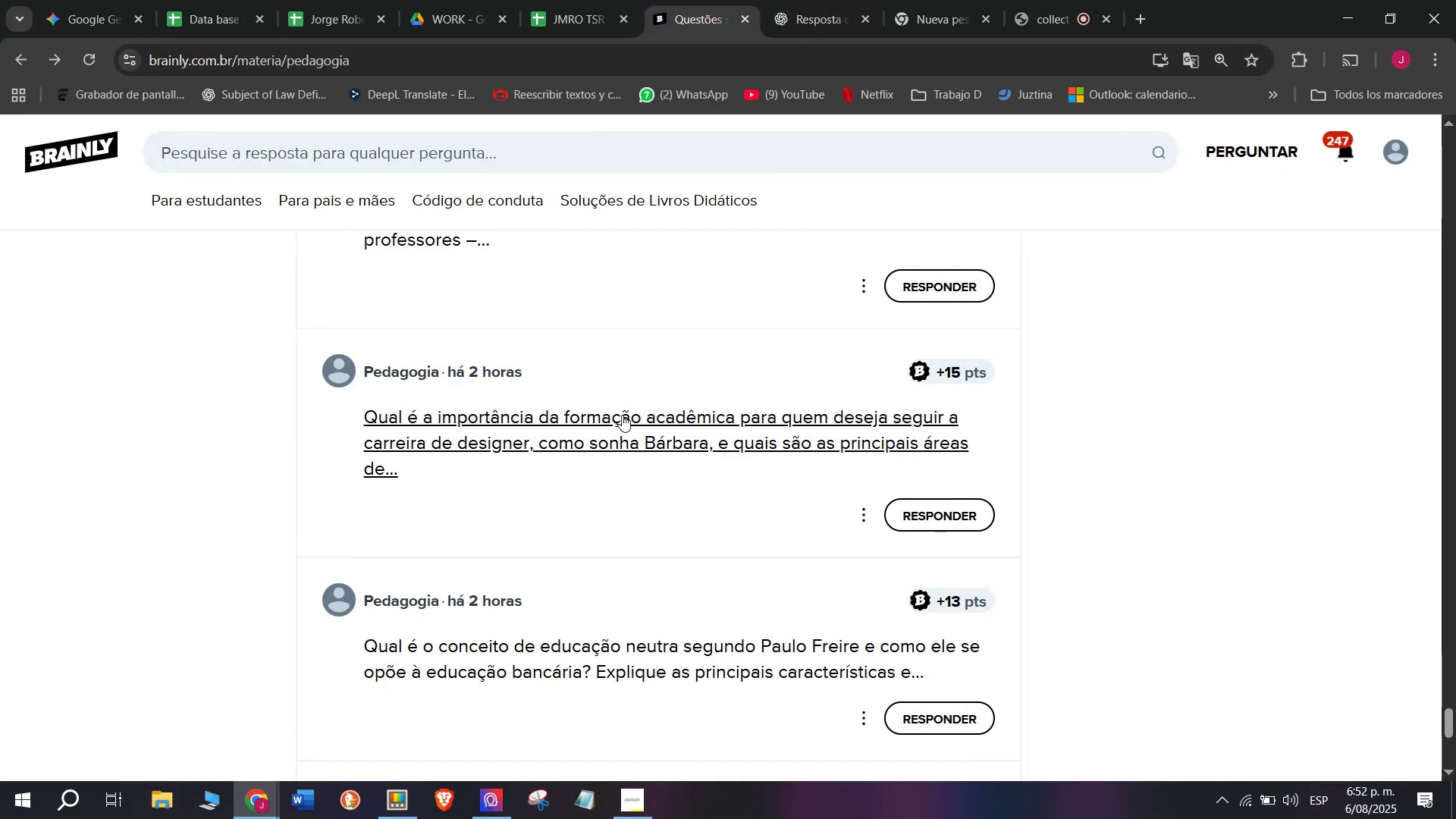 
scroll: coordinate [622, 416], scroll_direction: down, amount: 1.0
 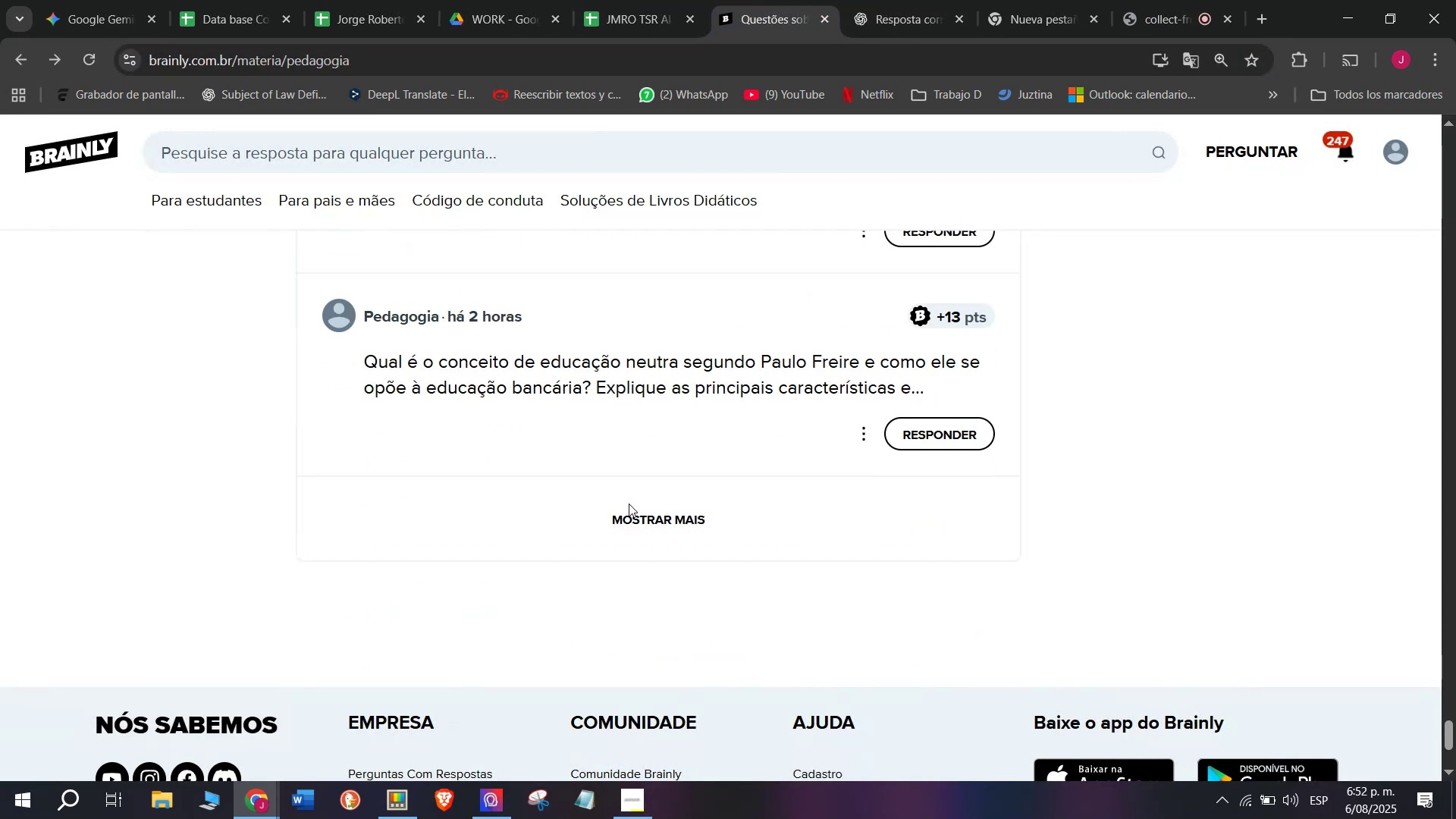 
left_click([636, 522])
 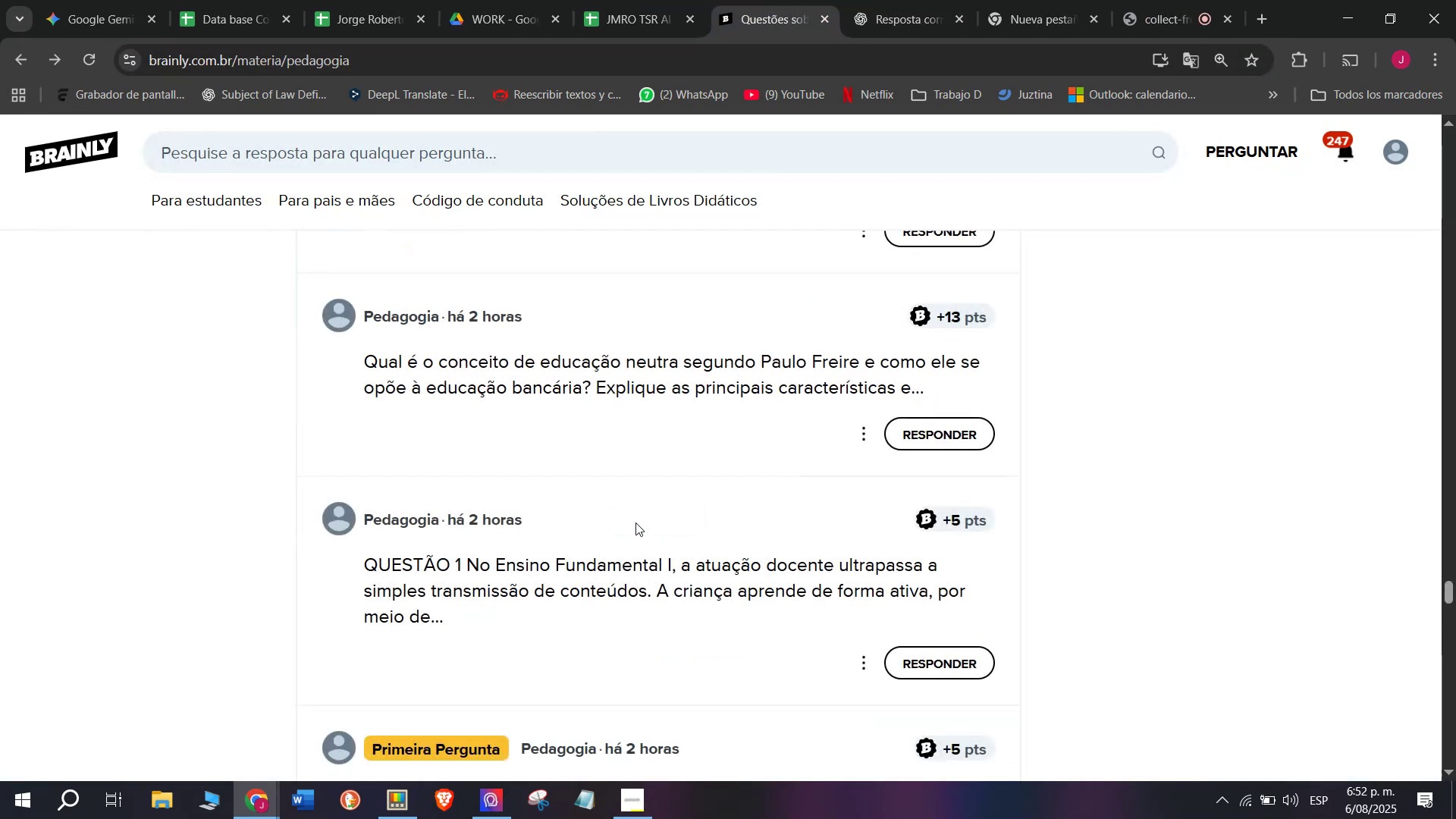 
scroll: coordinate [635, 522], scroll_direction: down, amount: 2.0
 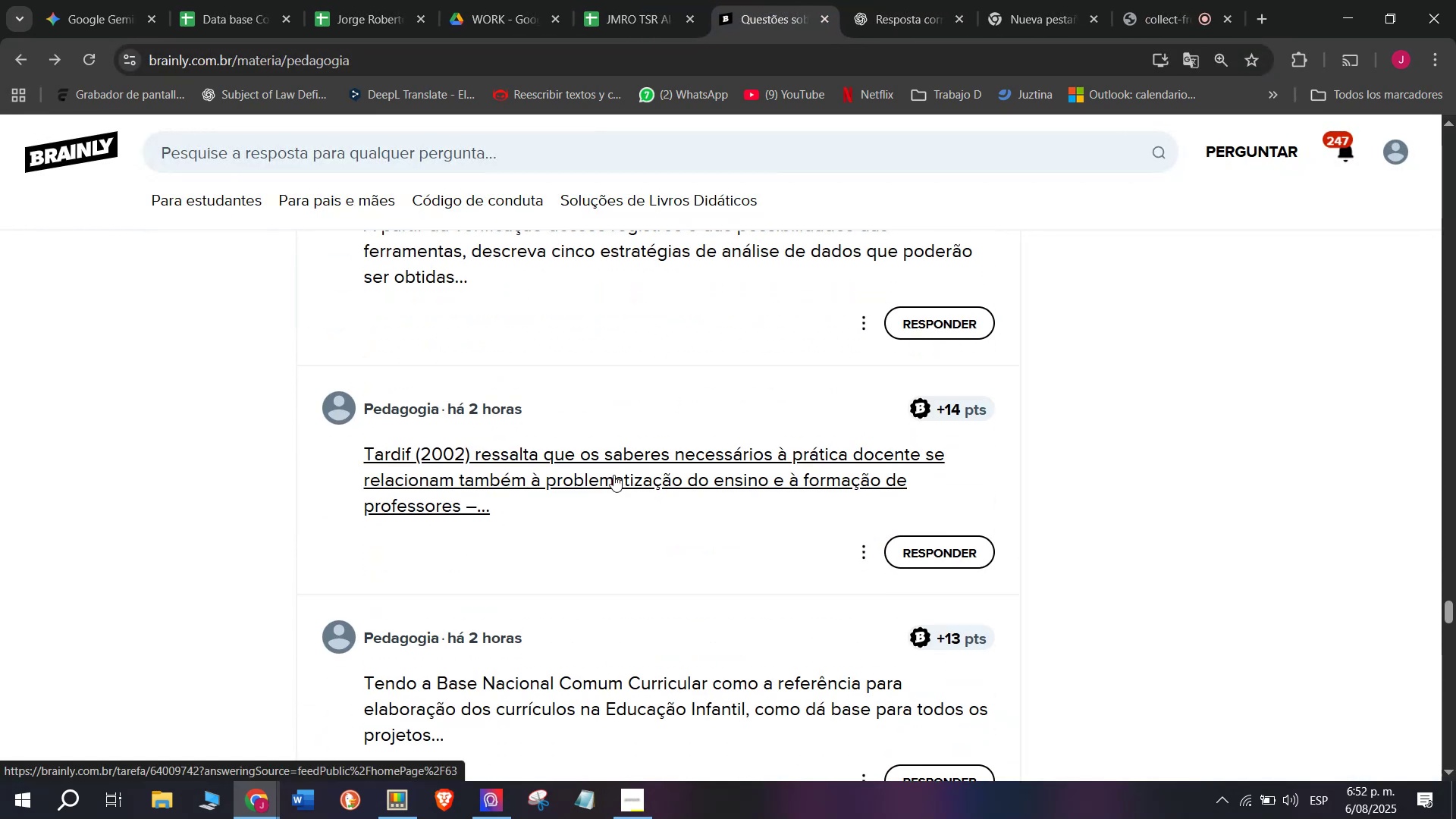 
right_click([613, 474])
 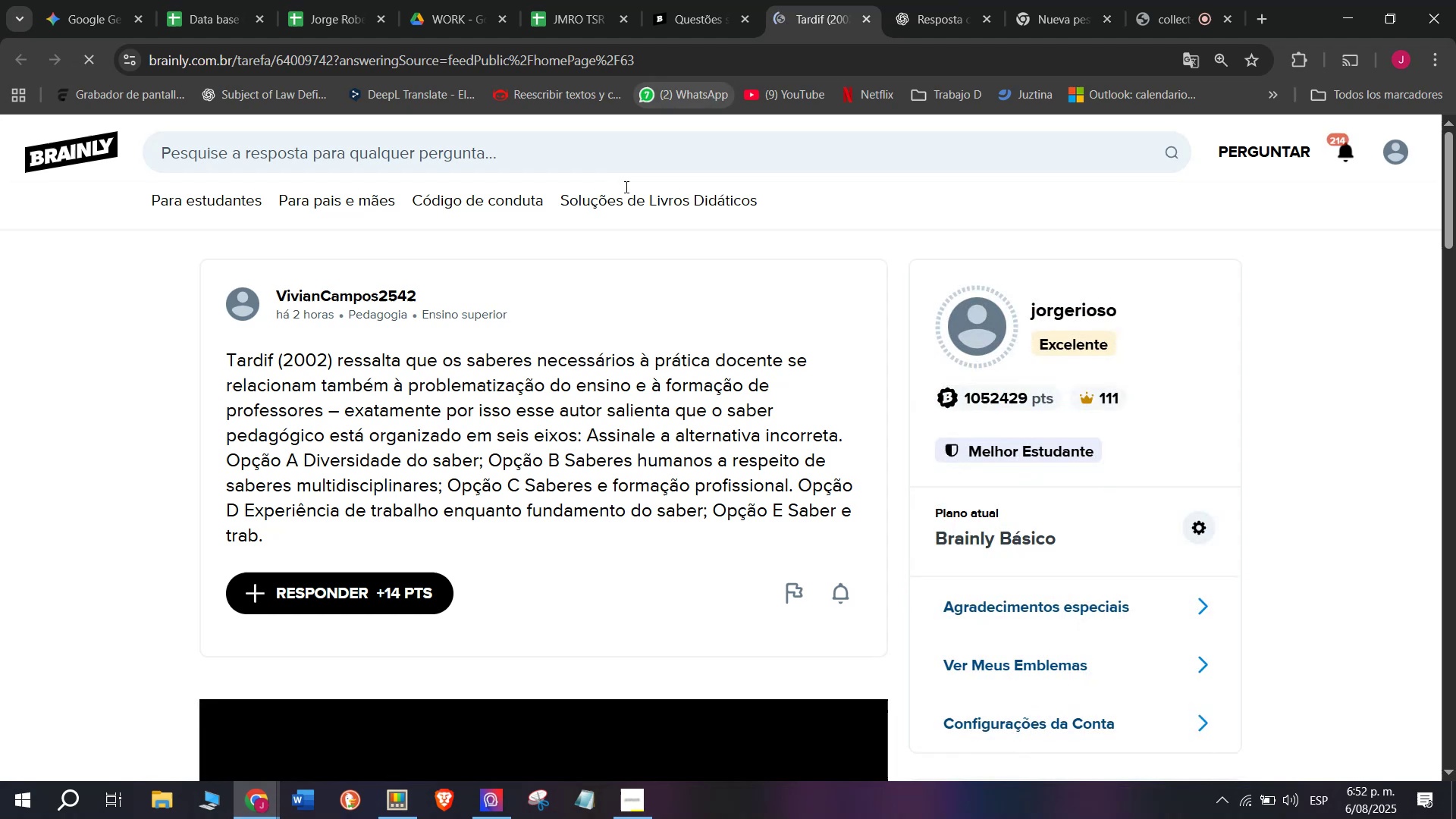 
left_click_drag(start_coordinate=[273, 538], to_coordinate=[218, 359])
 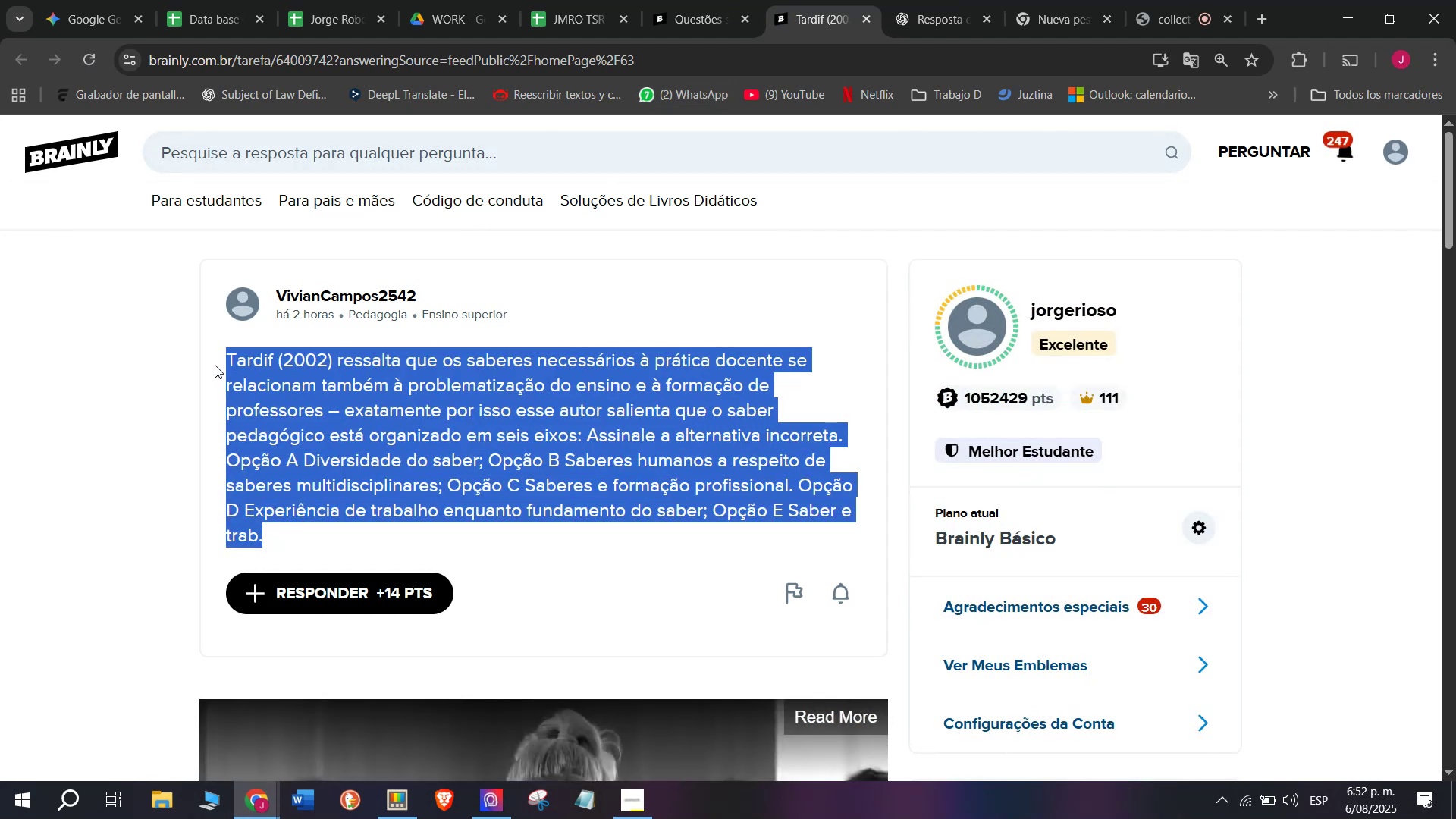 
key(Break)
 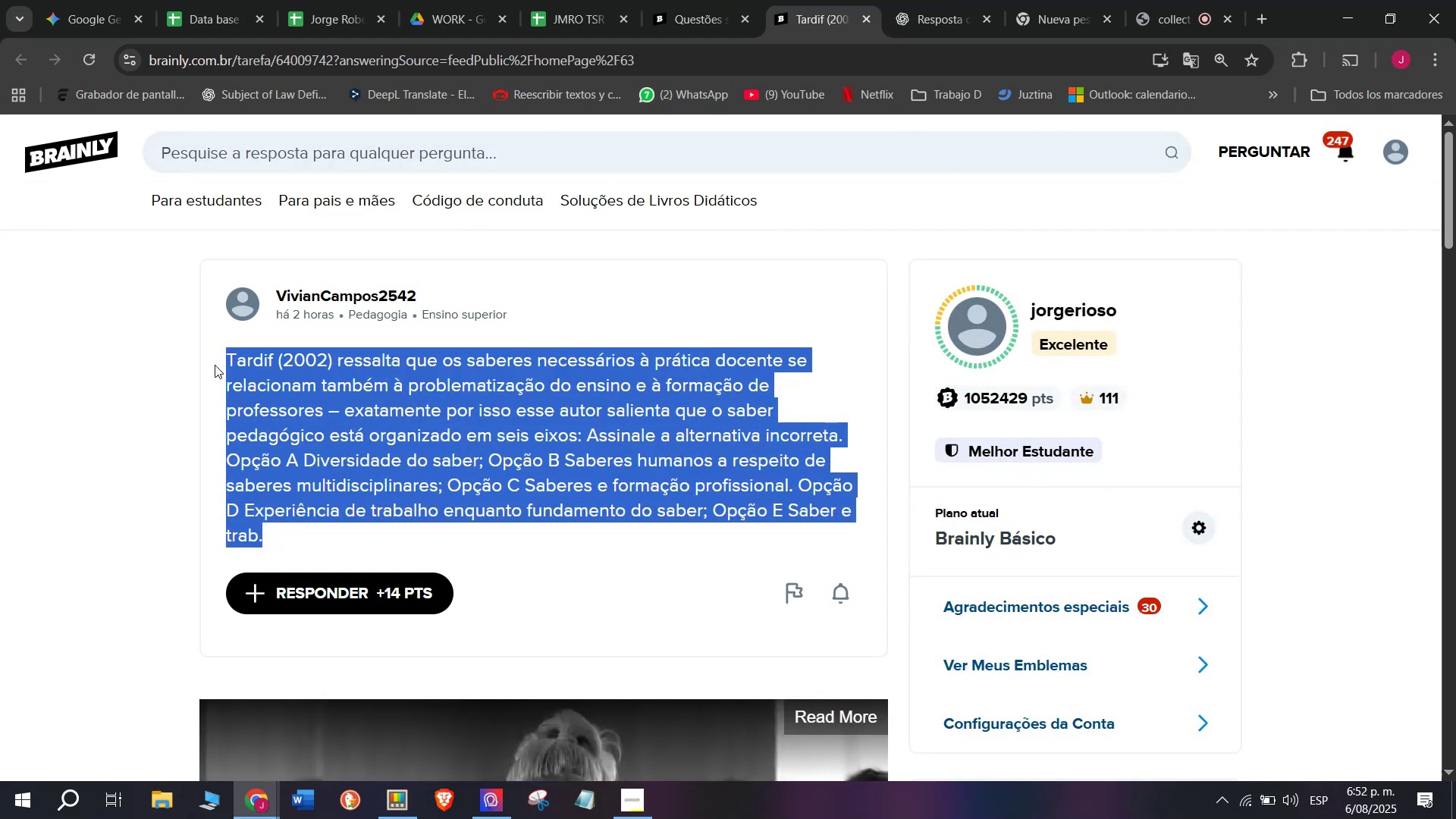 
key(Control+ControlLeft)
 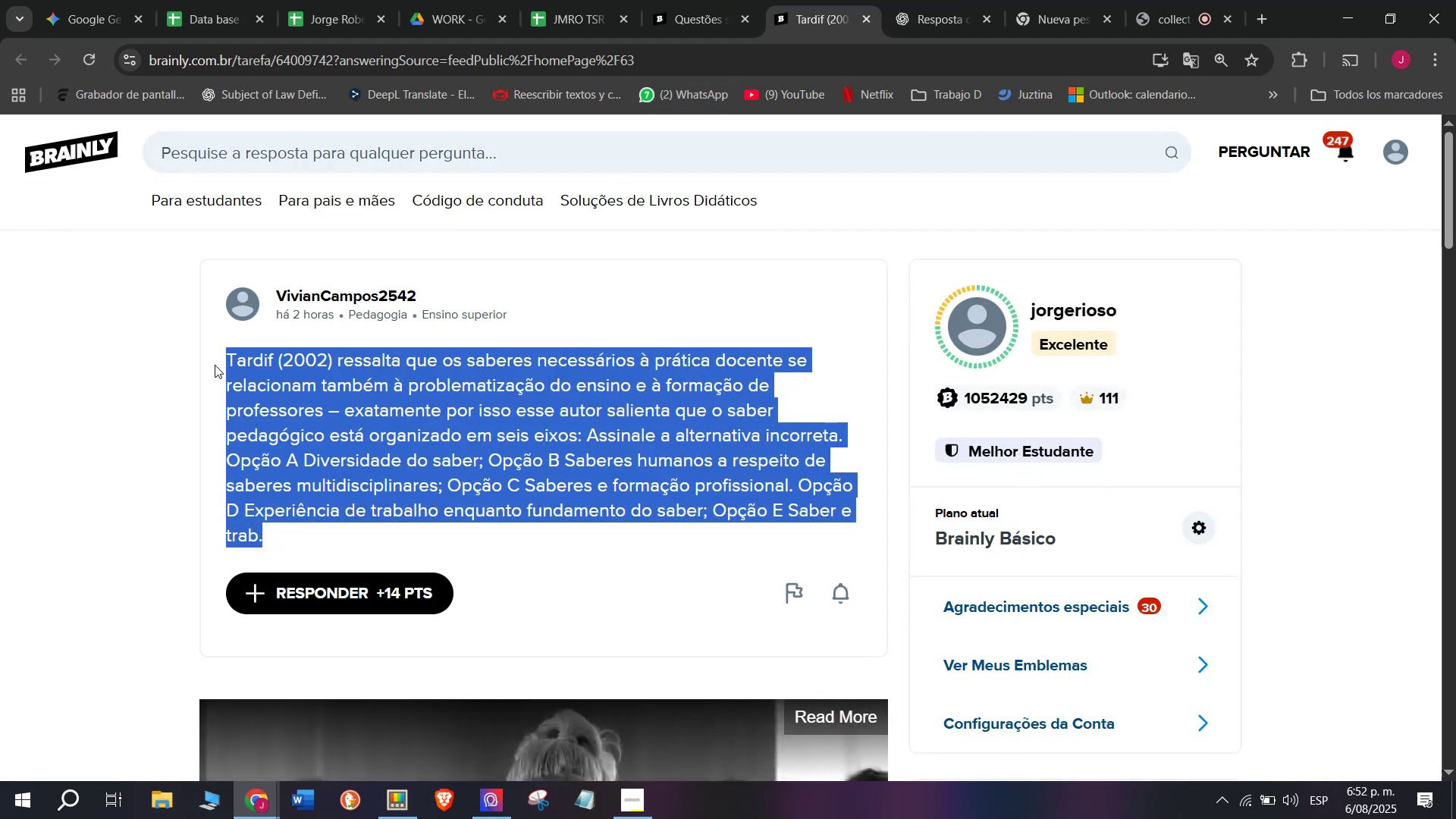 
key(Control+C)
 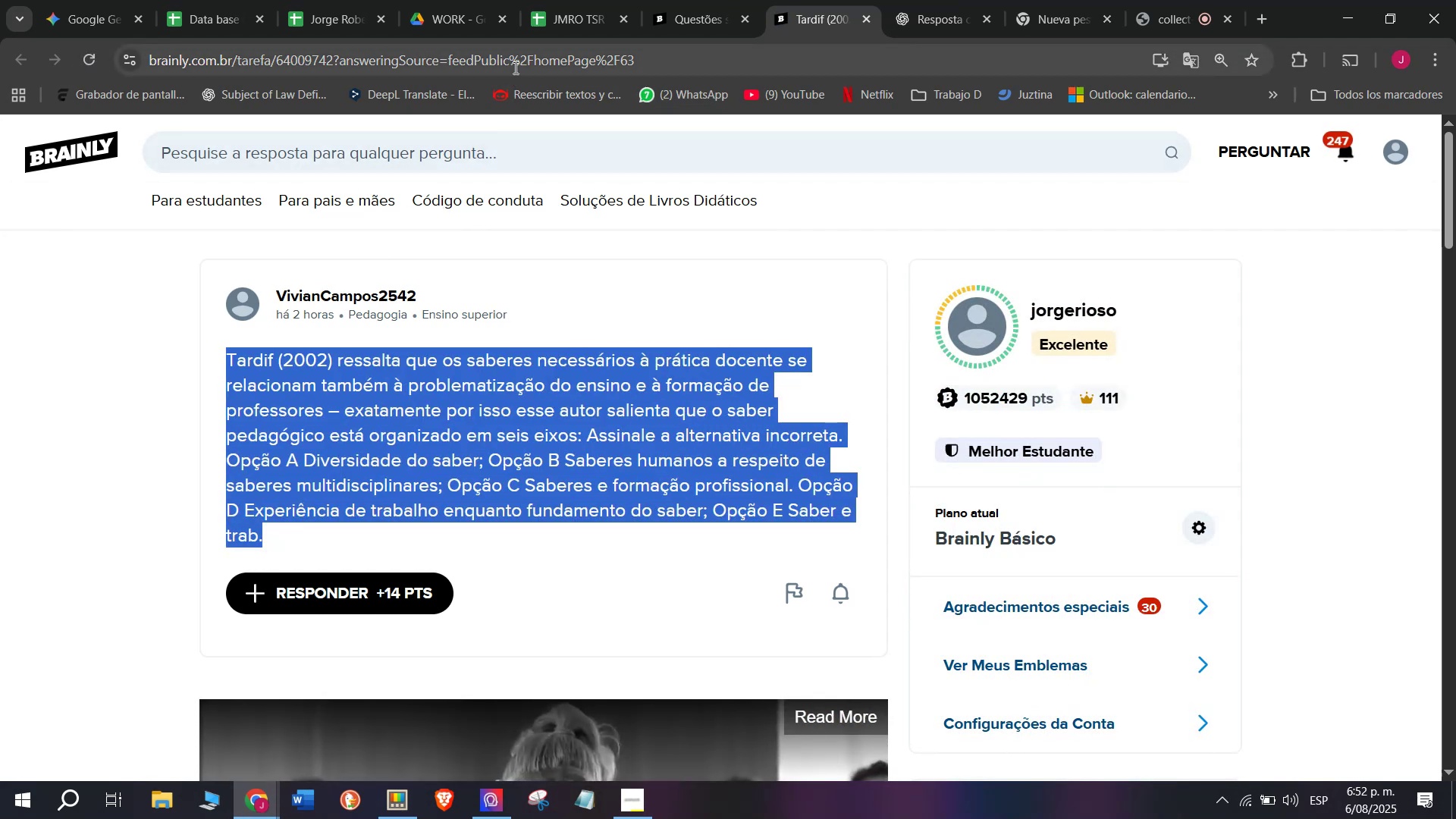 
triple_click([519, 50])
 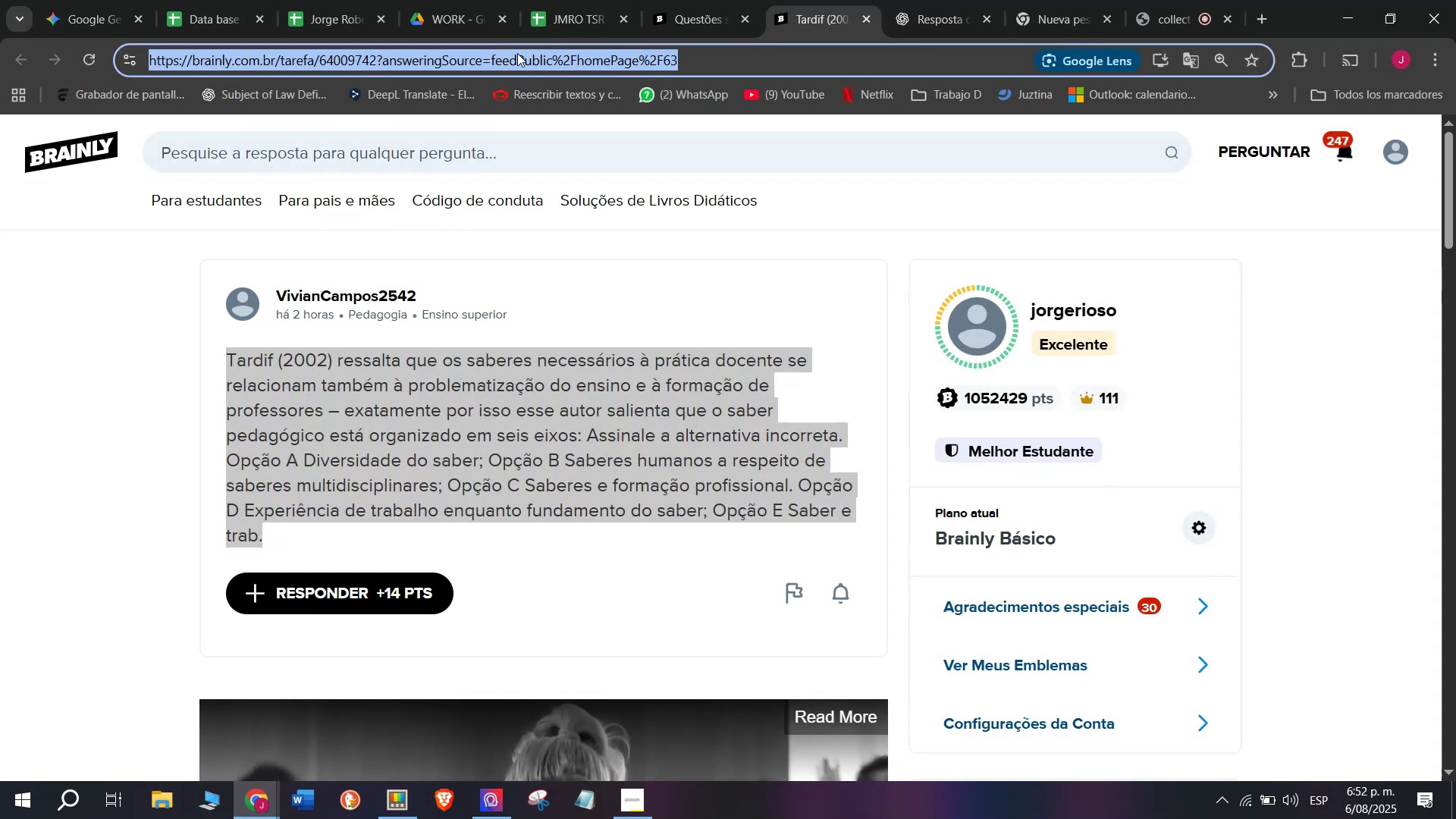 
key(Control+ControlLeft)
 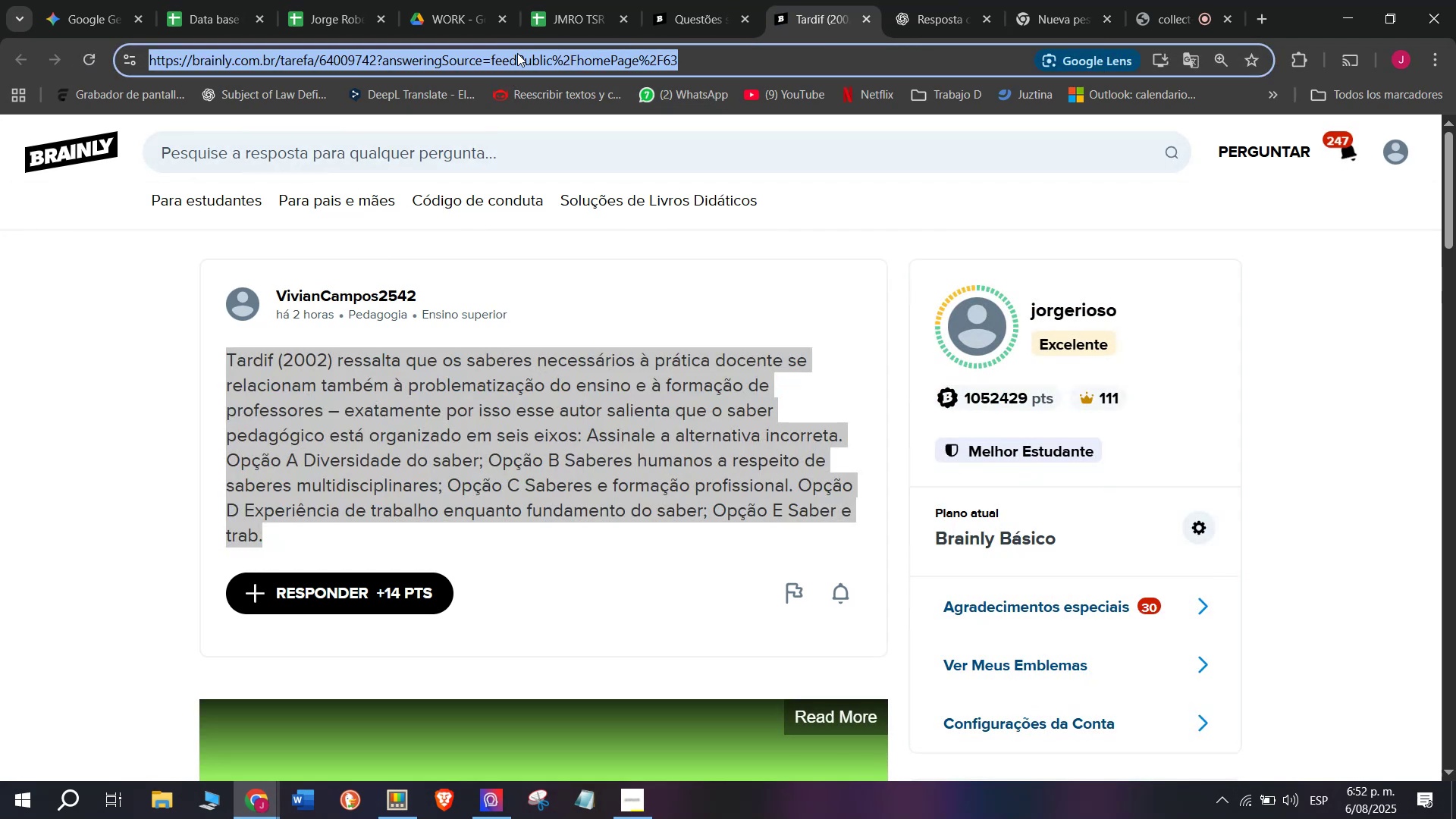 
key(Break)
 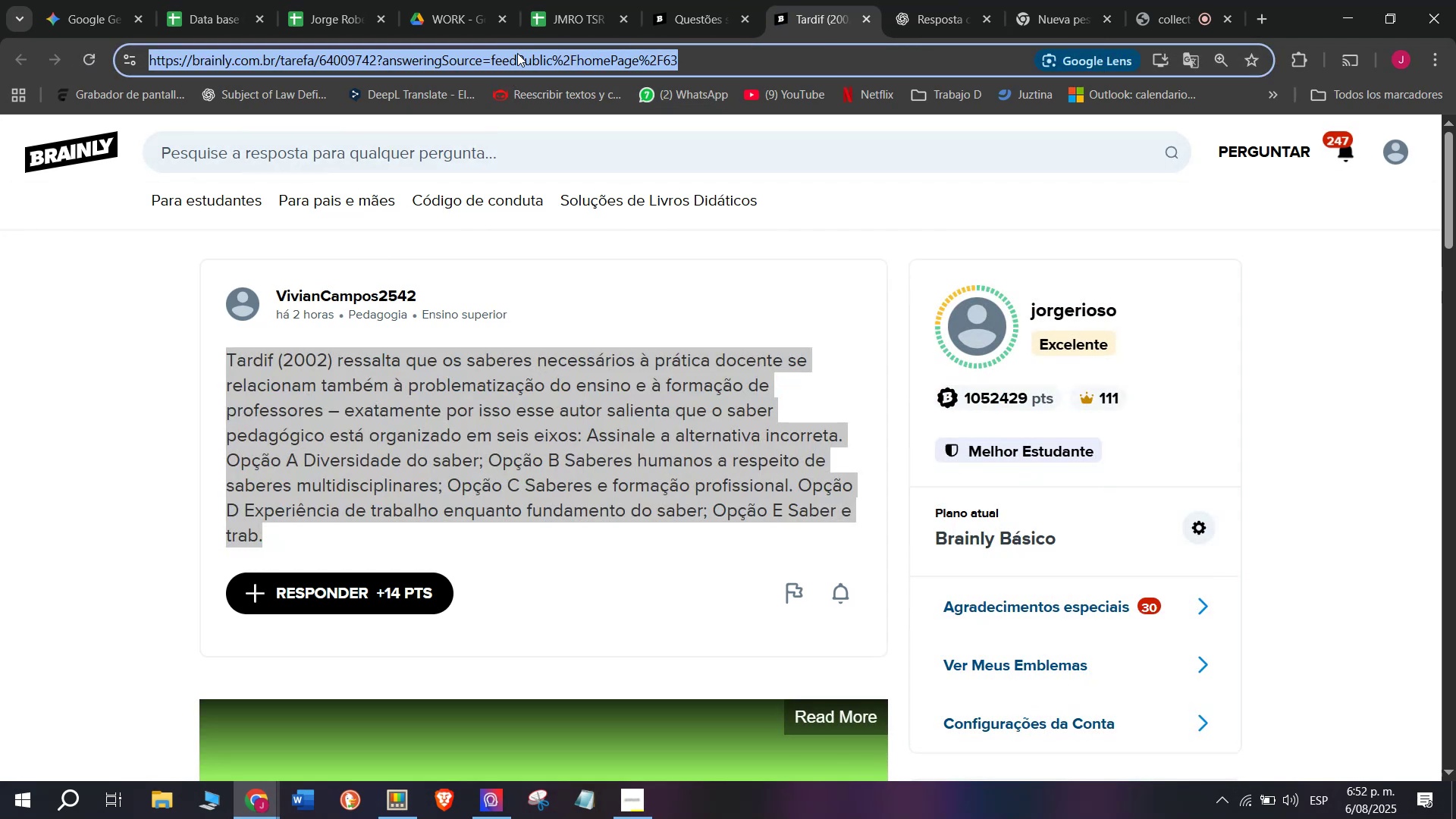 
key(Control+C)
 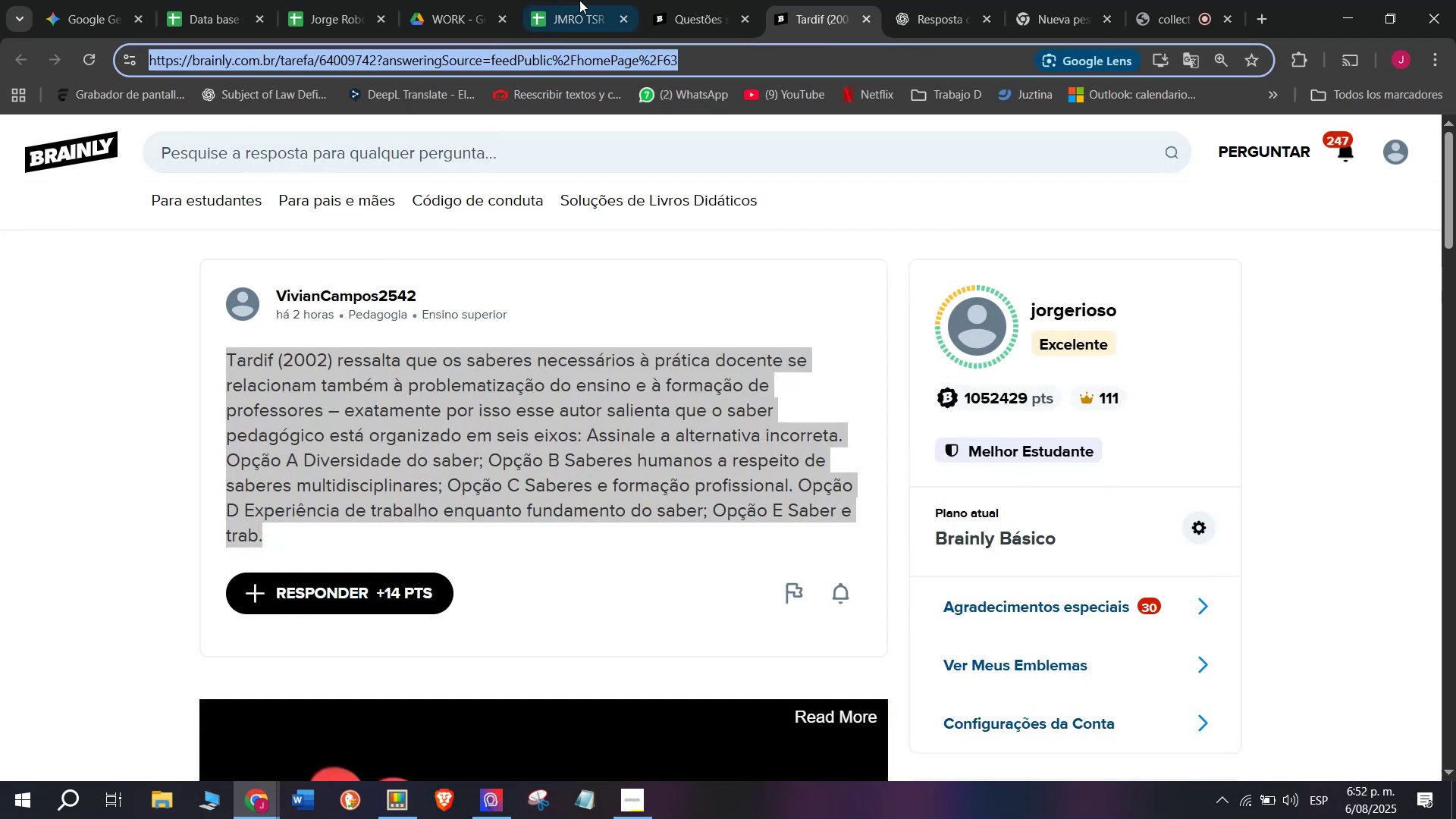 
left_click([667, 0])
 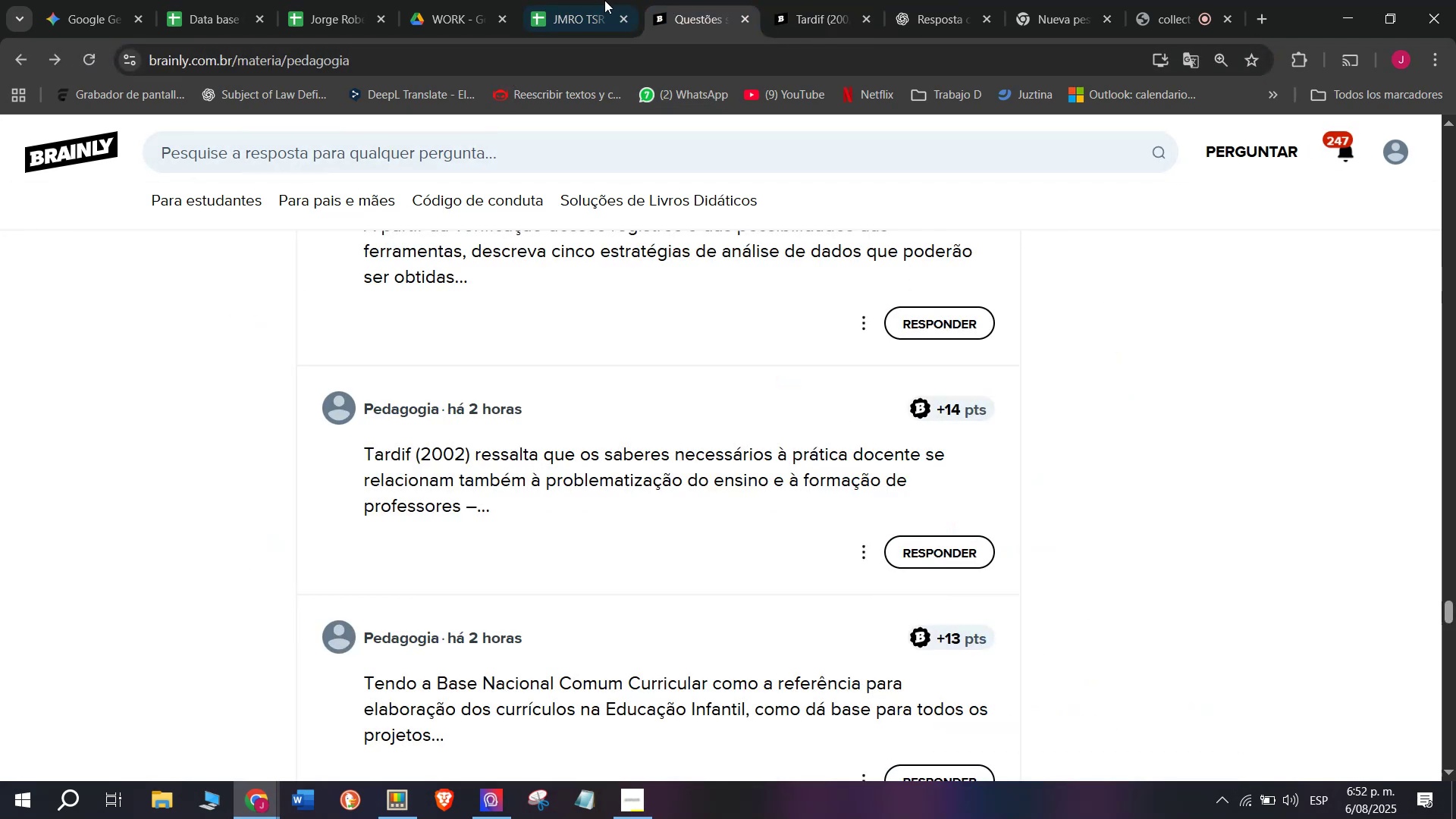 
left_click([560, 0])
 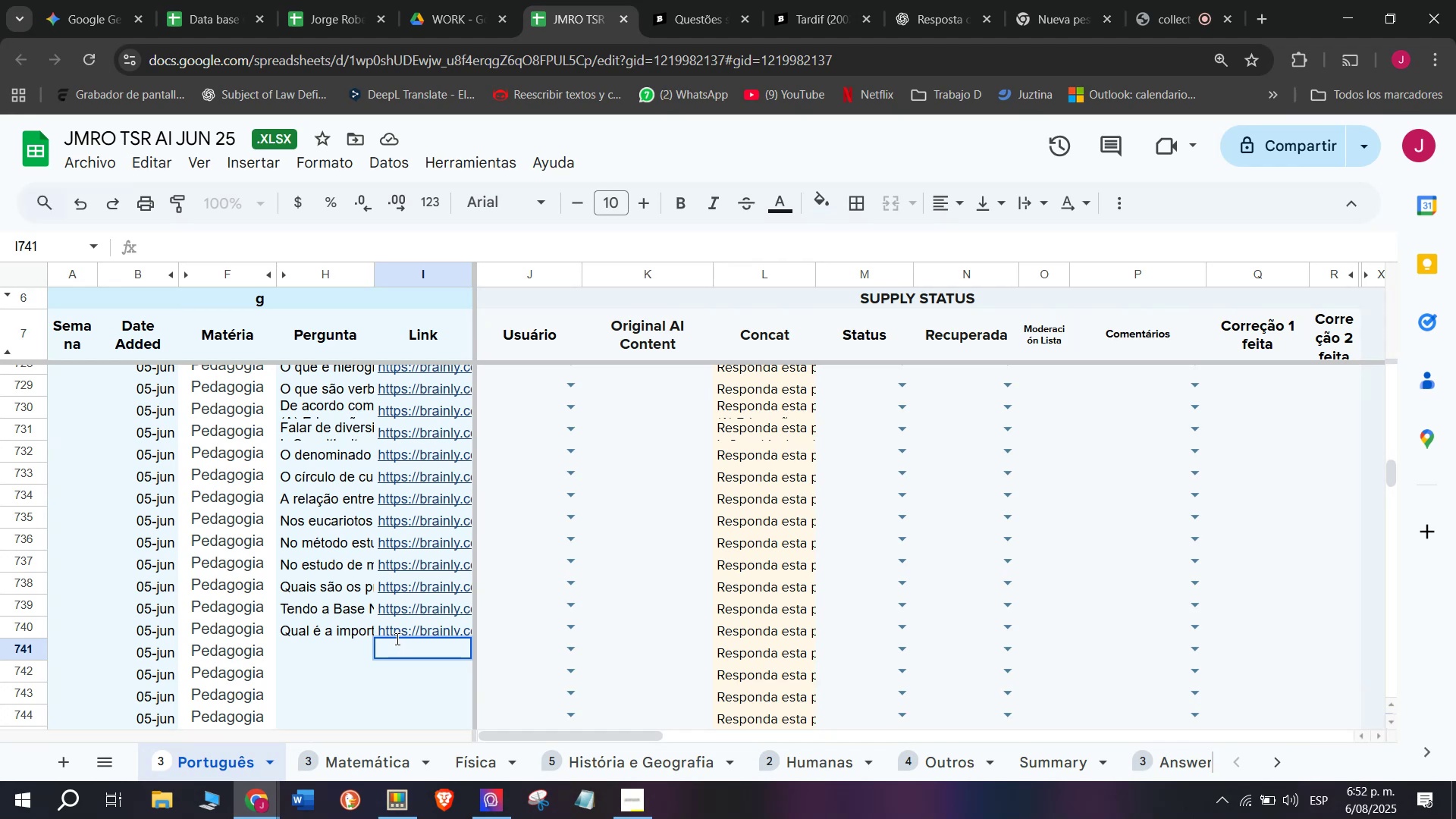 
key(Z)
 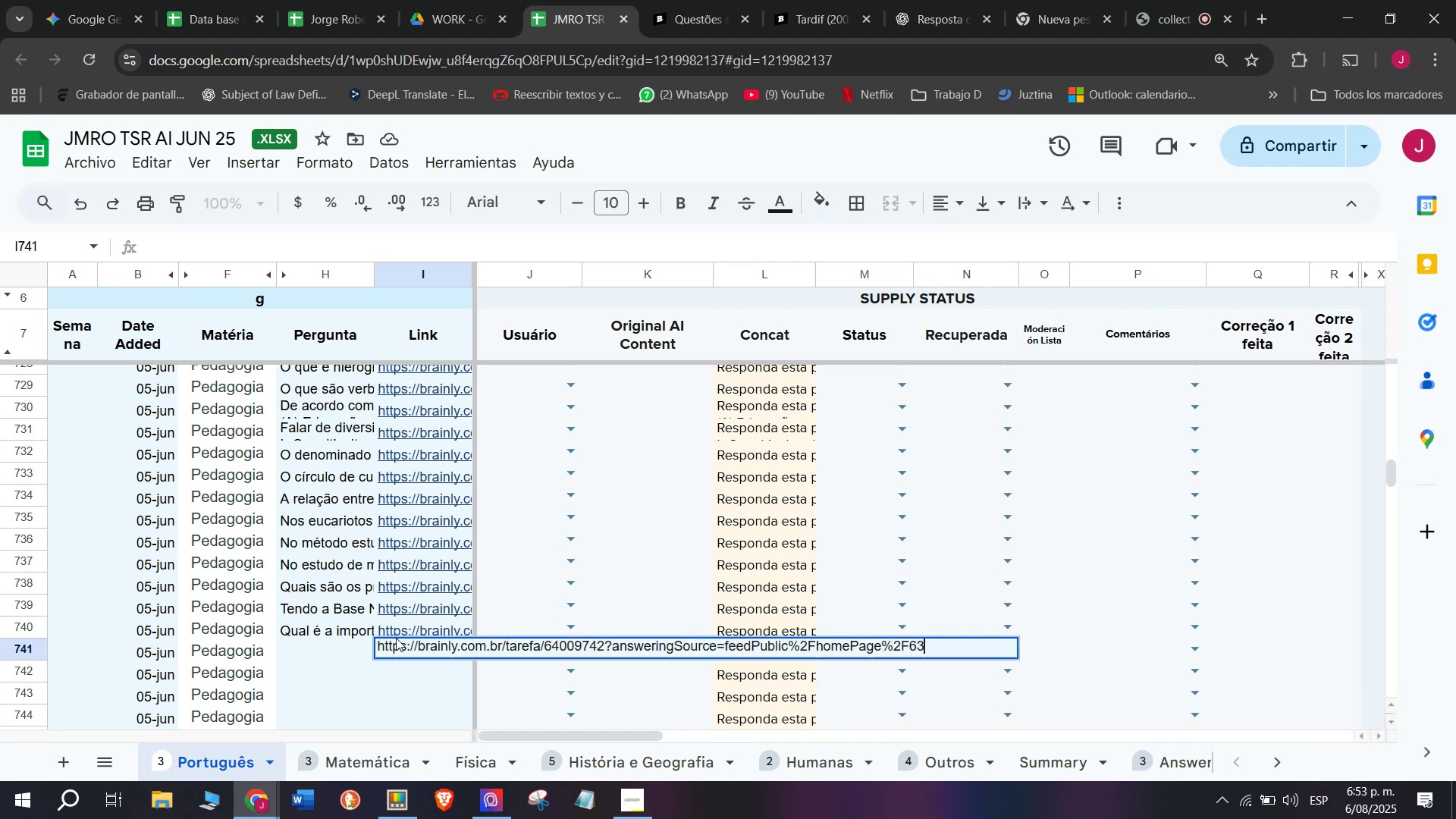 
key(Control+ControlLeft)
 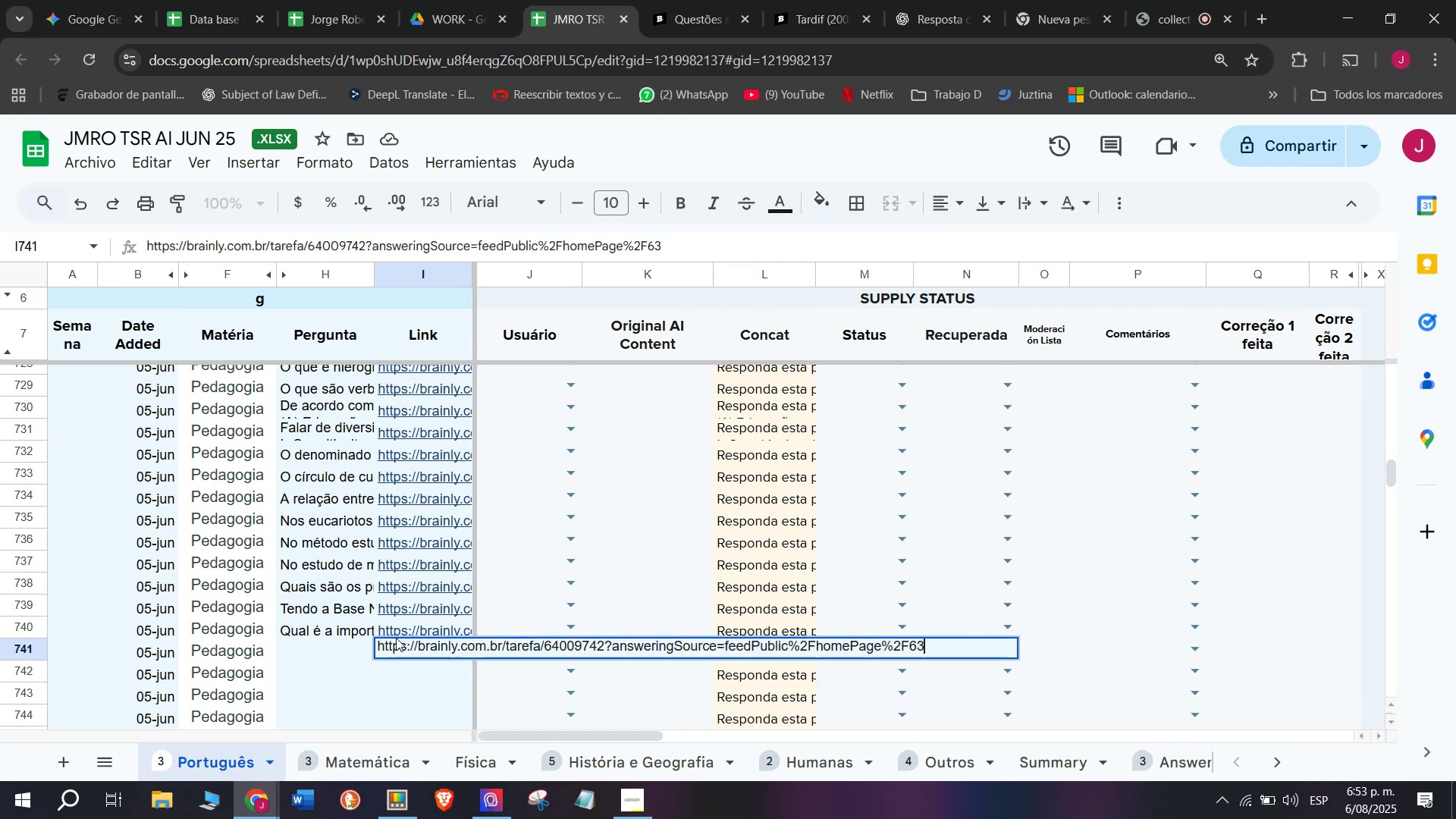 
key(Control+V)
 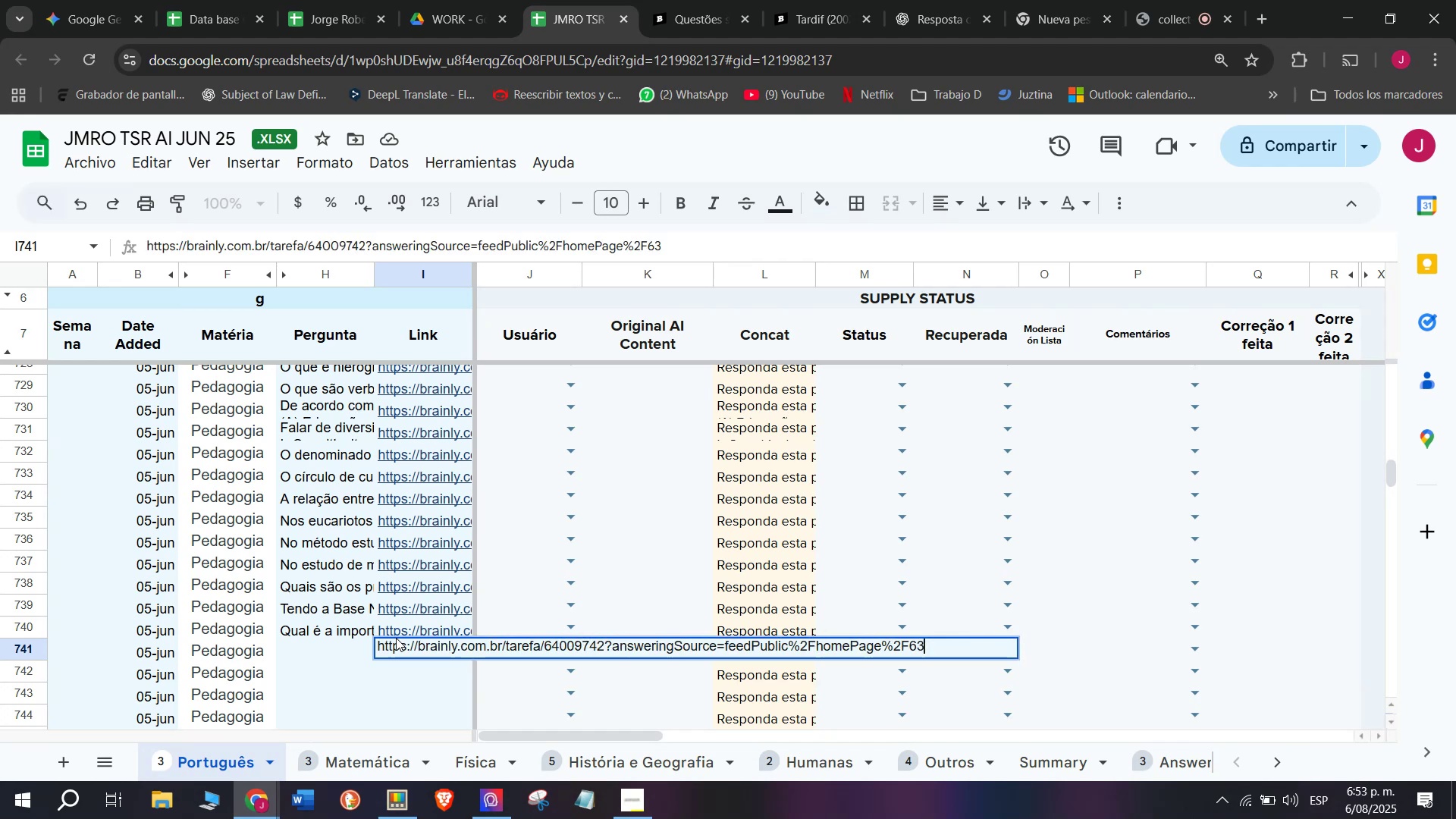 
key(Enter)
 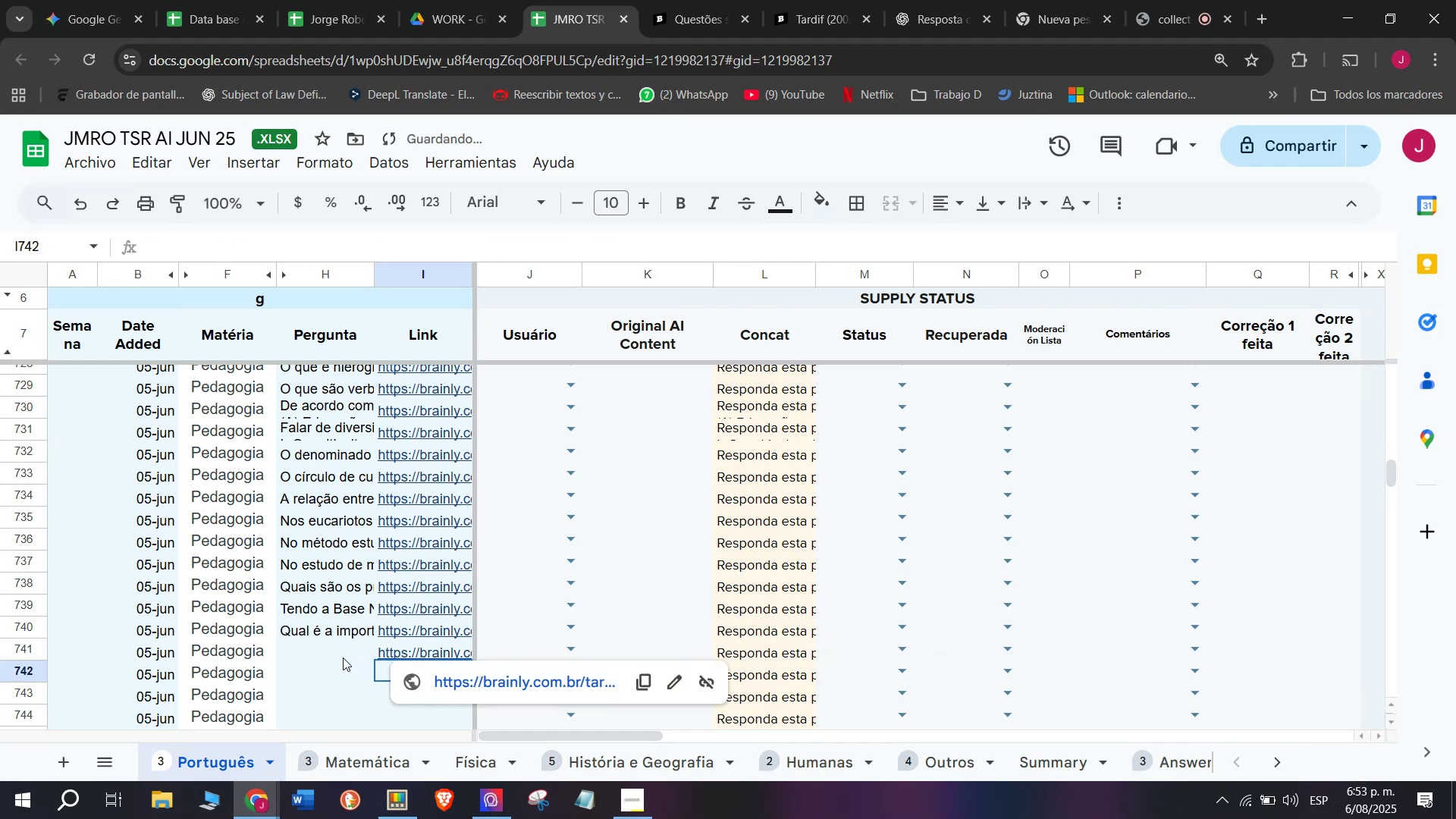 
double_click([341, 644])
 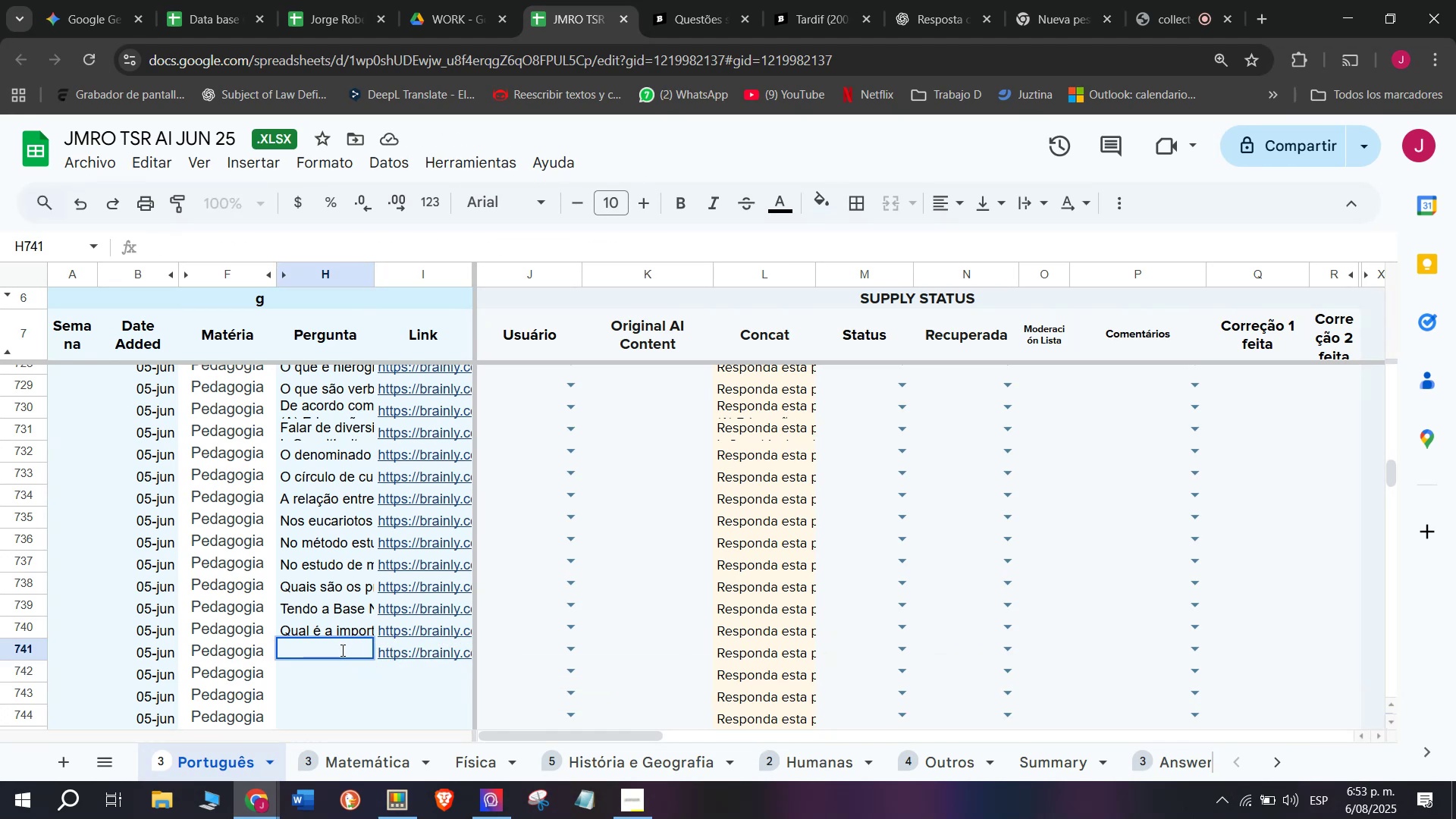 
wait(6.62)
 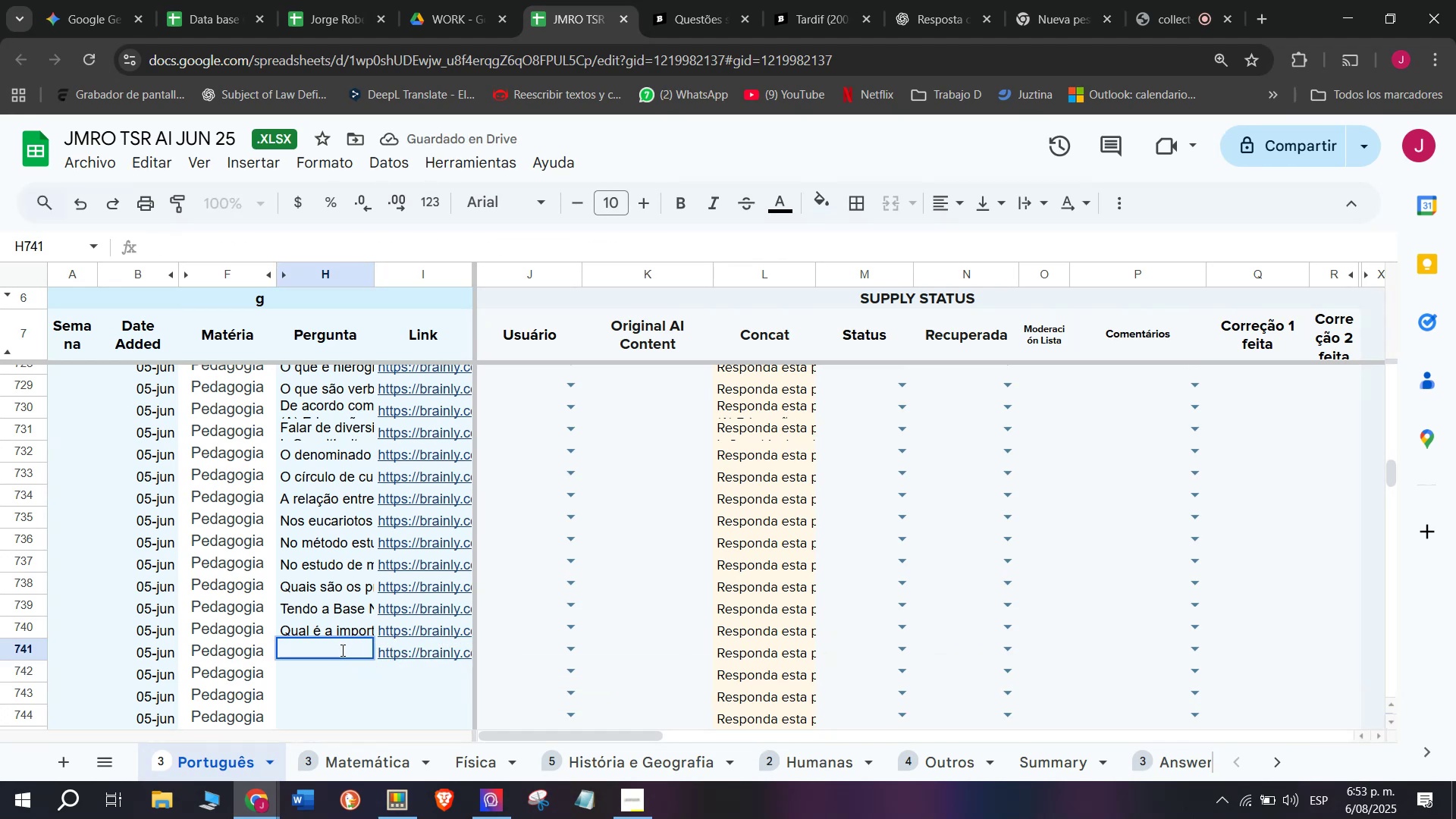 
key(C)
 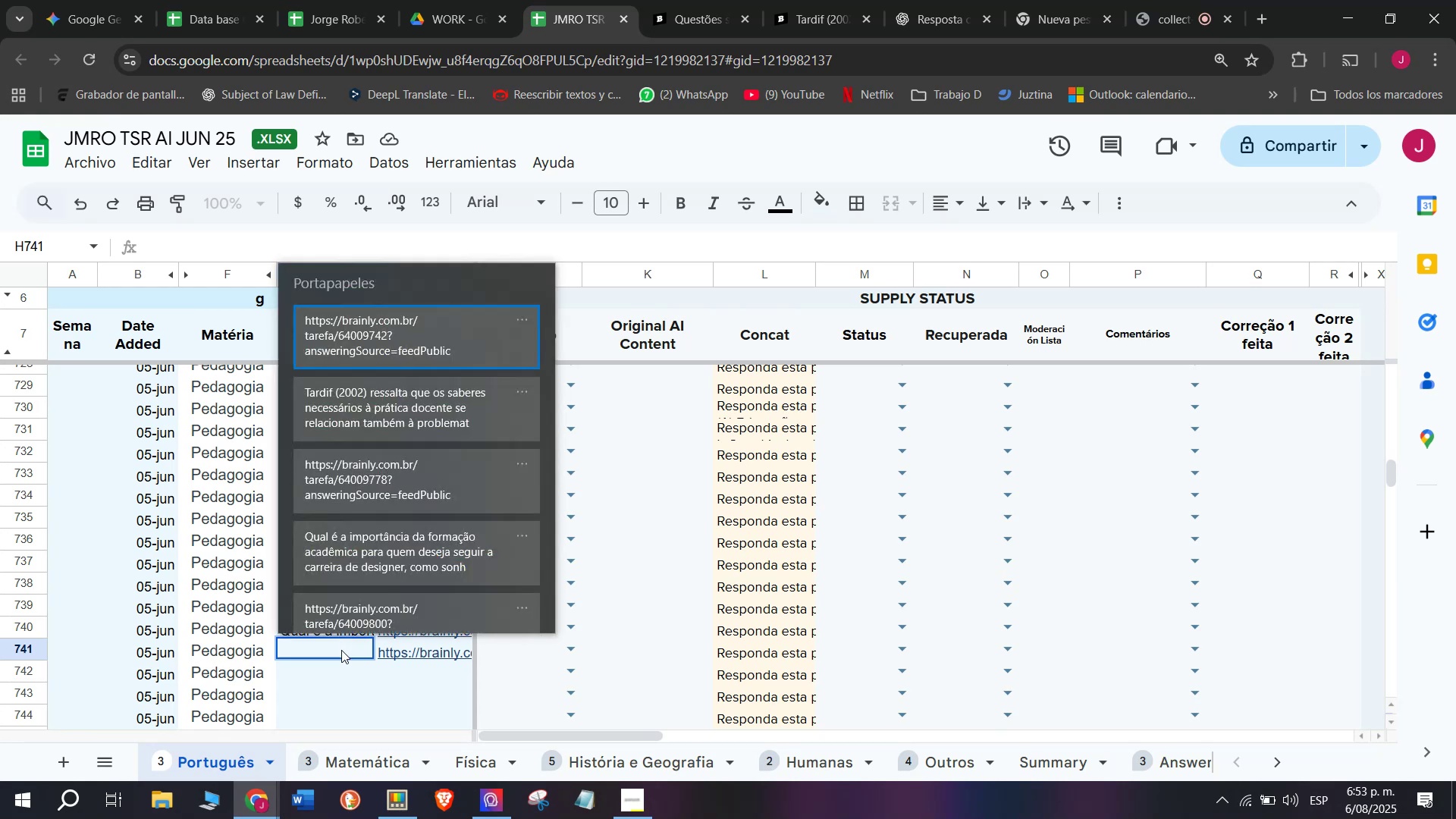 
key(Meta+MetaLeft)
 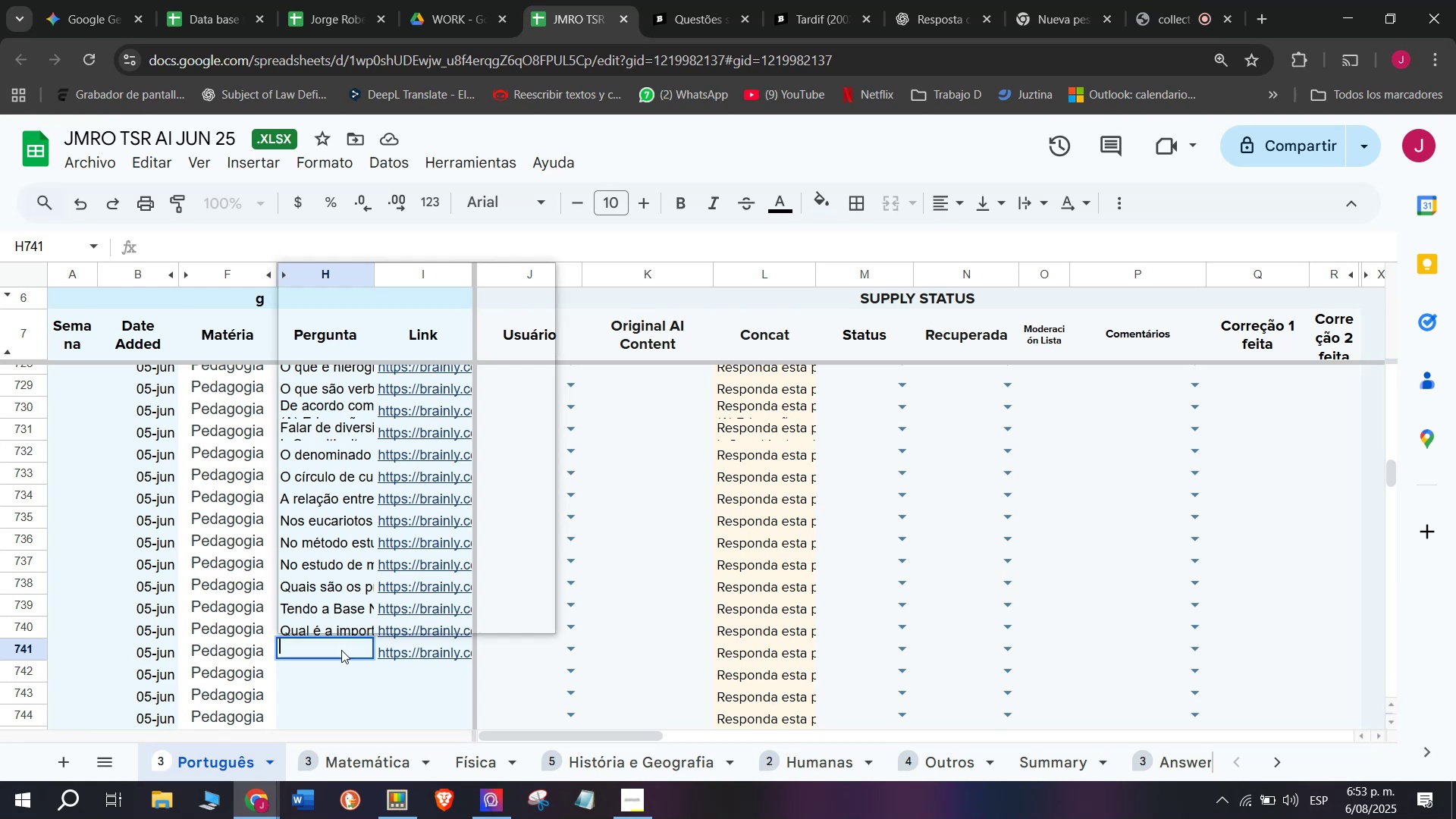 
key(Meta+V)
 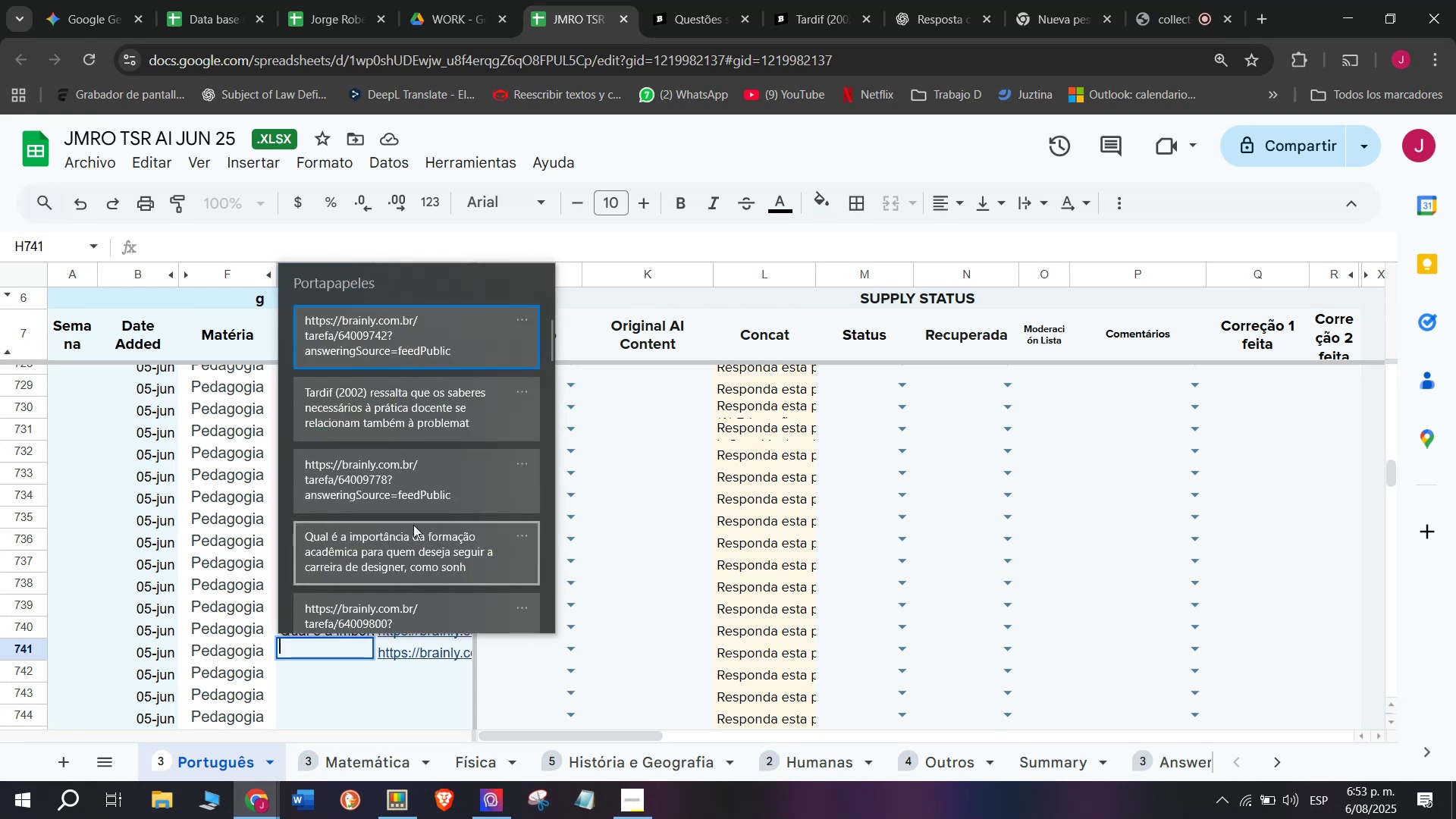 
left_click_drag(start_coordinate=[433, 394], to_coordinate=[433, 390])
 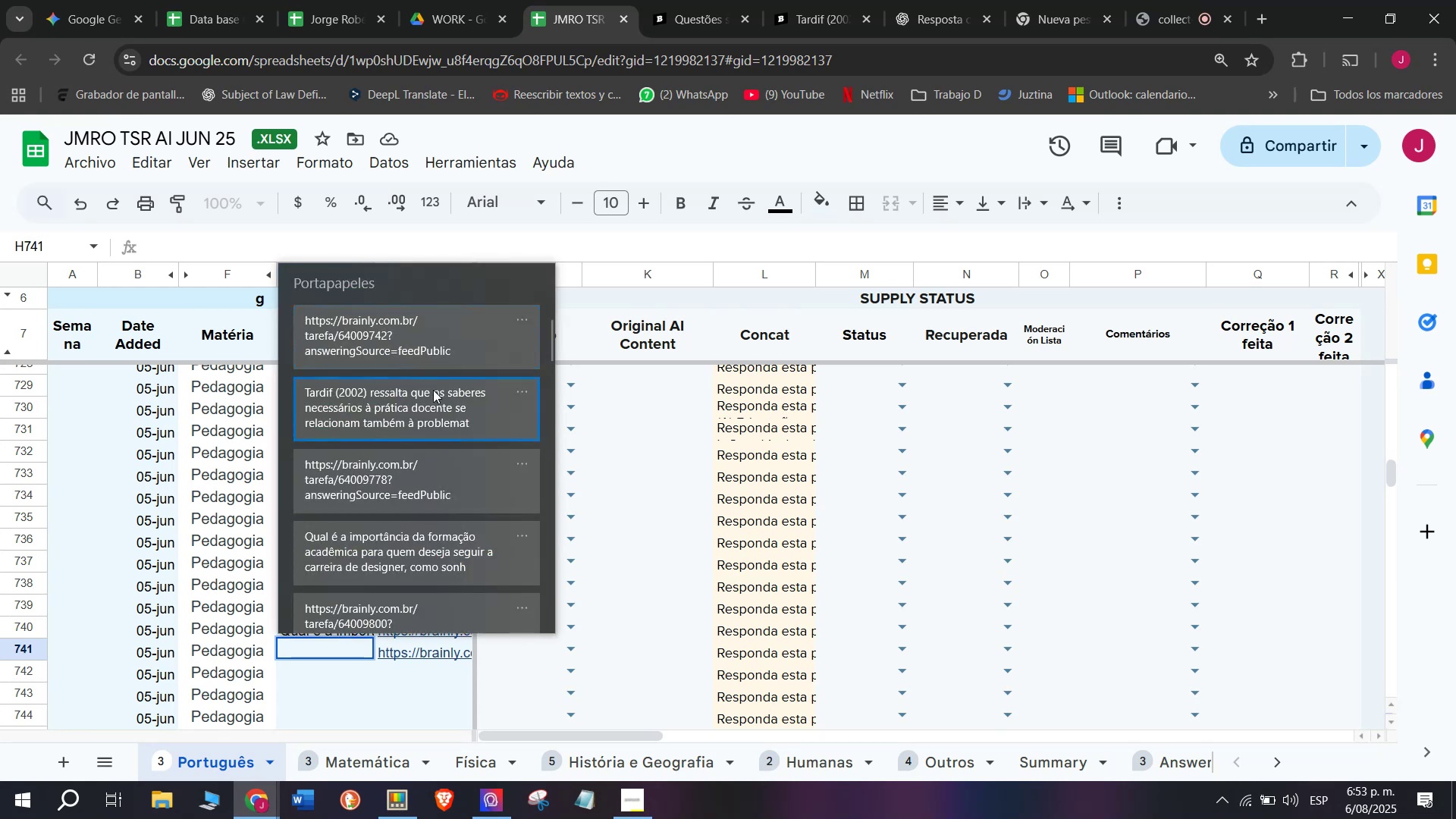 
key(Control+ControlLeft)
 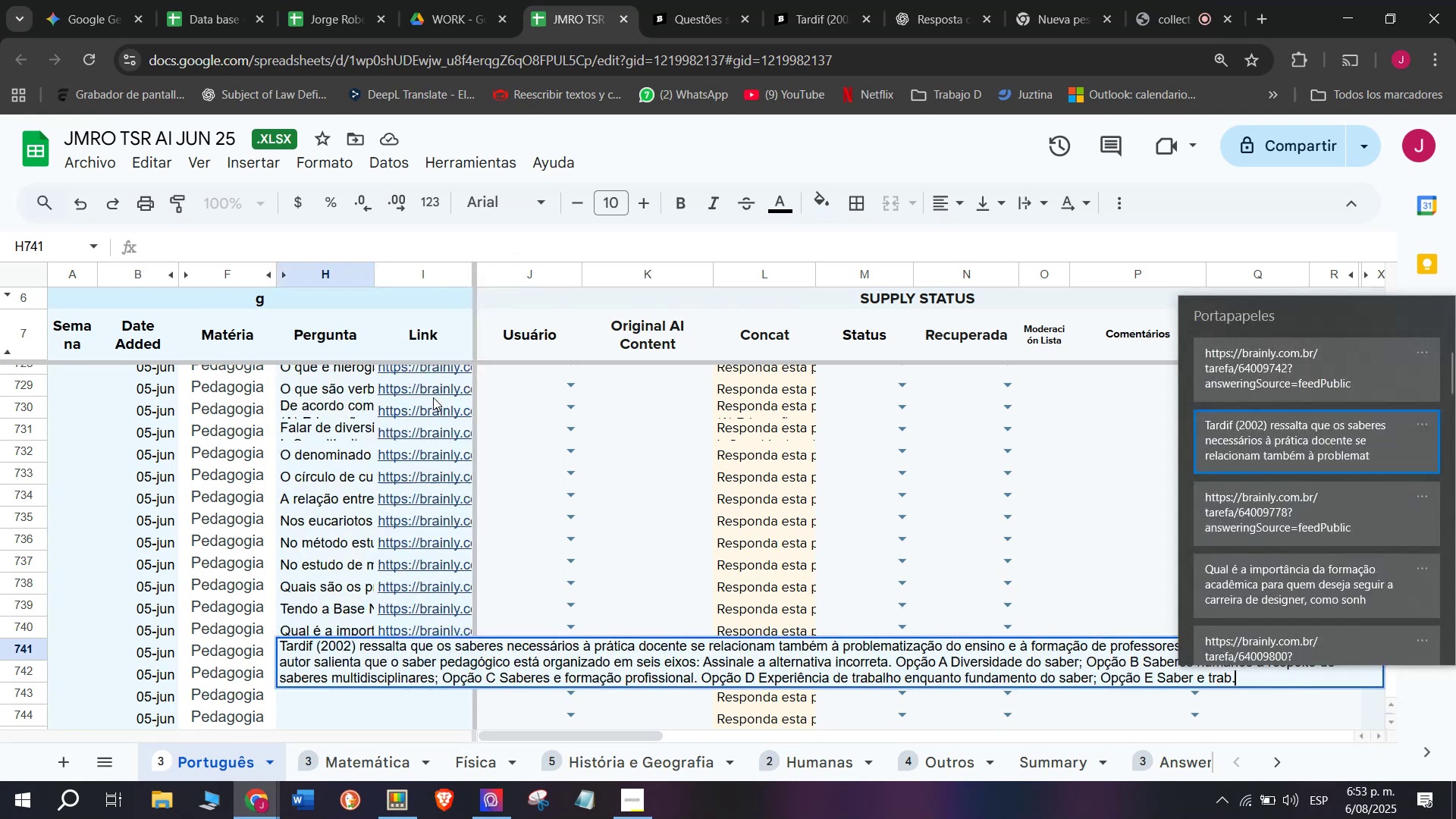 
hold_key(key=V, duration=19.64)
 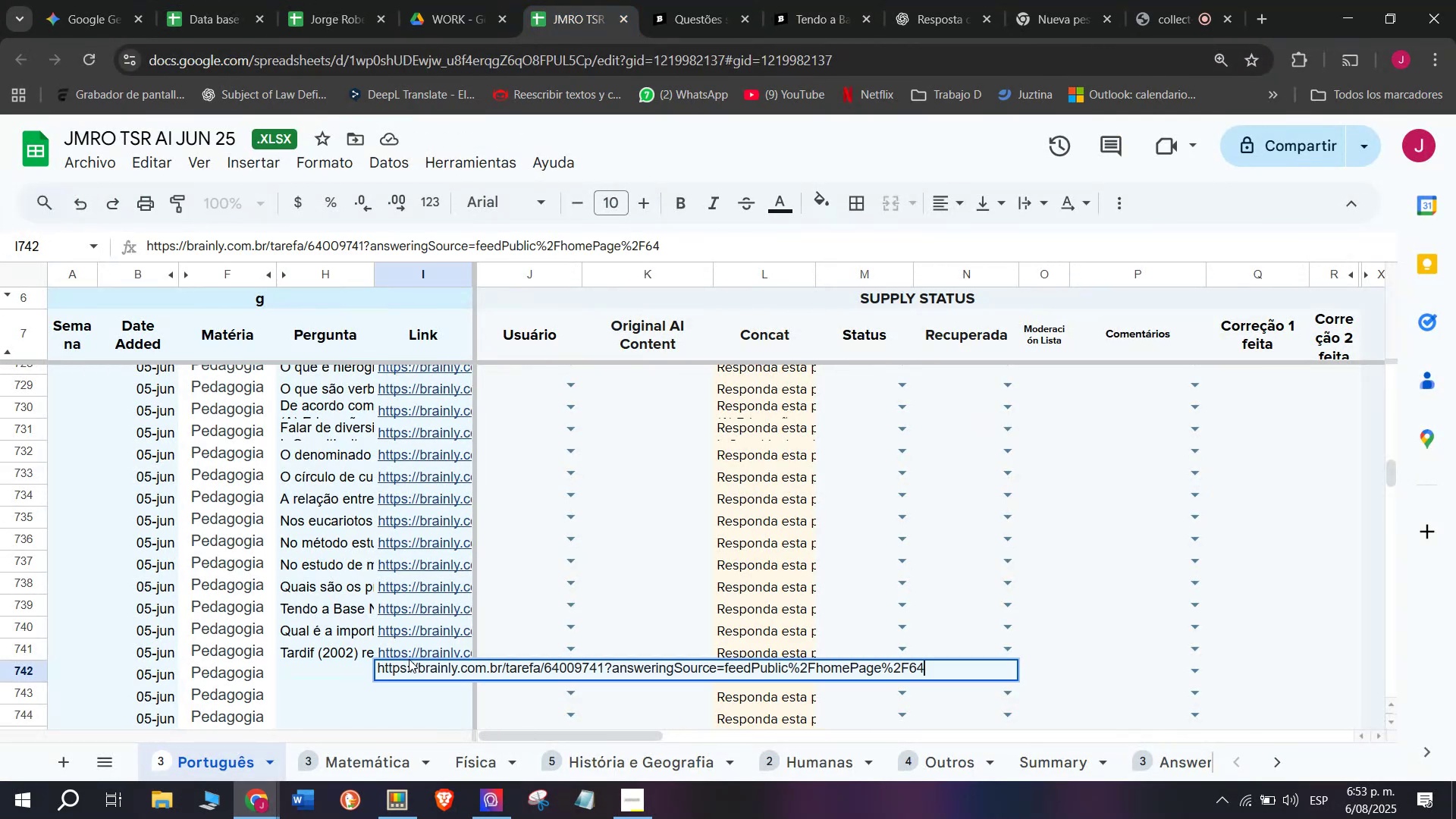 
key(Enter)
 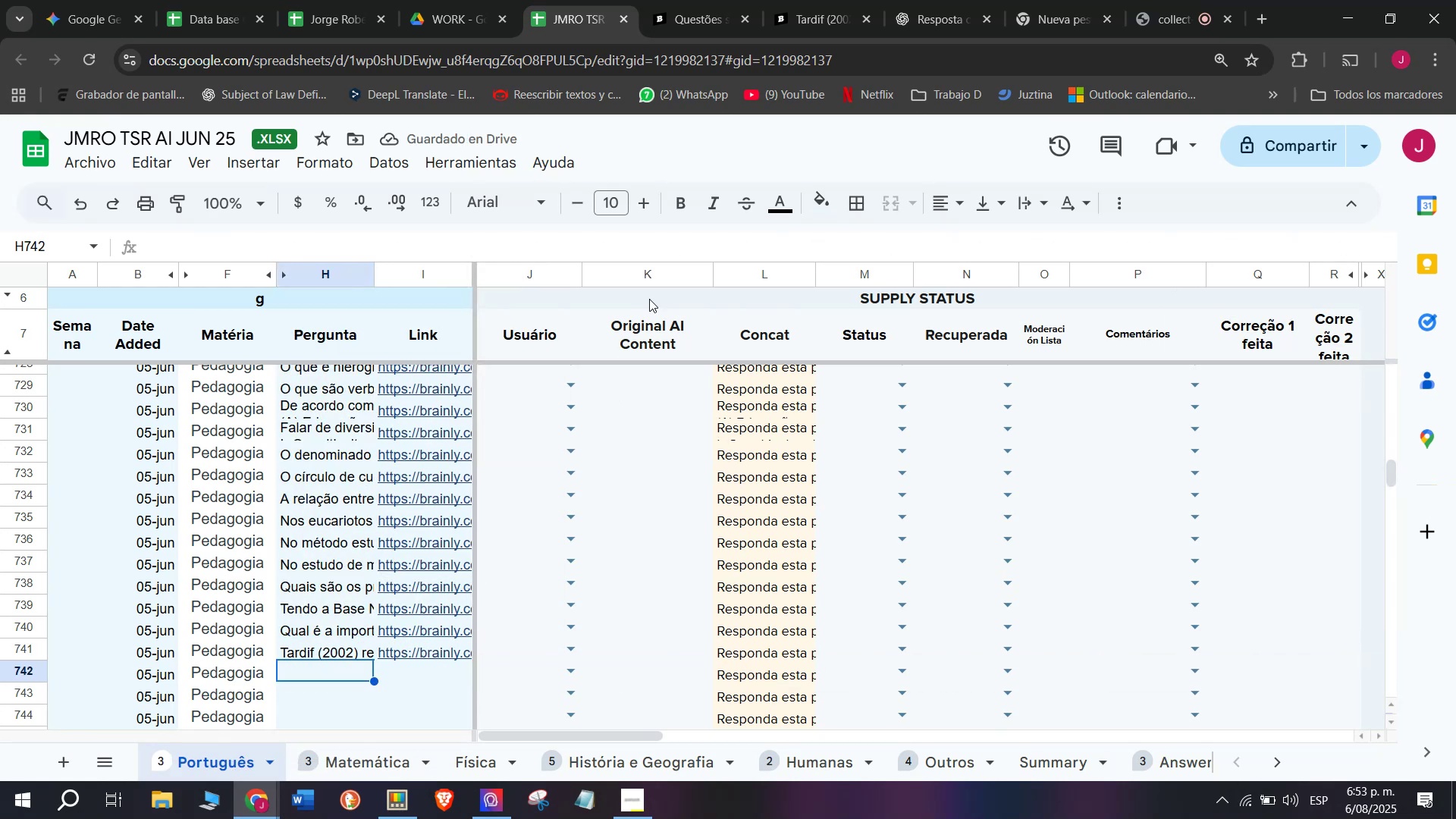 
left_click([812, 0])
 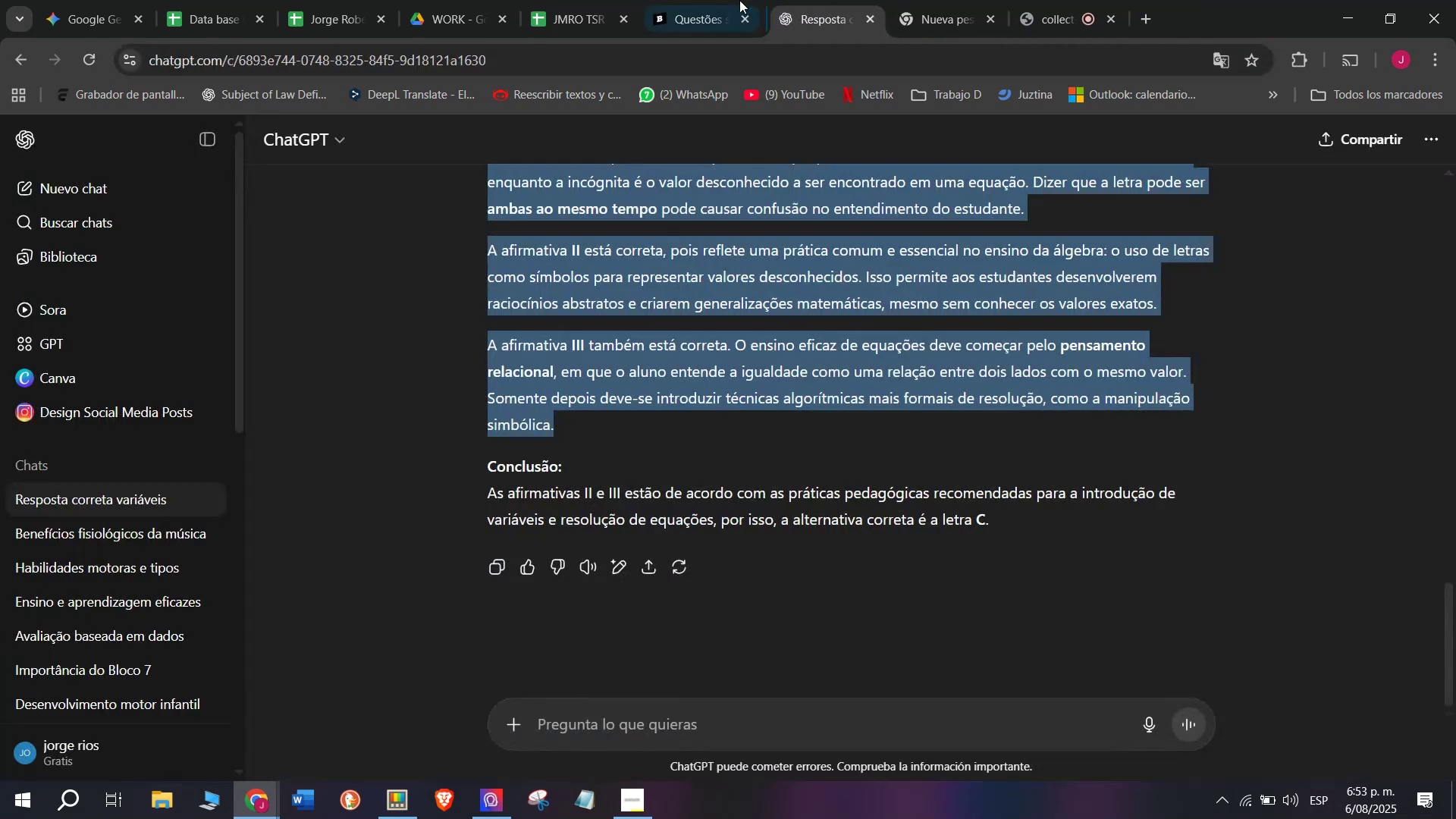 
double_click([692, 0])
 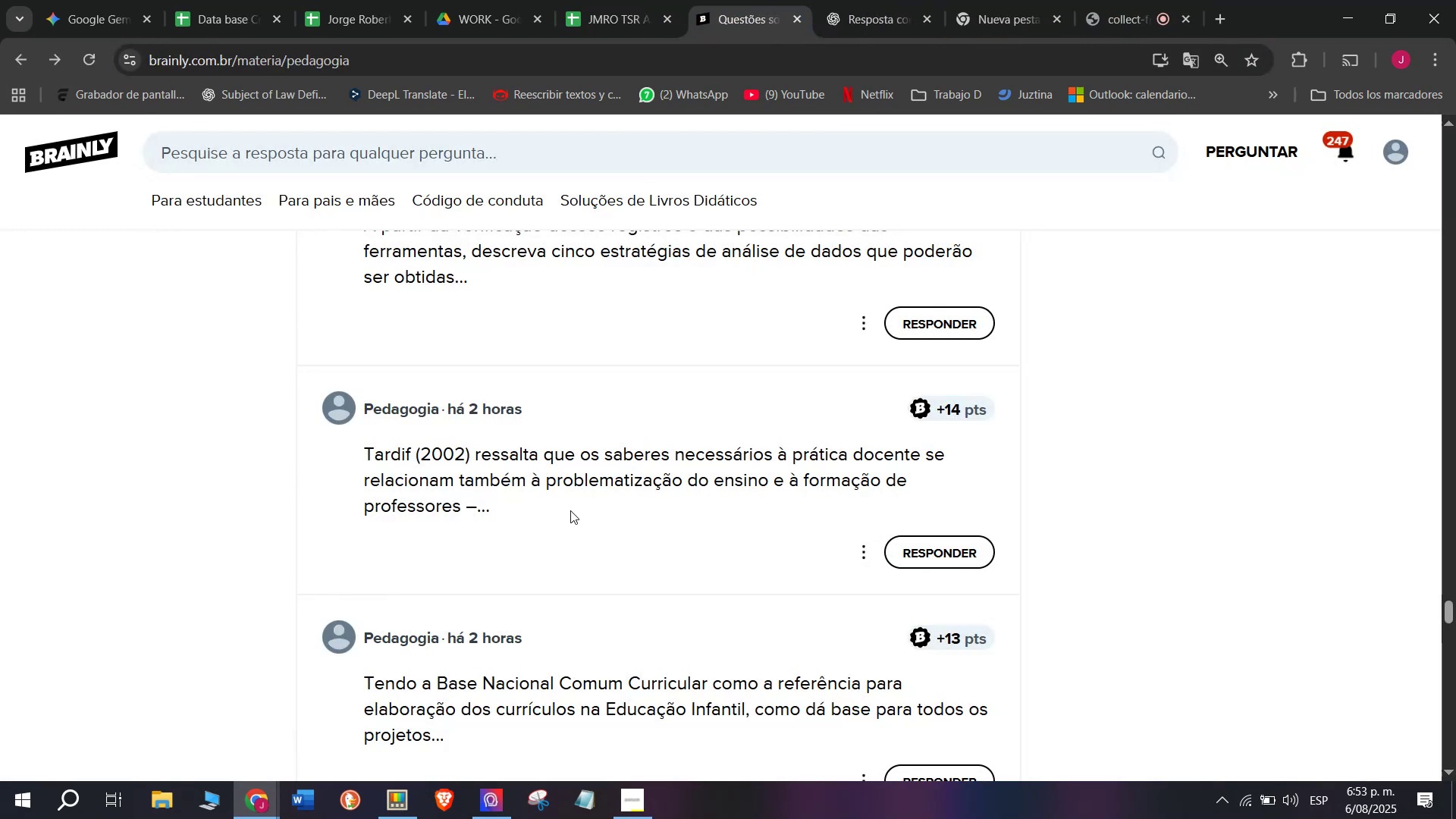 
scroll: coordinate [570, 510], scroll_direction: down, amount: 1.0
 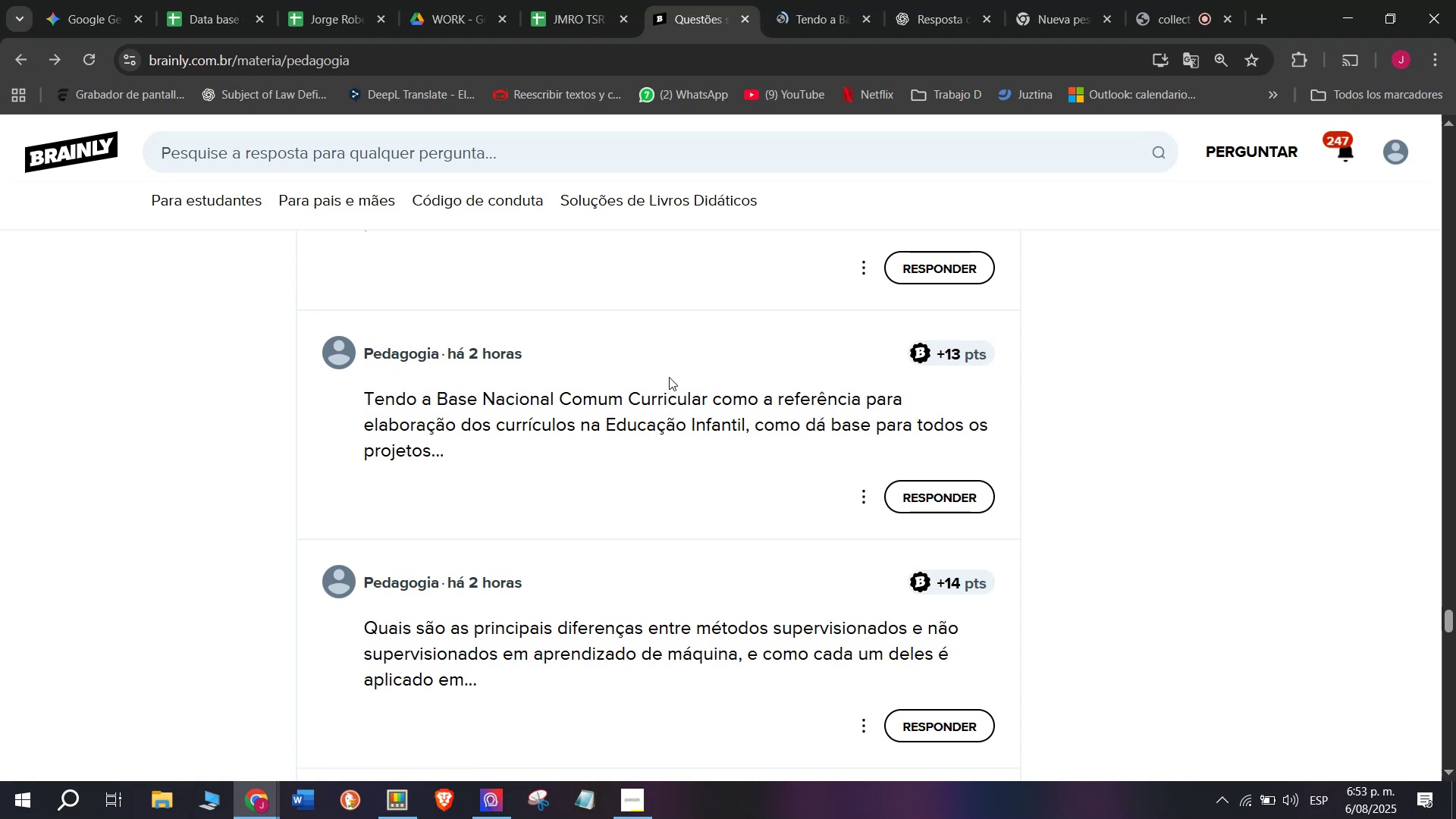 
left_click([843, 0])
 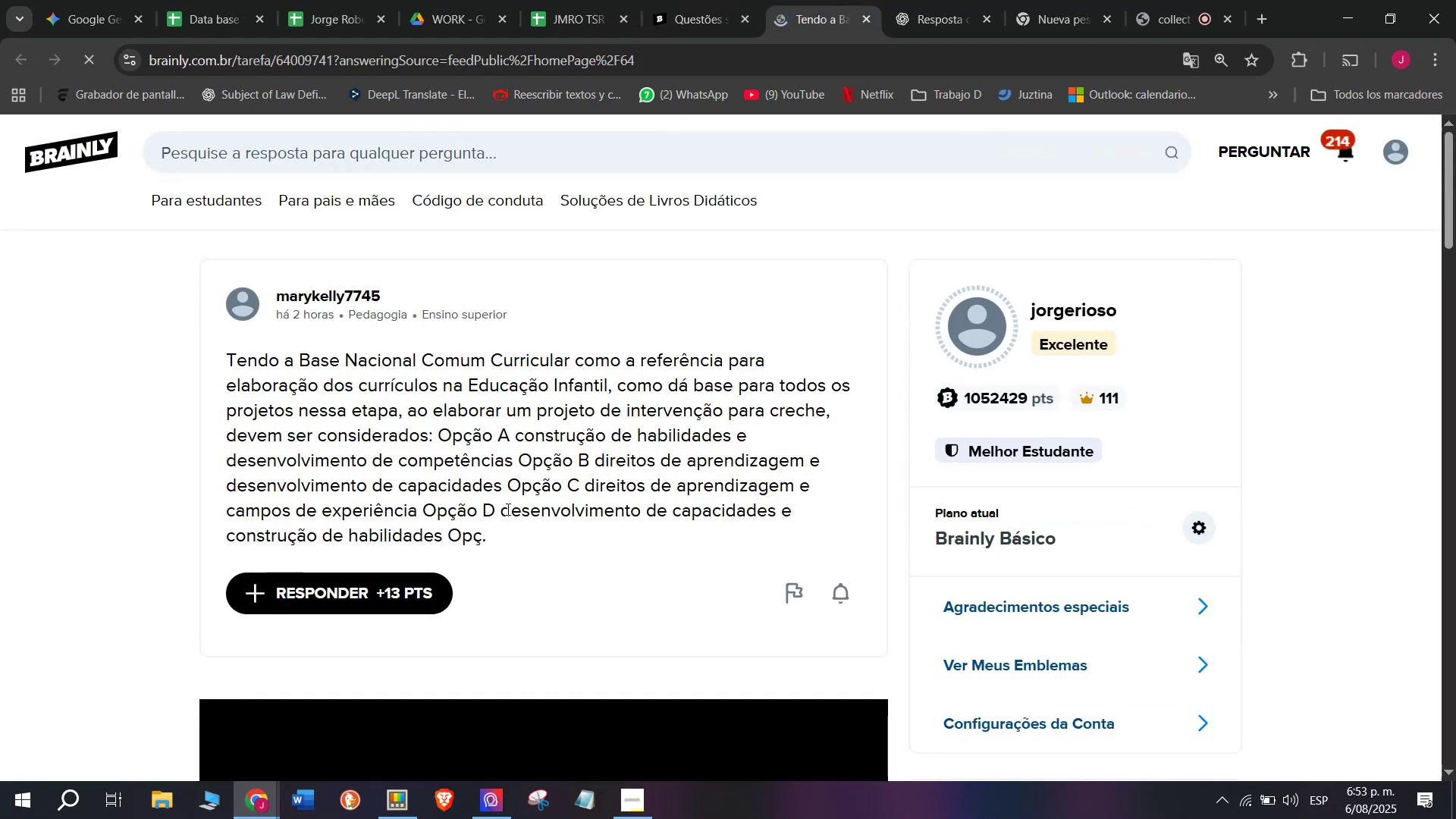 
left_click_drag(start_coordinate=[501, 532], to_coordinate=[209, 360])
 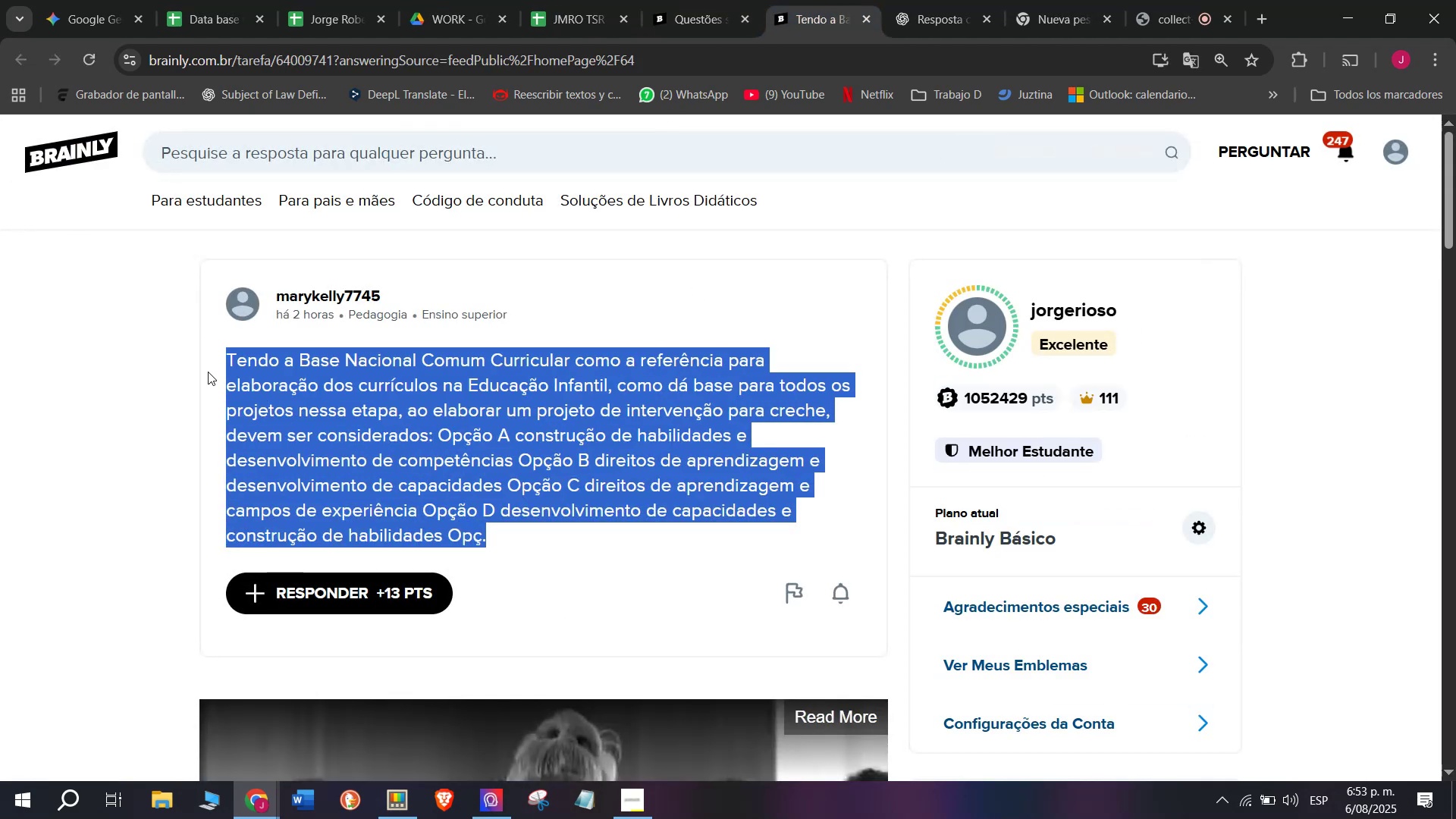 
key(Break)
 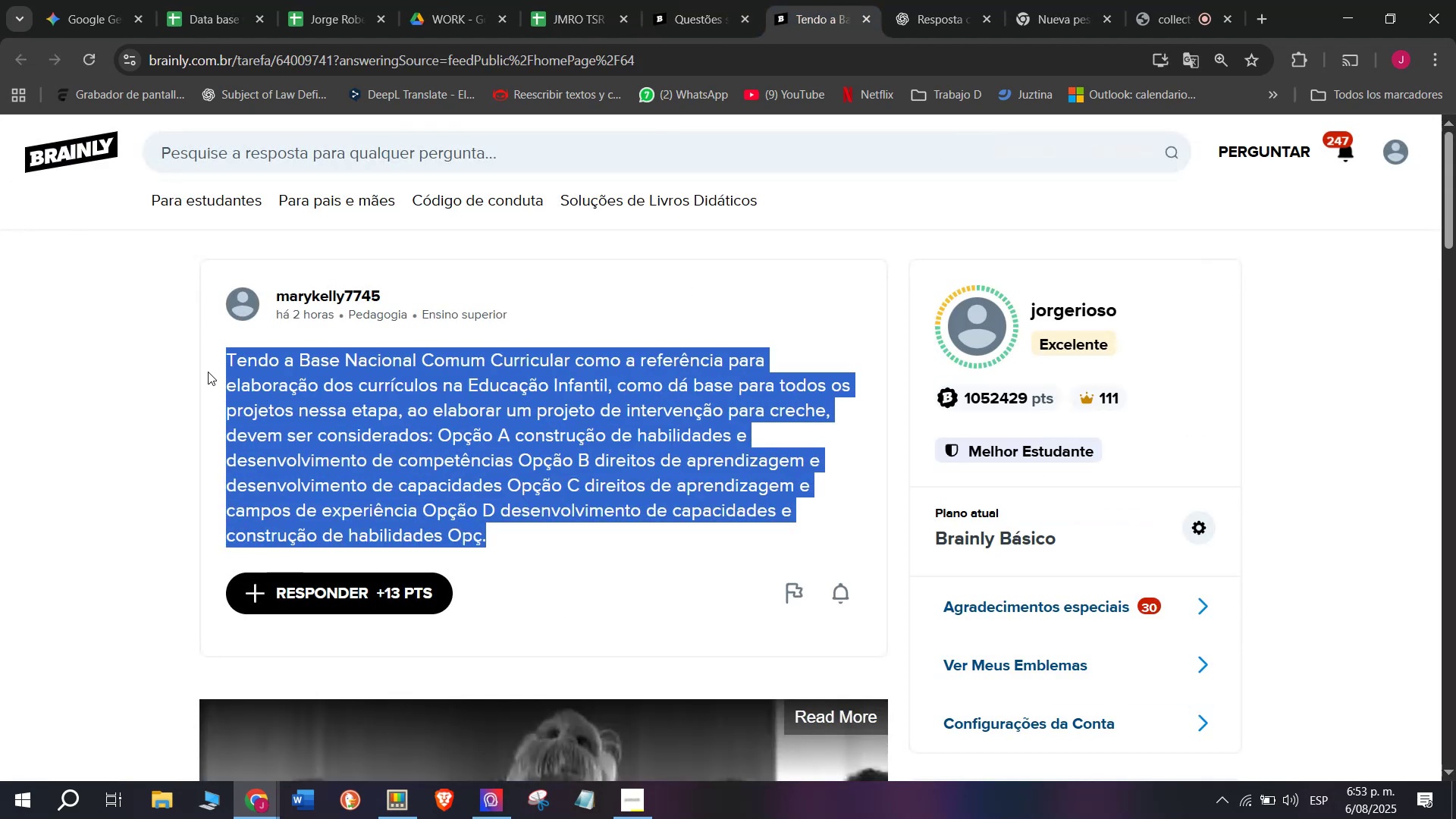 
key(Control+ControlLeft)
 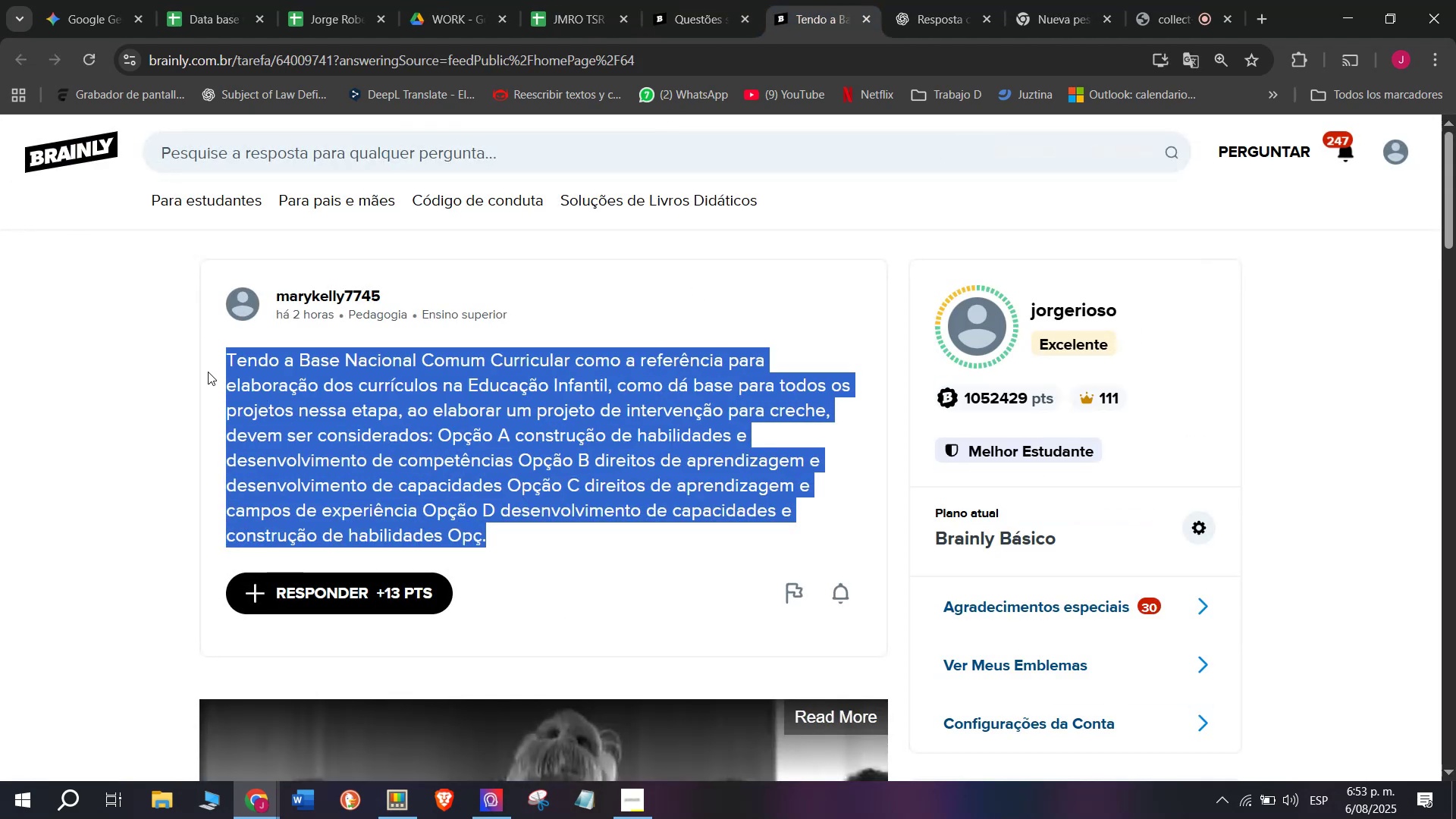 
key(Control+C)
 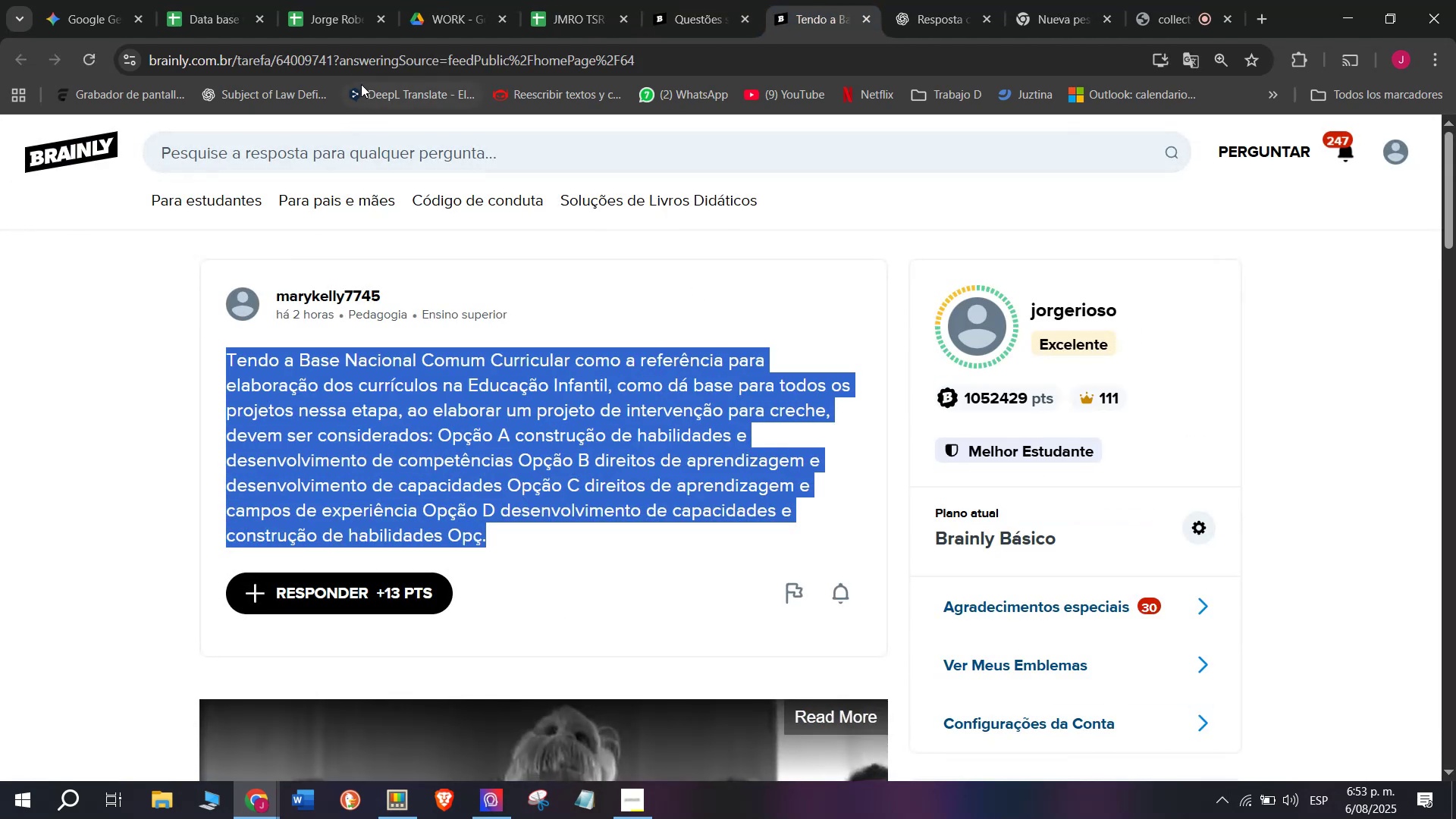 
left_click([373, 52])
 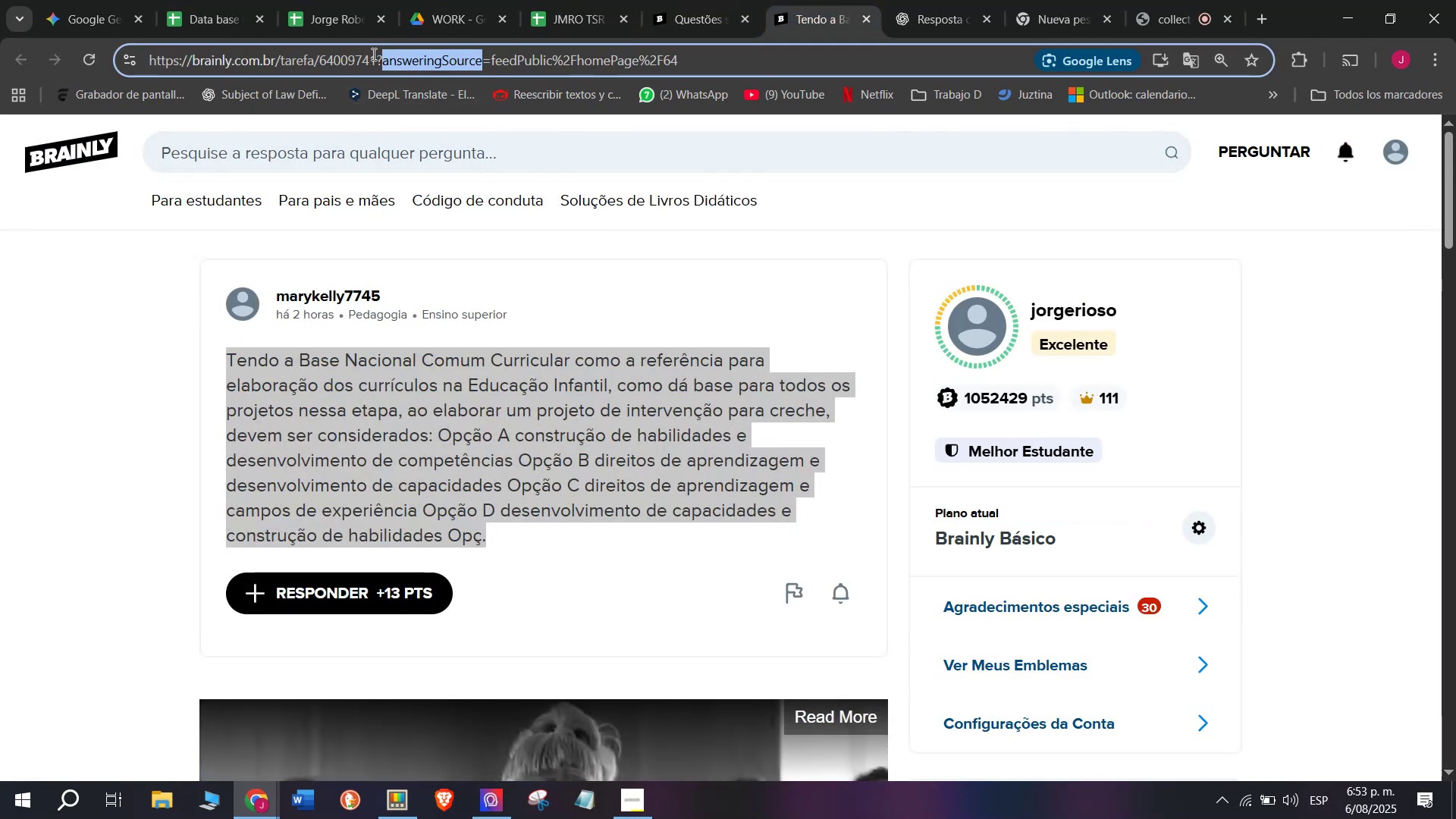 
triple_click([372, 54])
 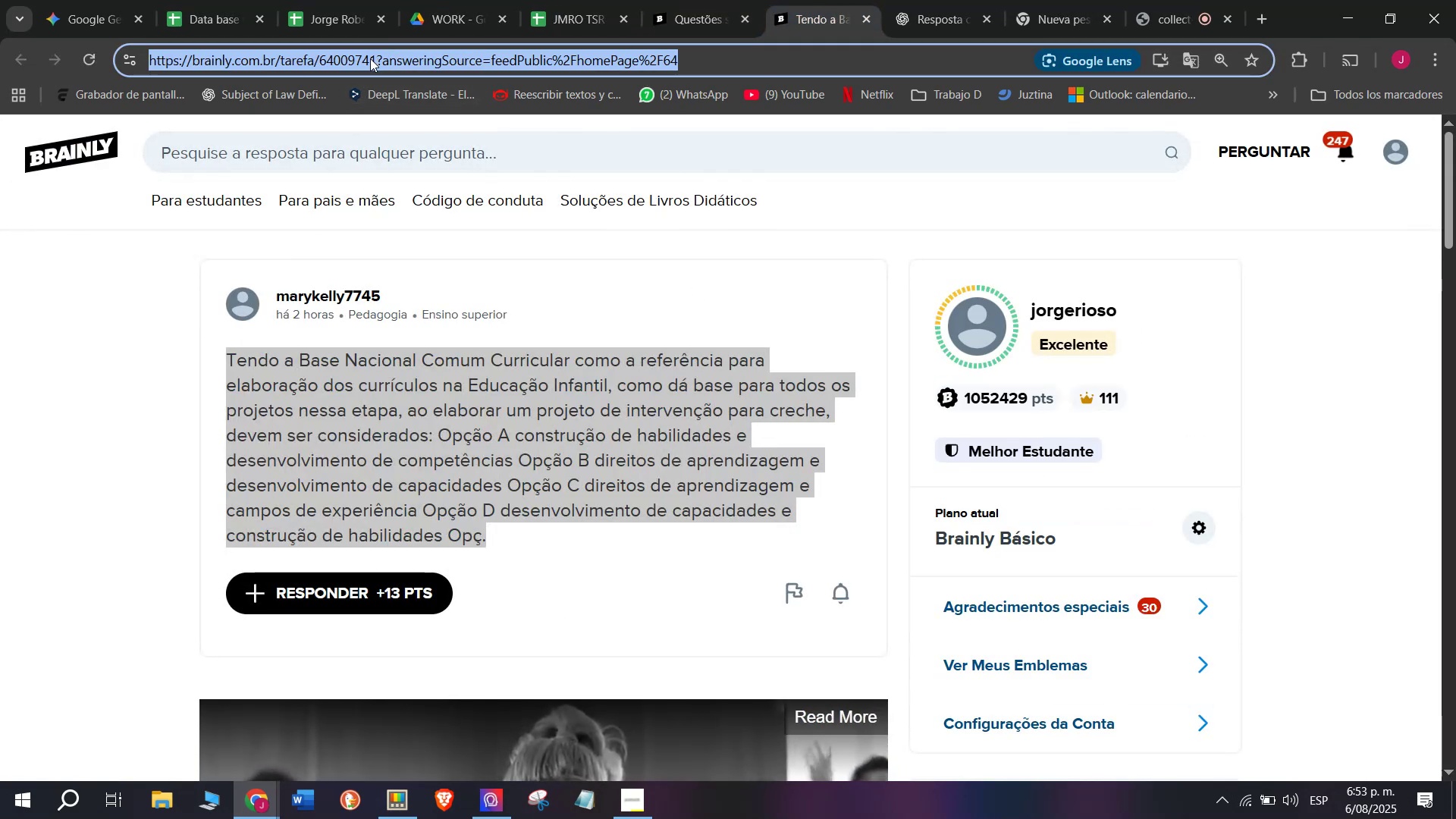 
key(Control+ControlLeft)
 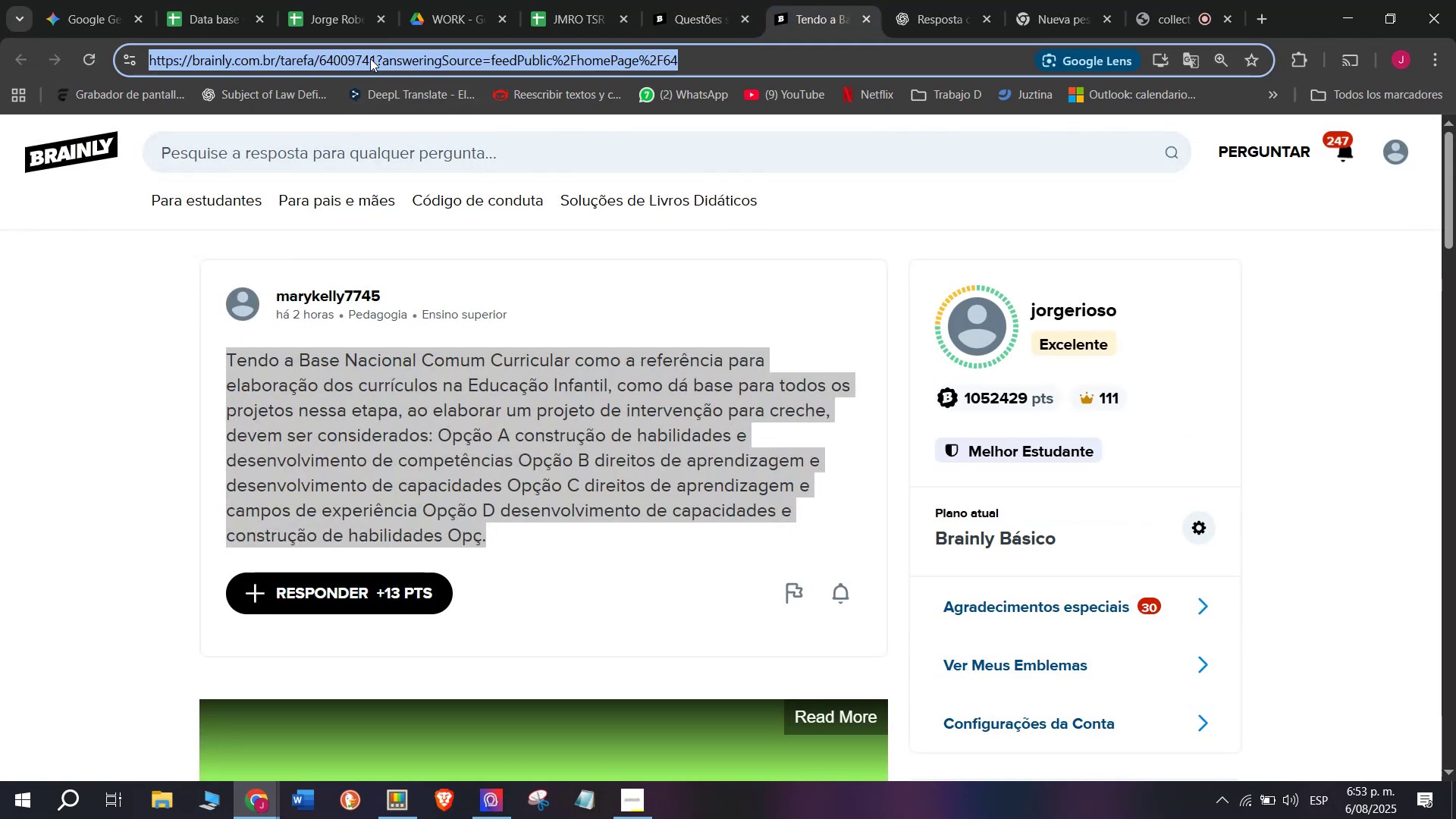 
key(Break)
 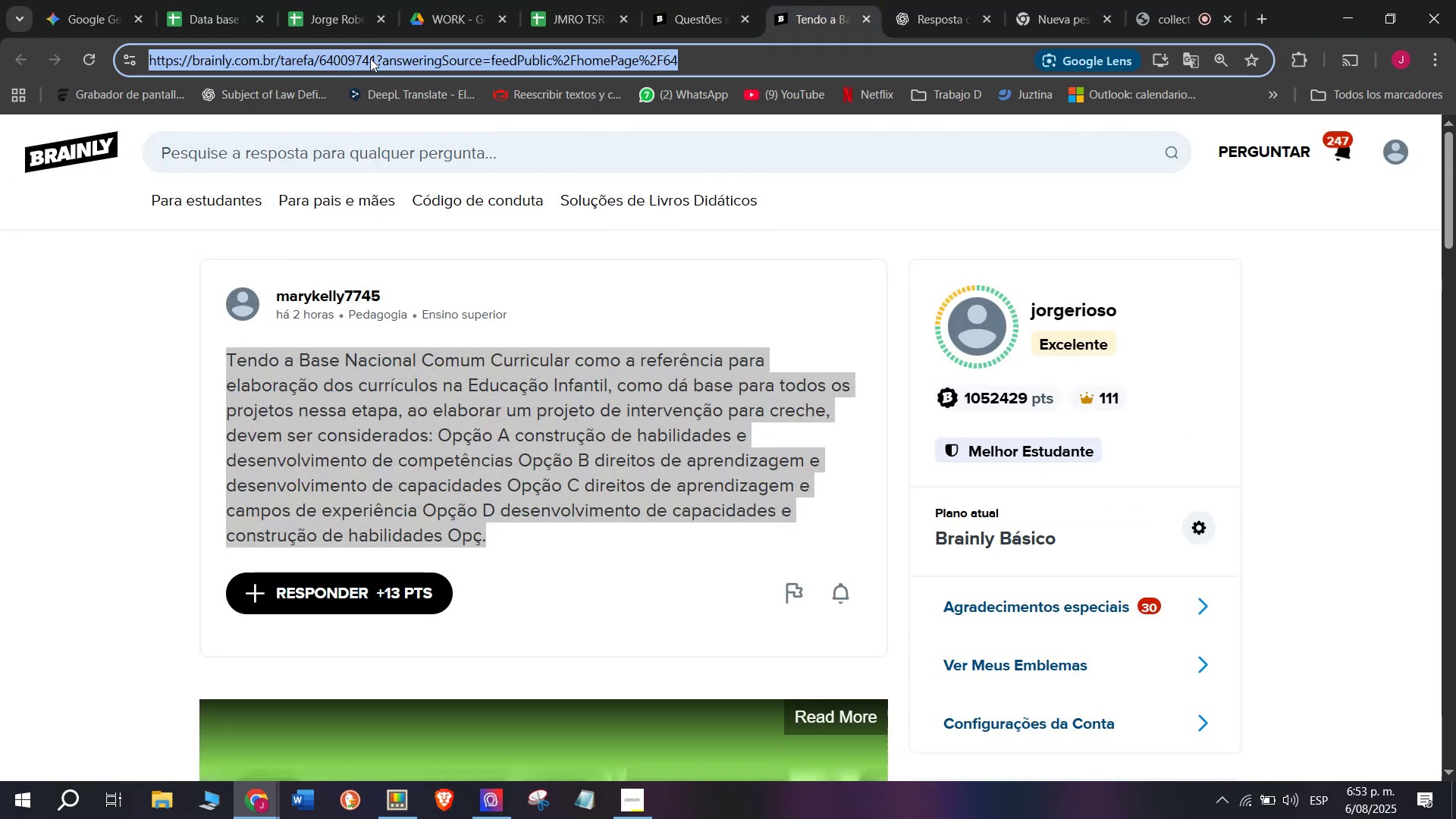 
key(Control+C)
 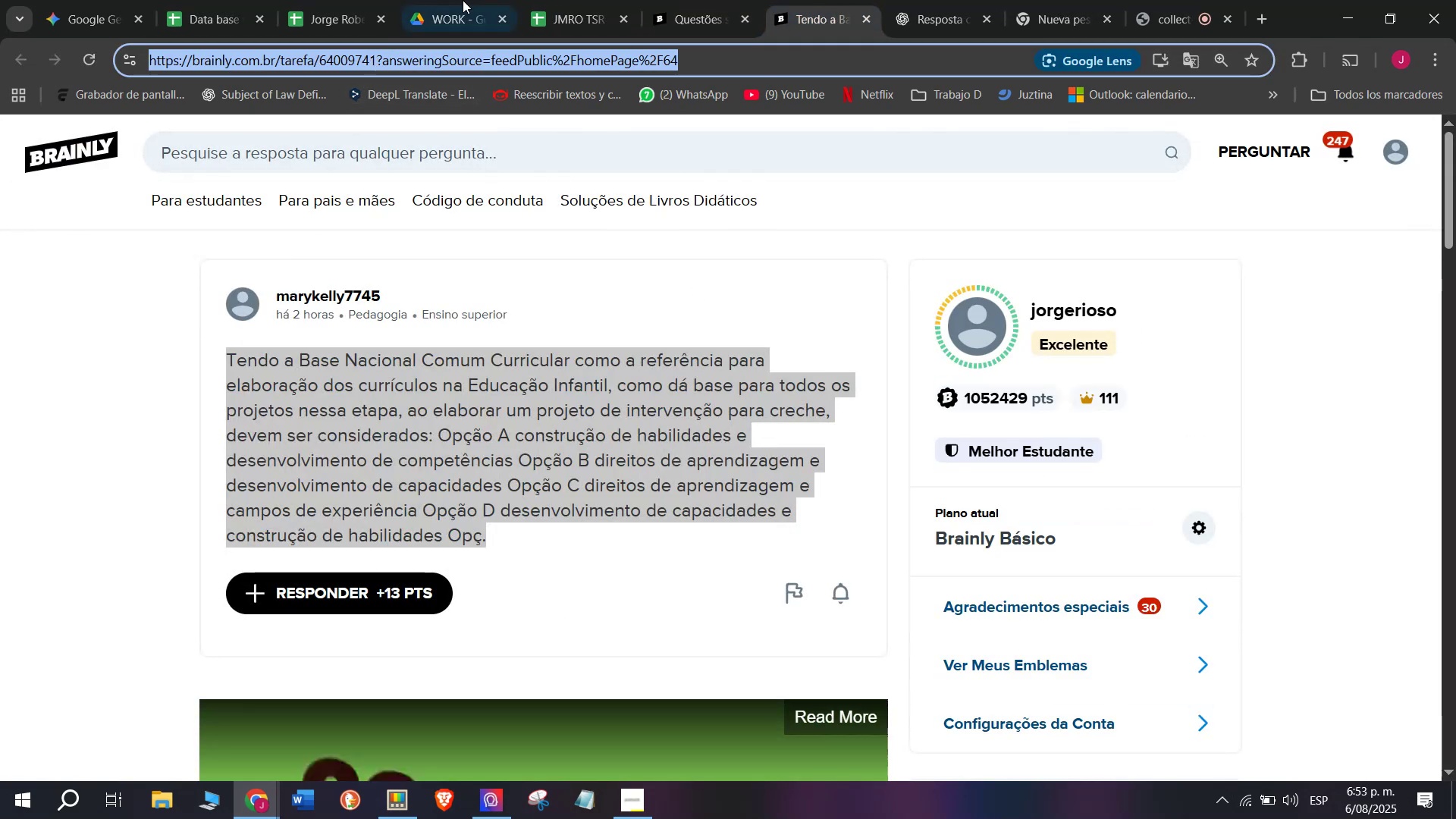 
left_click([568, 0])
 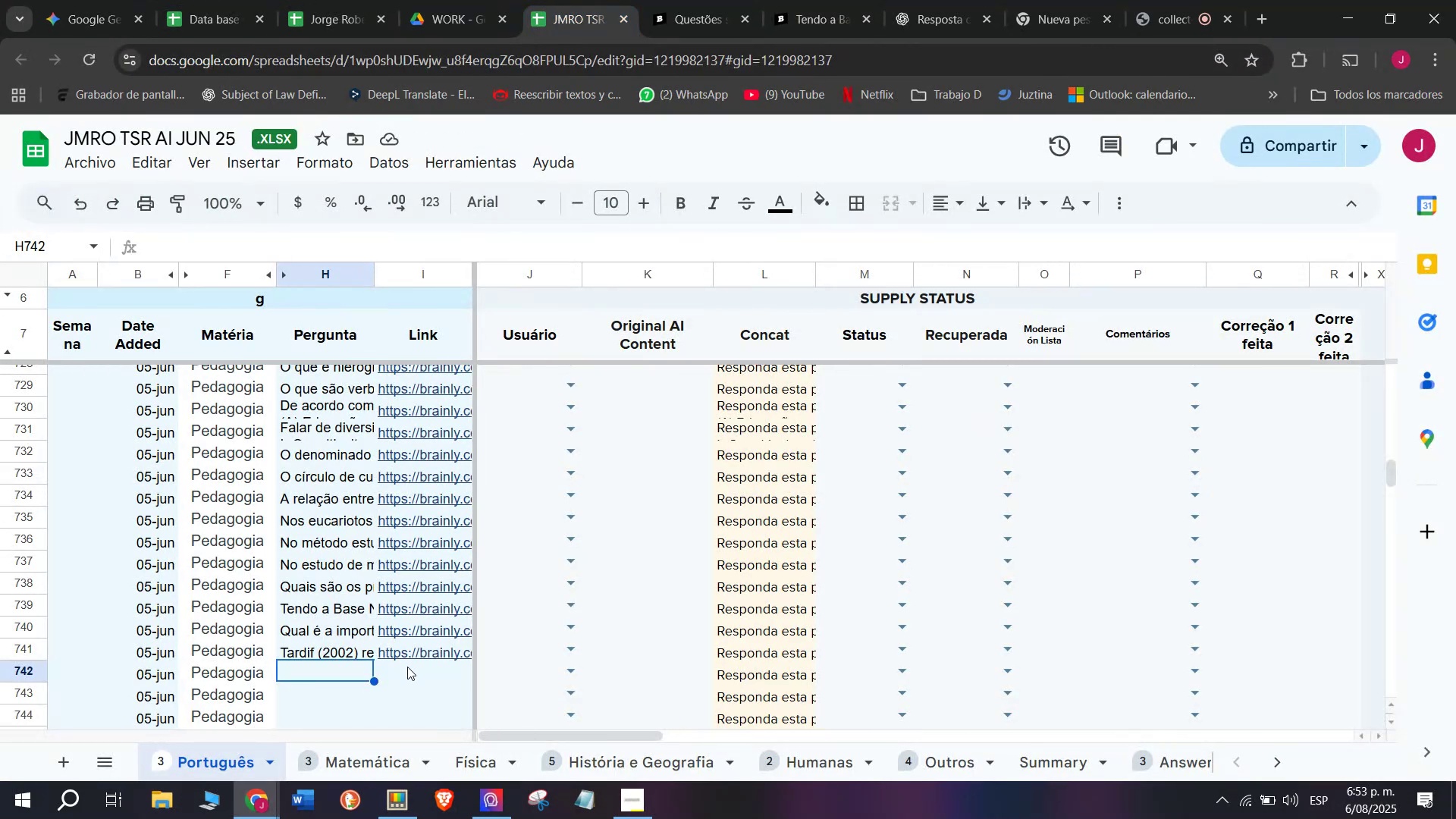 
left_click([409, 667])
 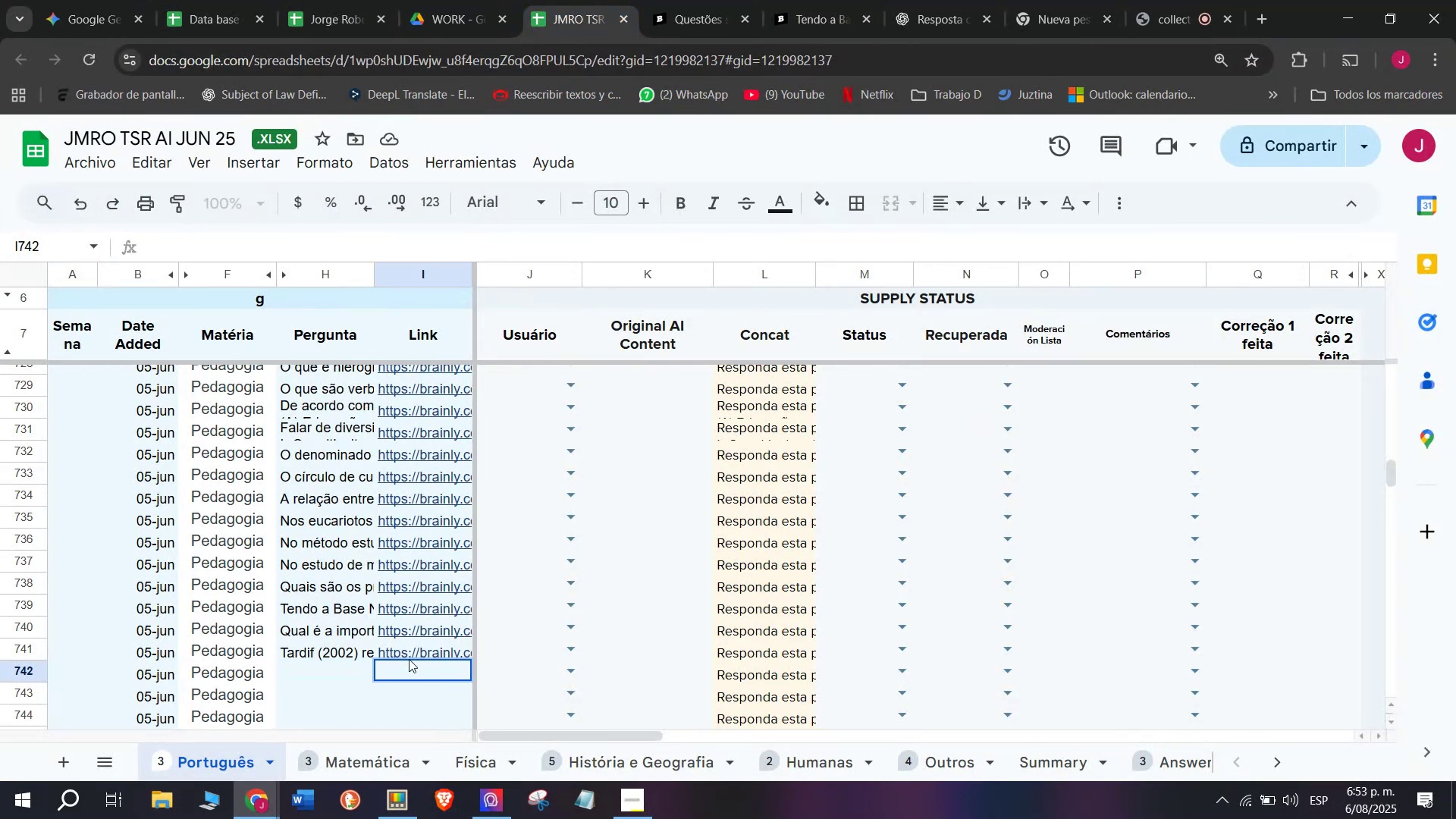 
key(Control+ControlLeft)
 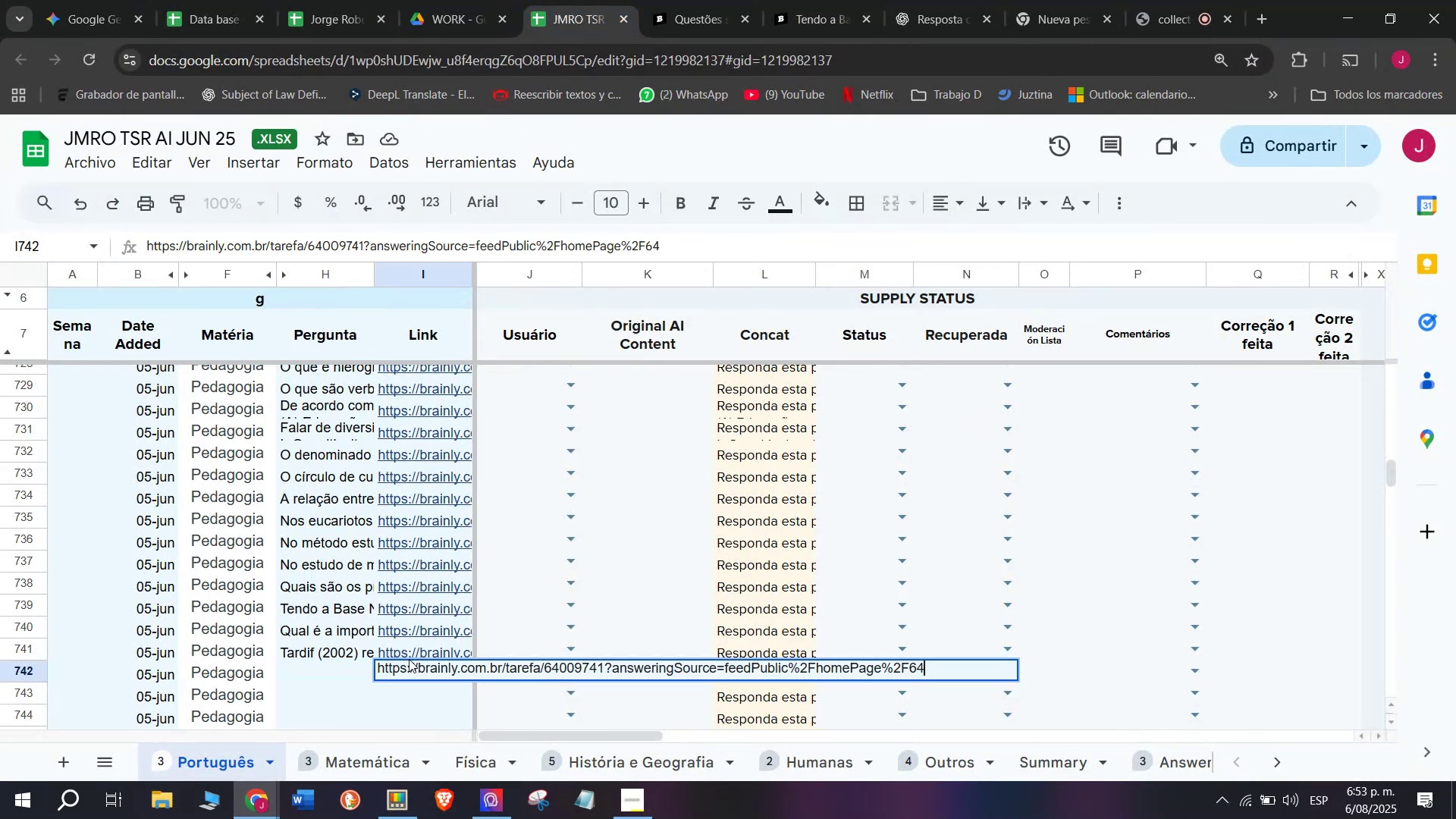 
key(Z)
 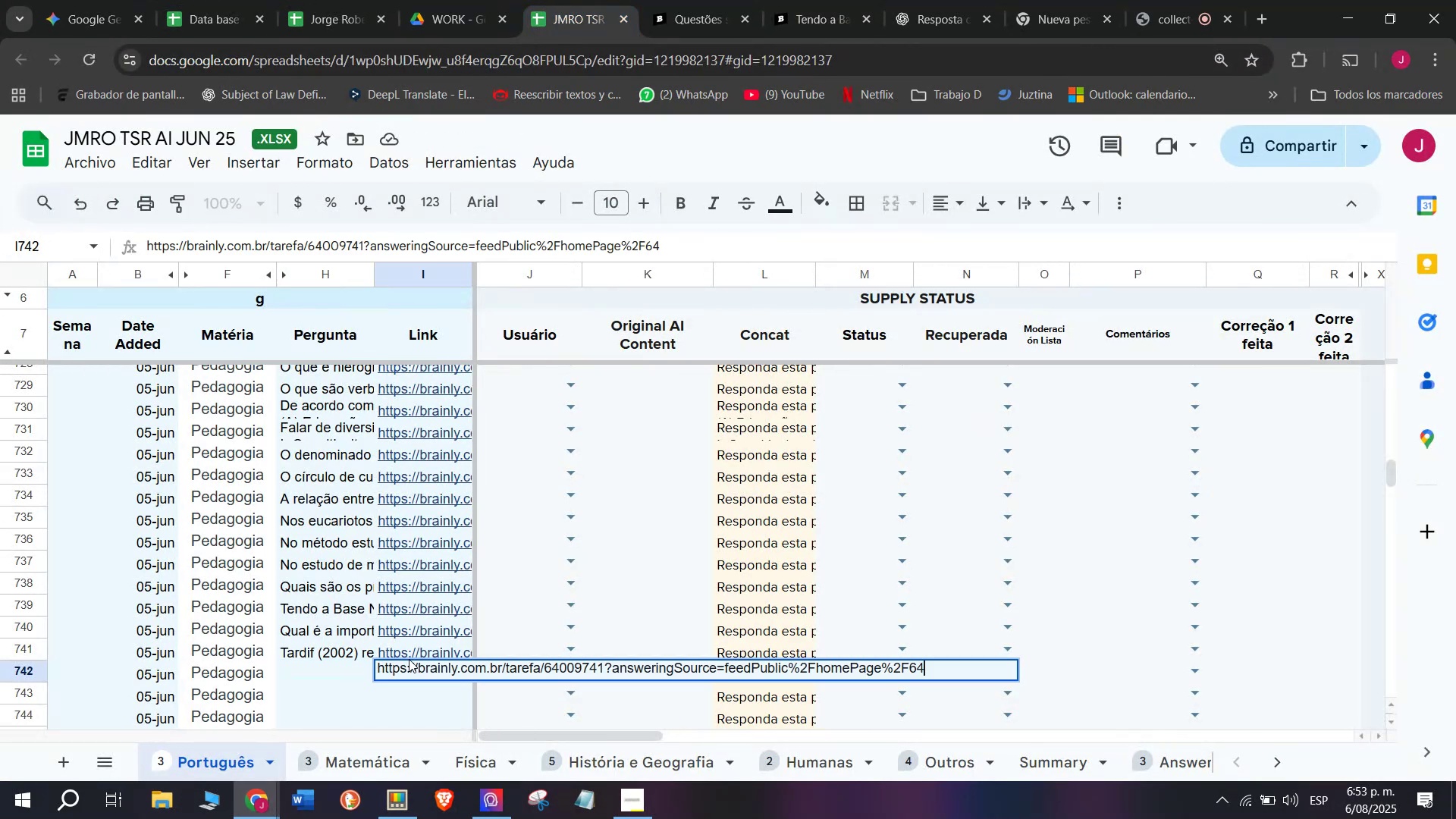 
key(Enter)
 